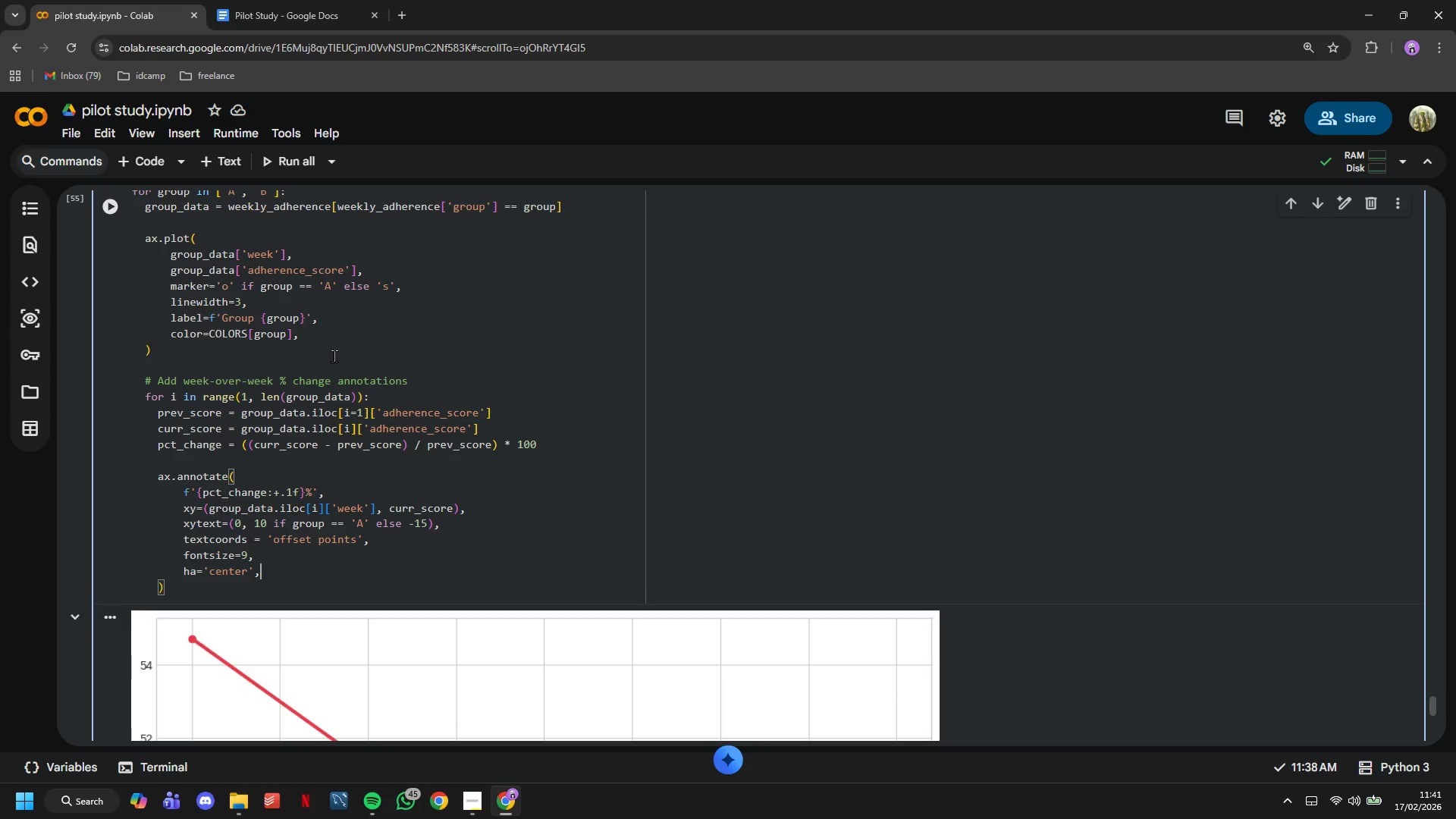 
key(Enter)
 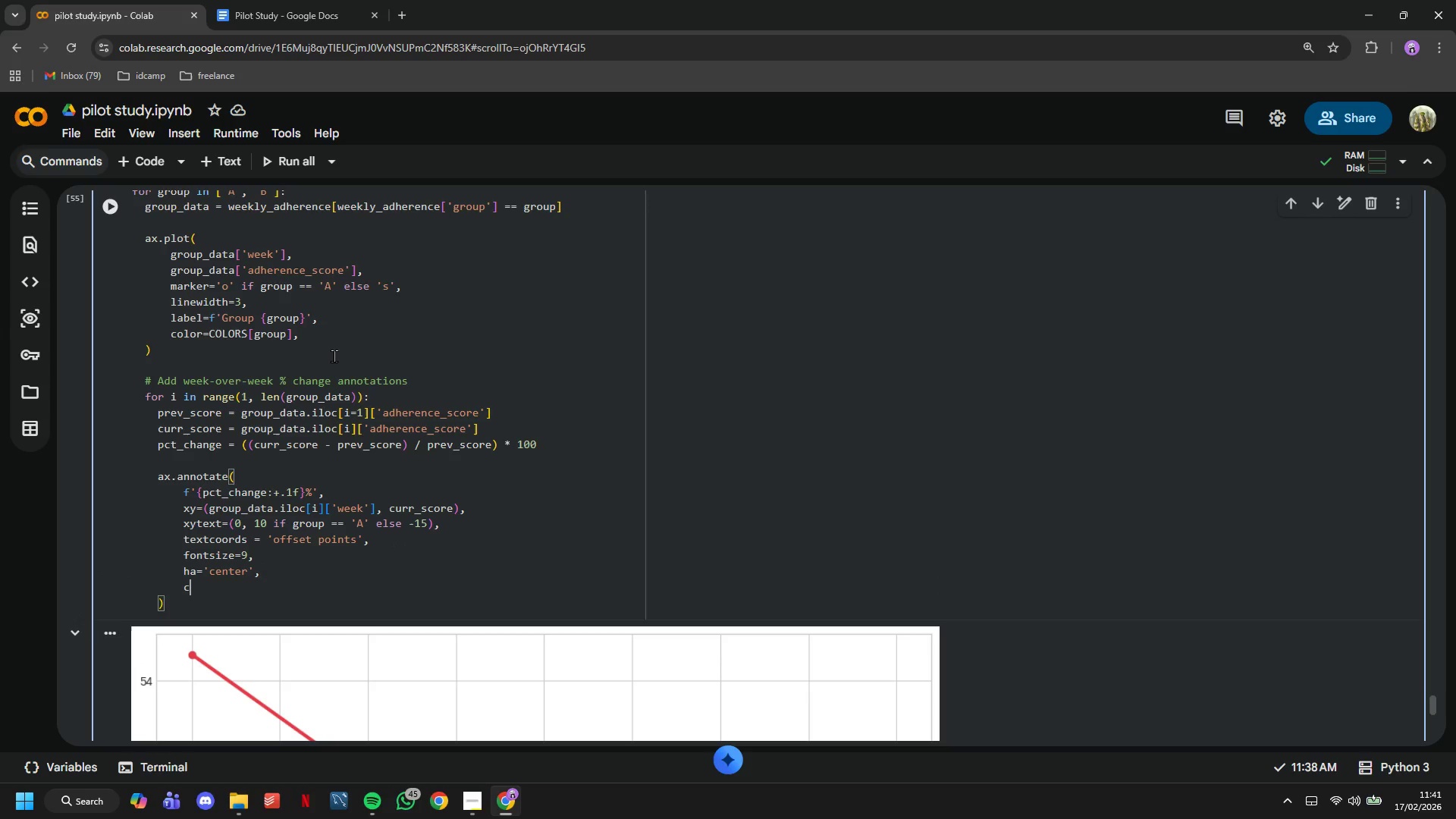 
type(color=COLORS[group)
 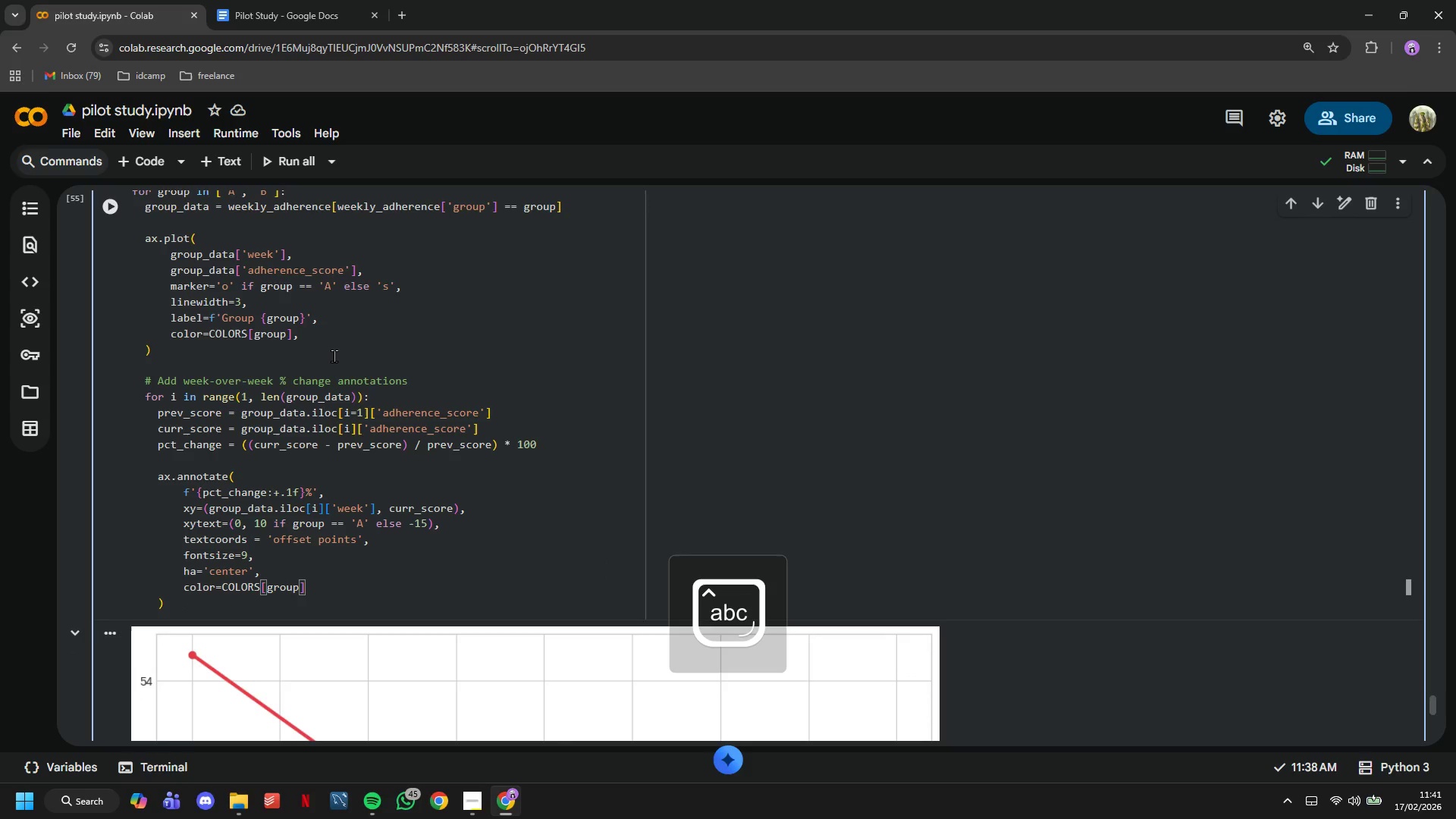 
key(ArrowRight)
 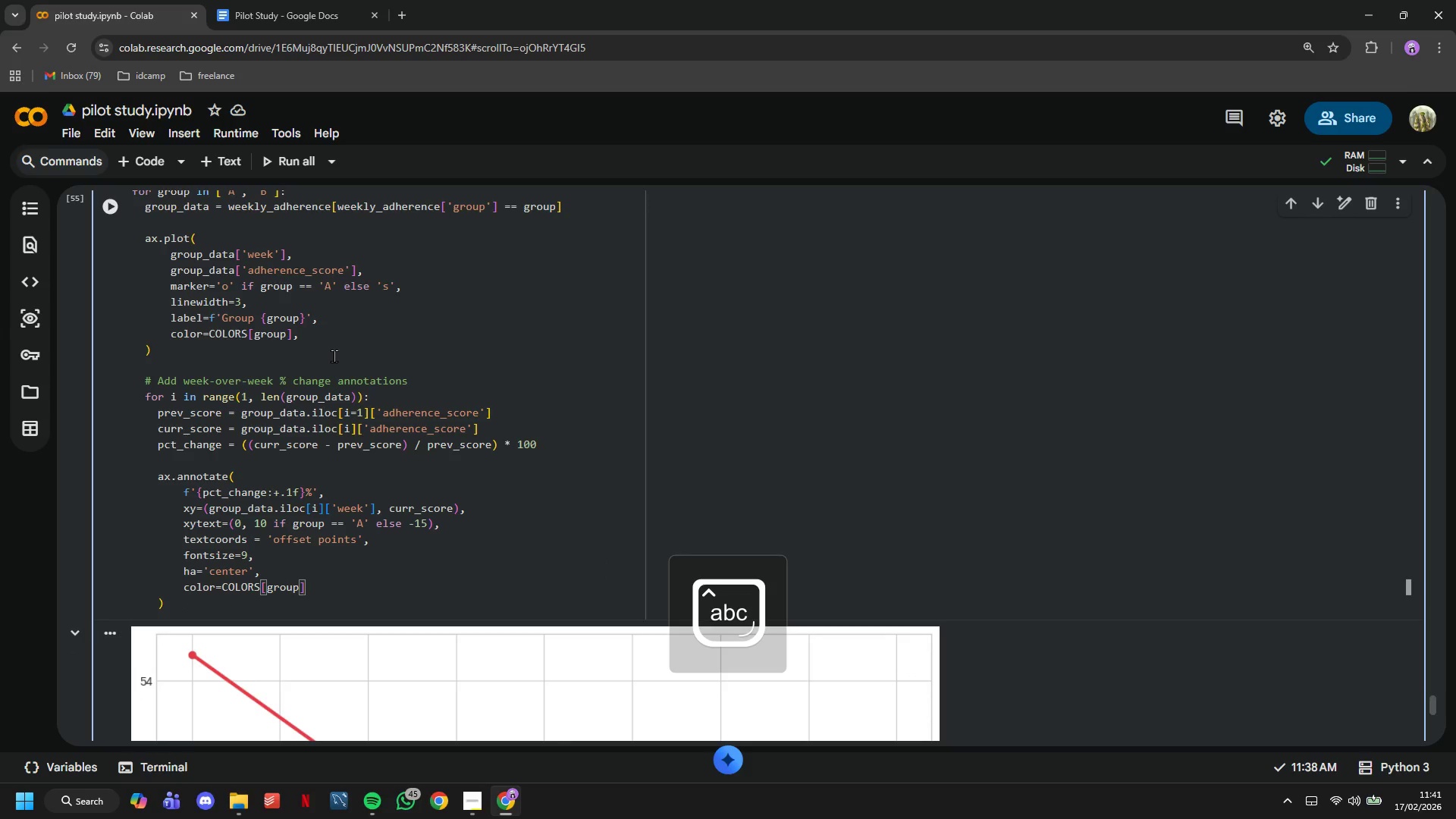 
key(Comma)
 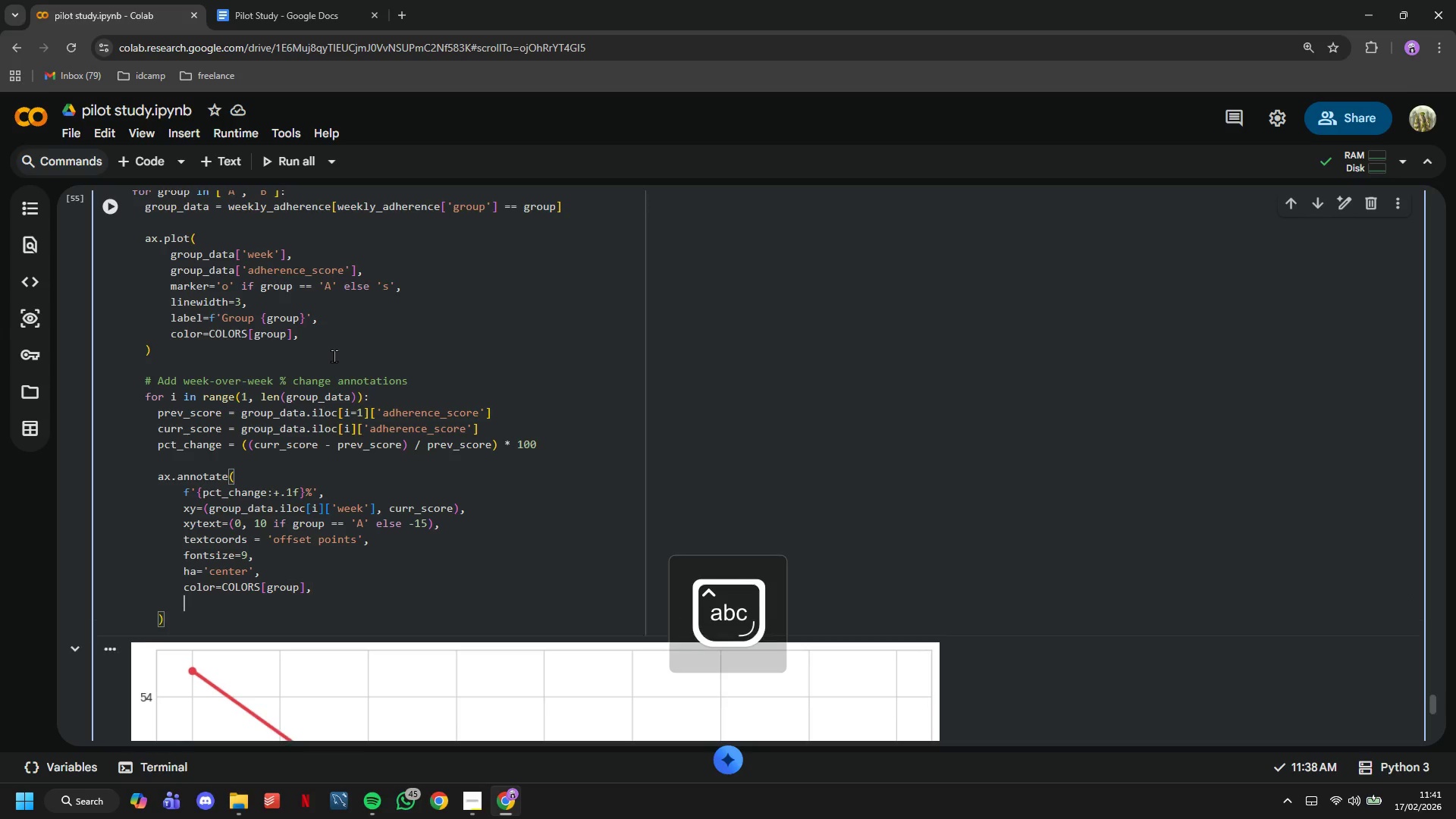 
key(Enter)
 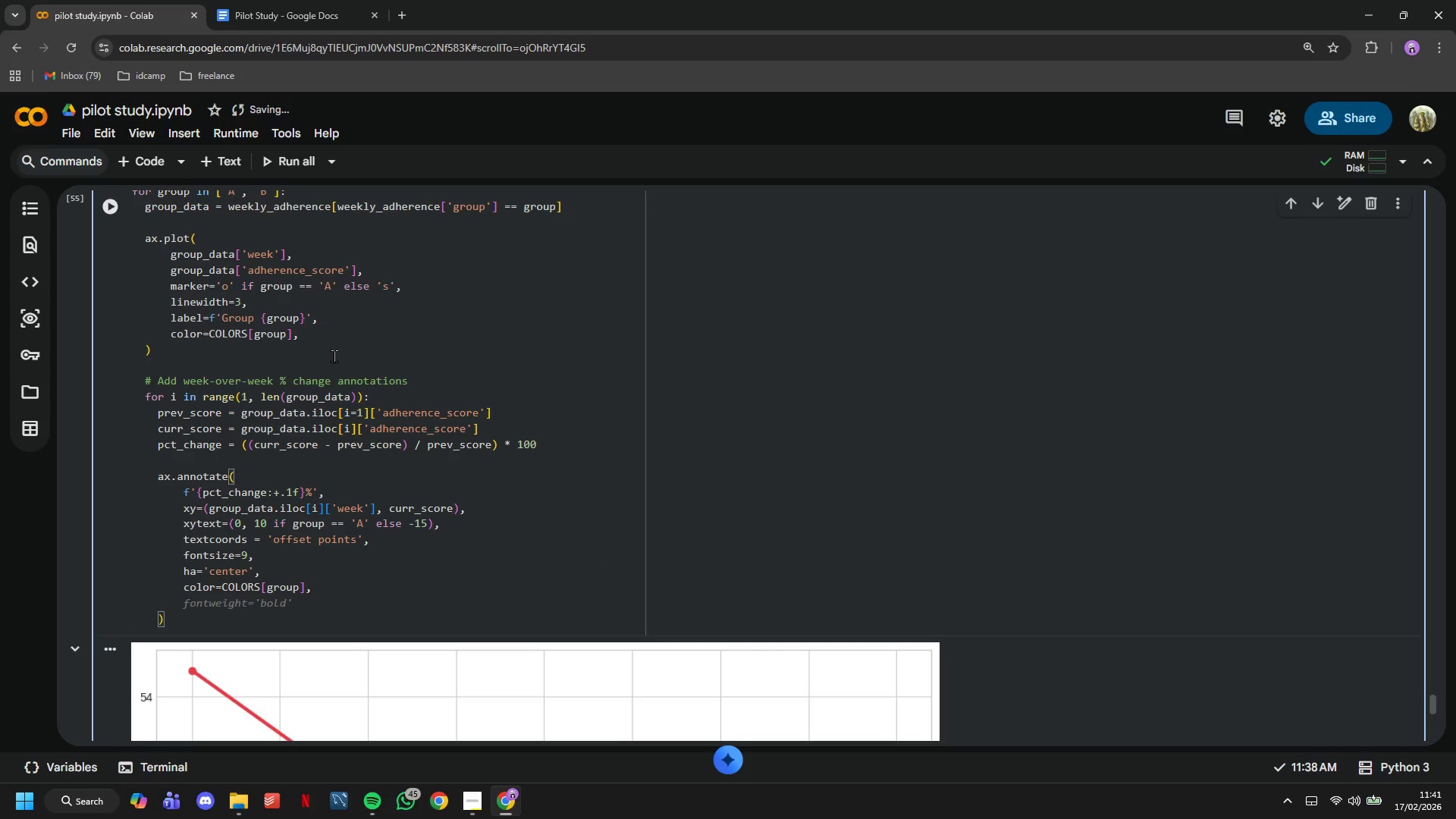 
key(Tab)
 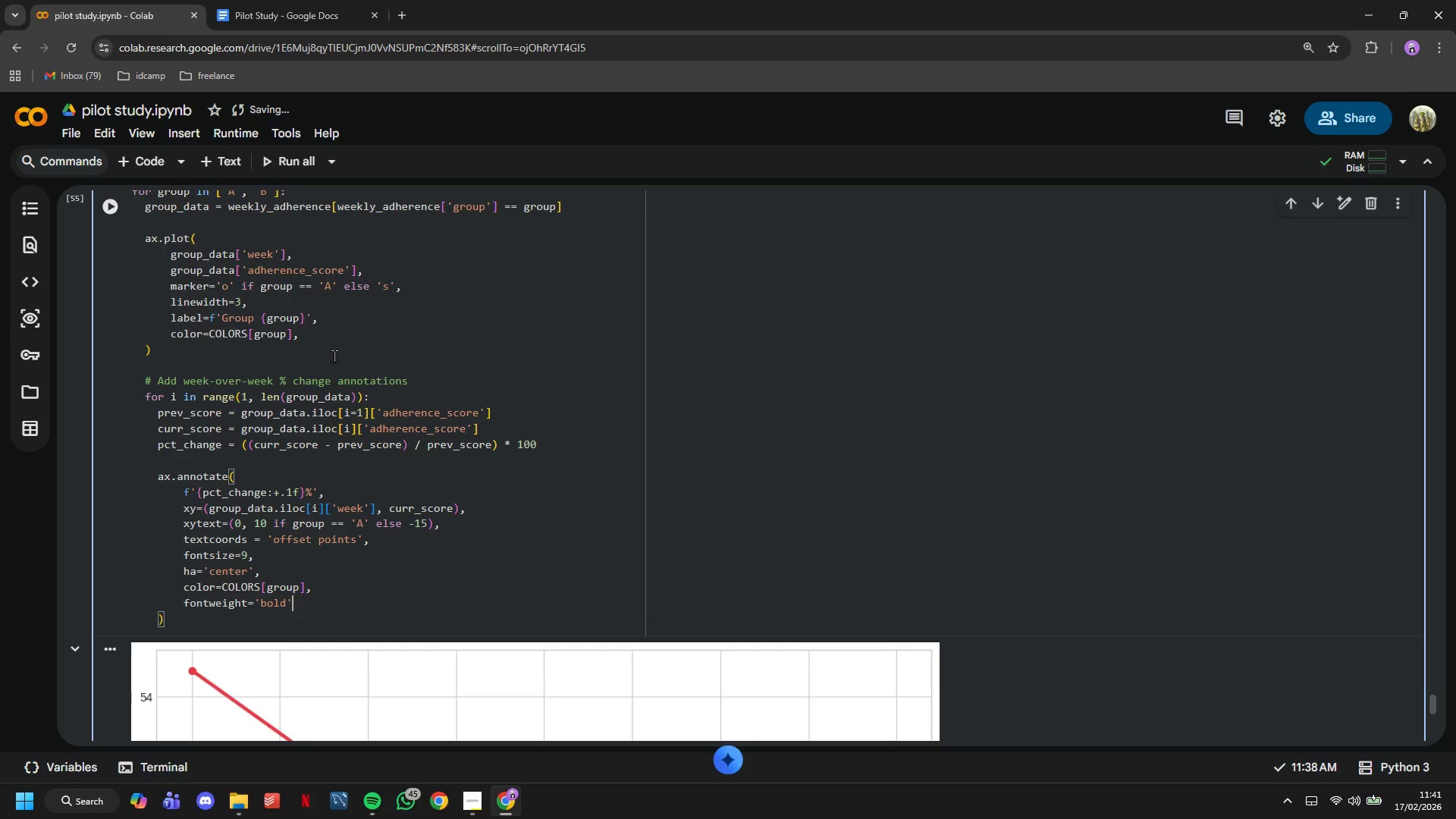 
key(Enter)
 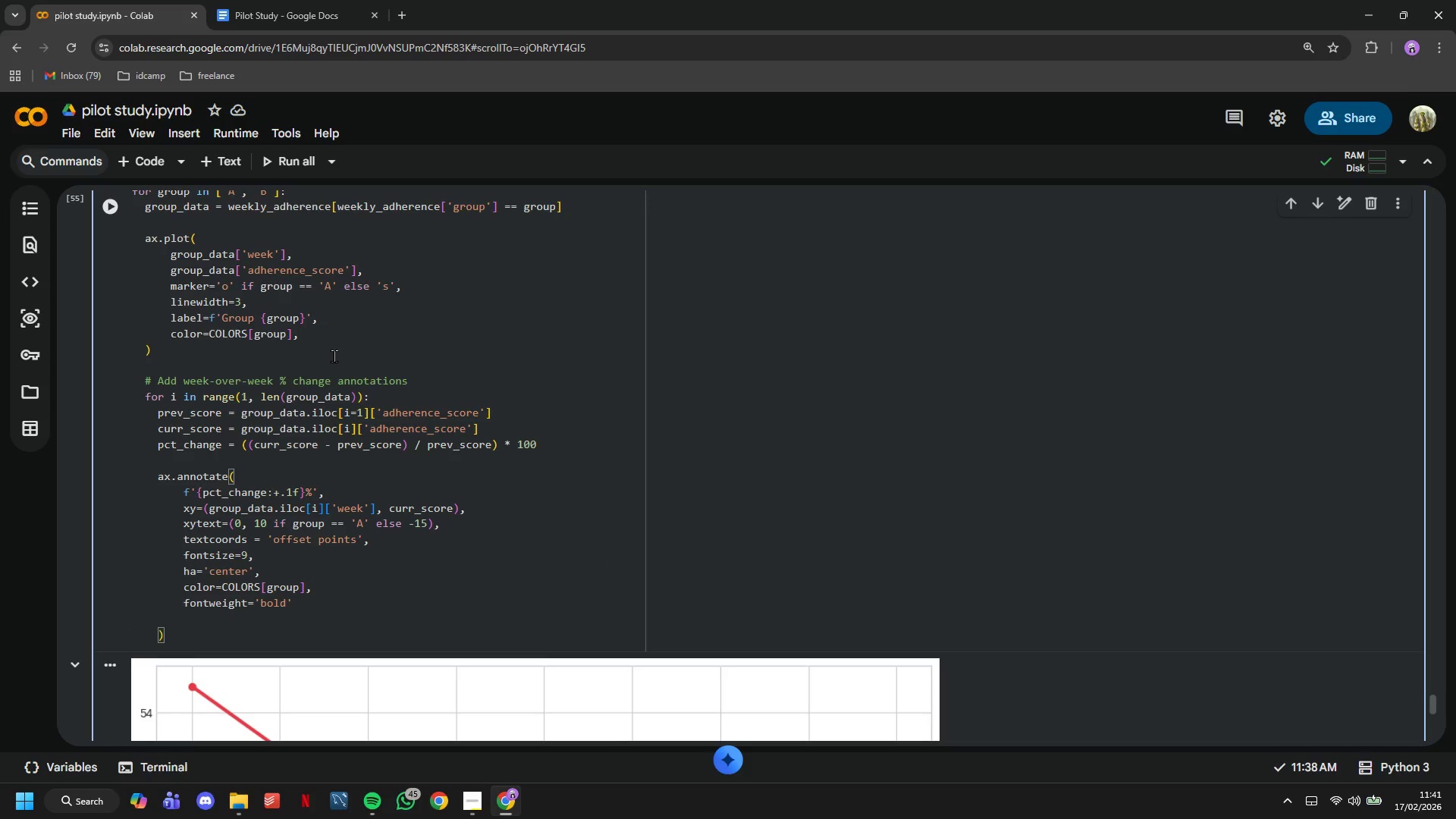 
type(alpha=0.8)
 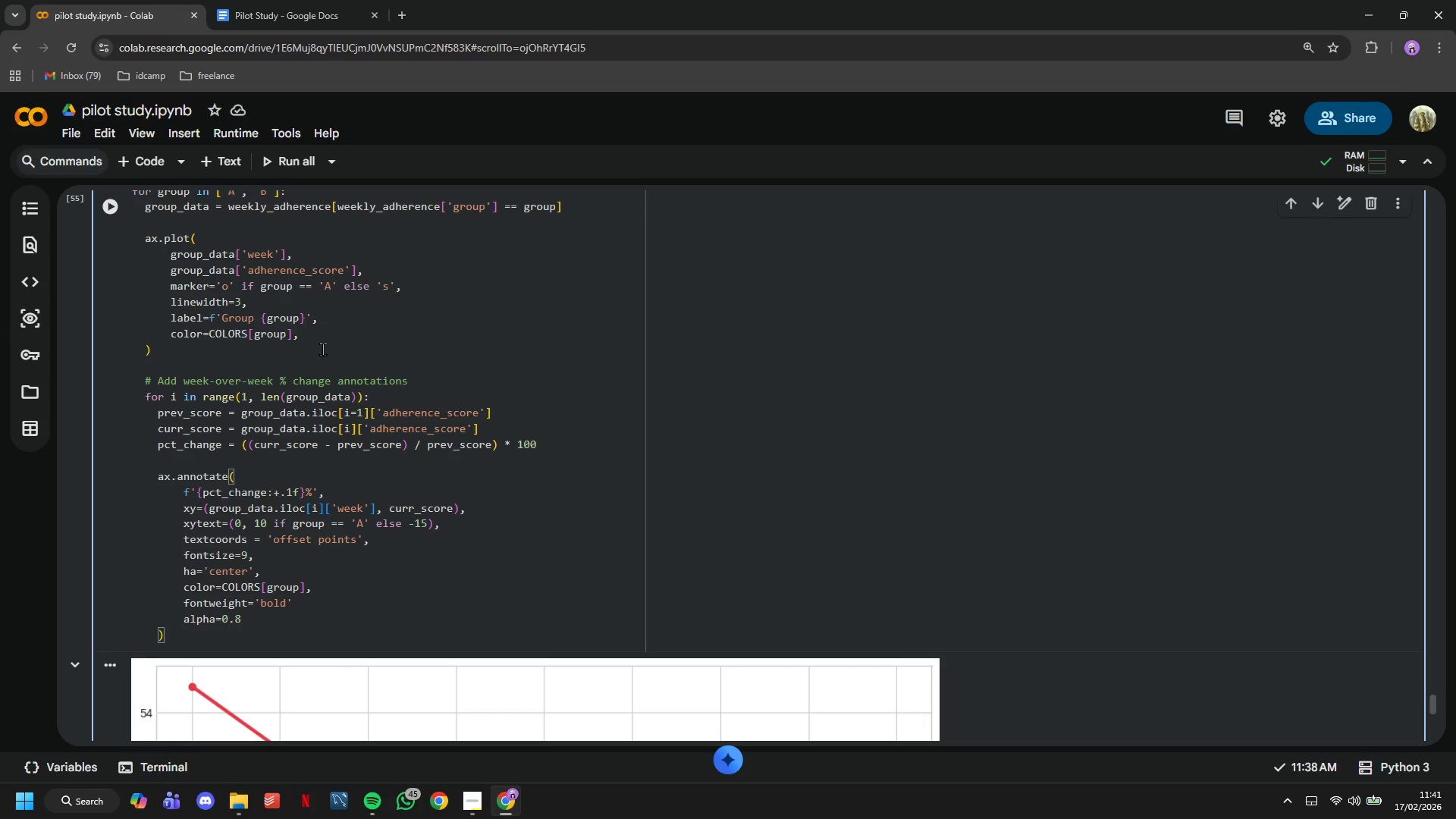 
scroll: coordinate [322, 349], scroll_direction: down, amount: 2.0
 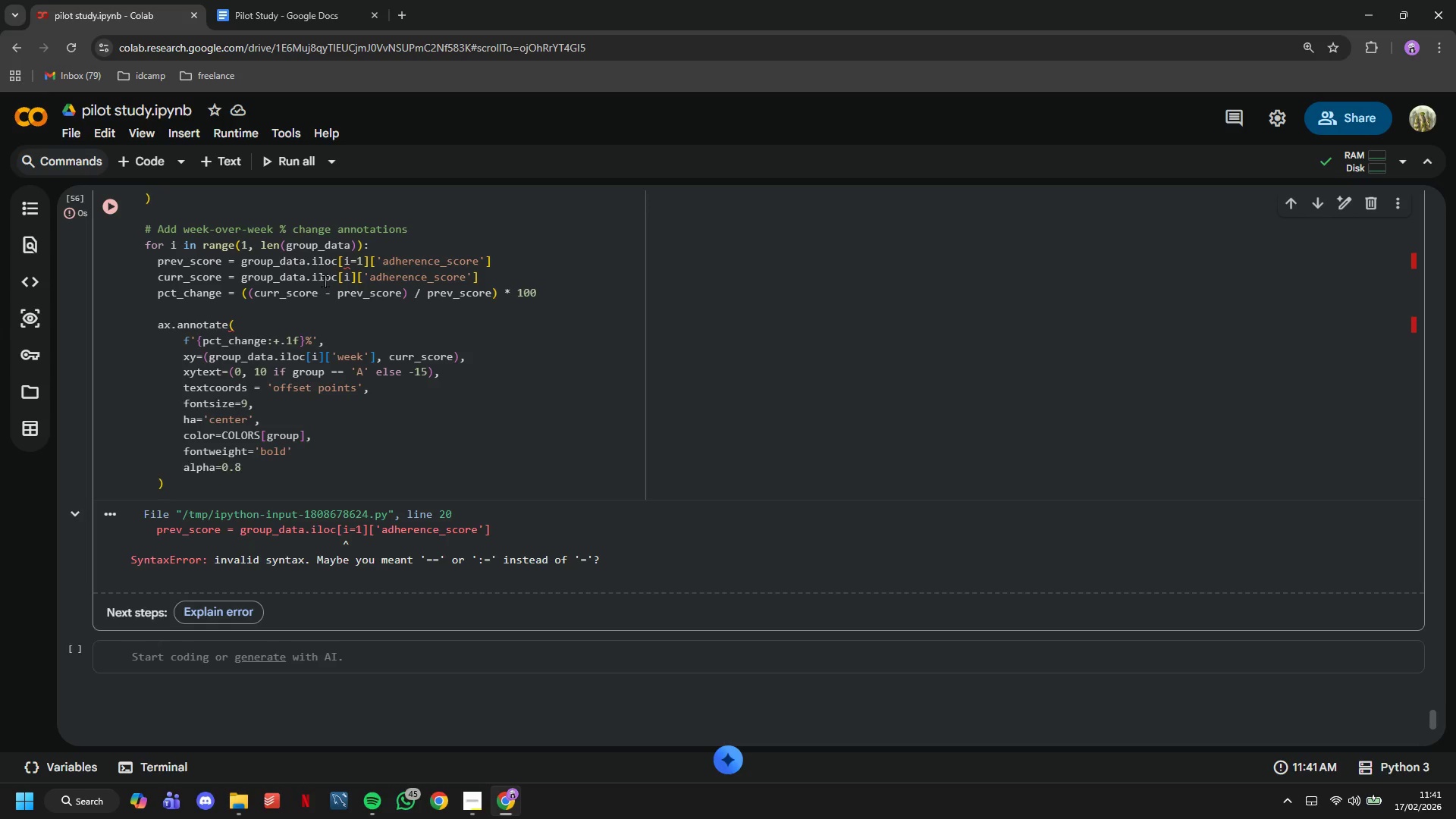 
wait(35.19)
 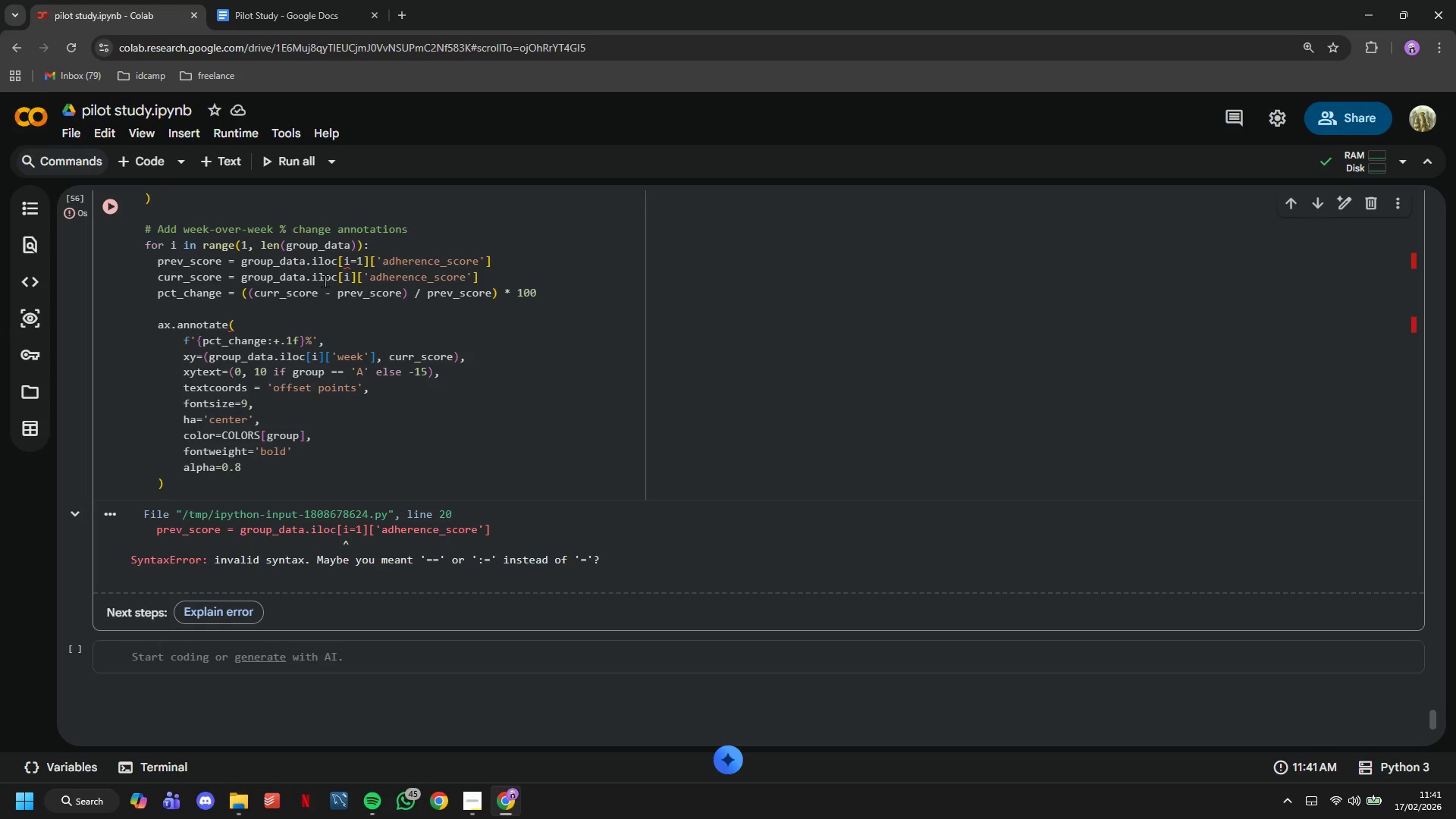 
left_click([361, 261])
 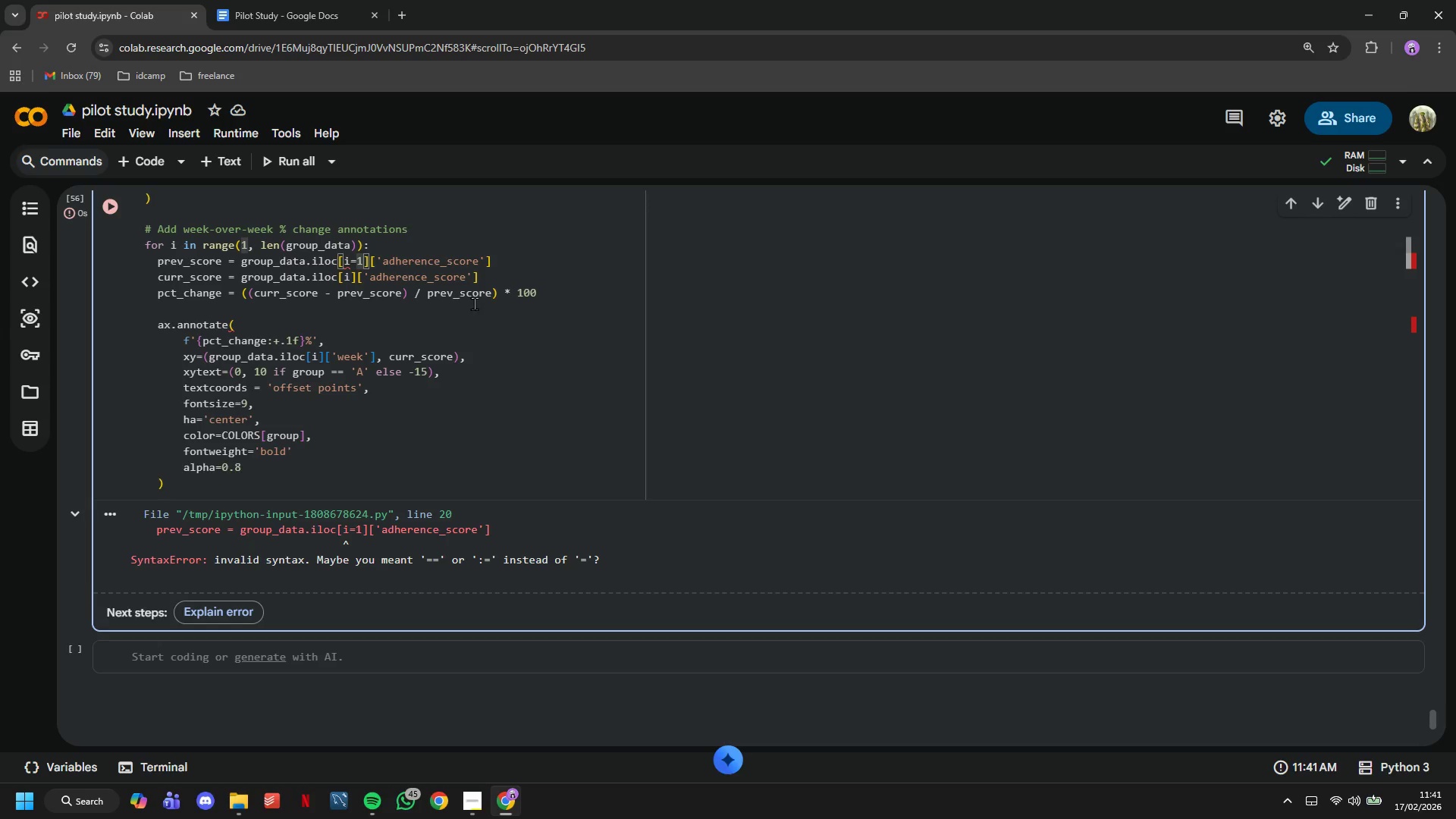 
key(ArrowLeft)
 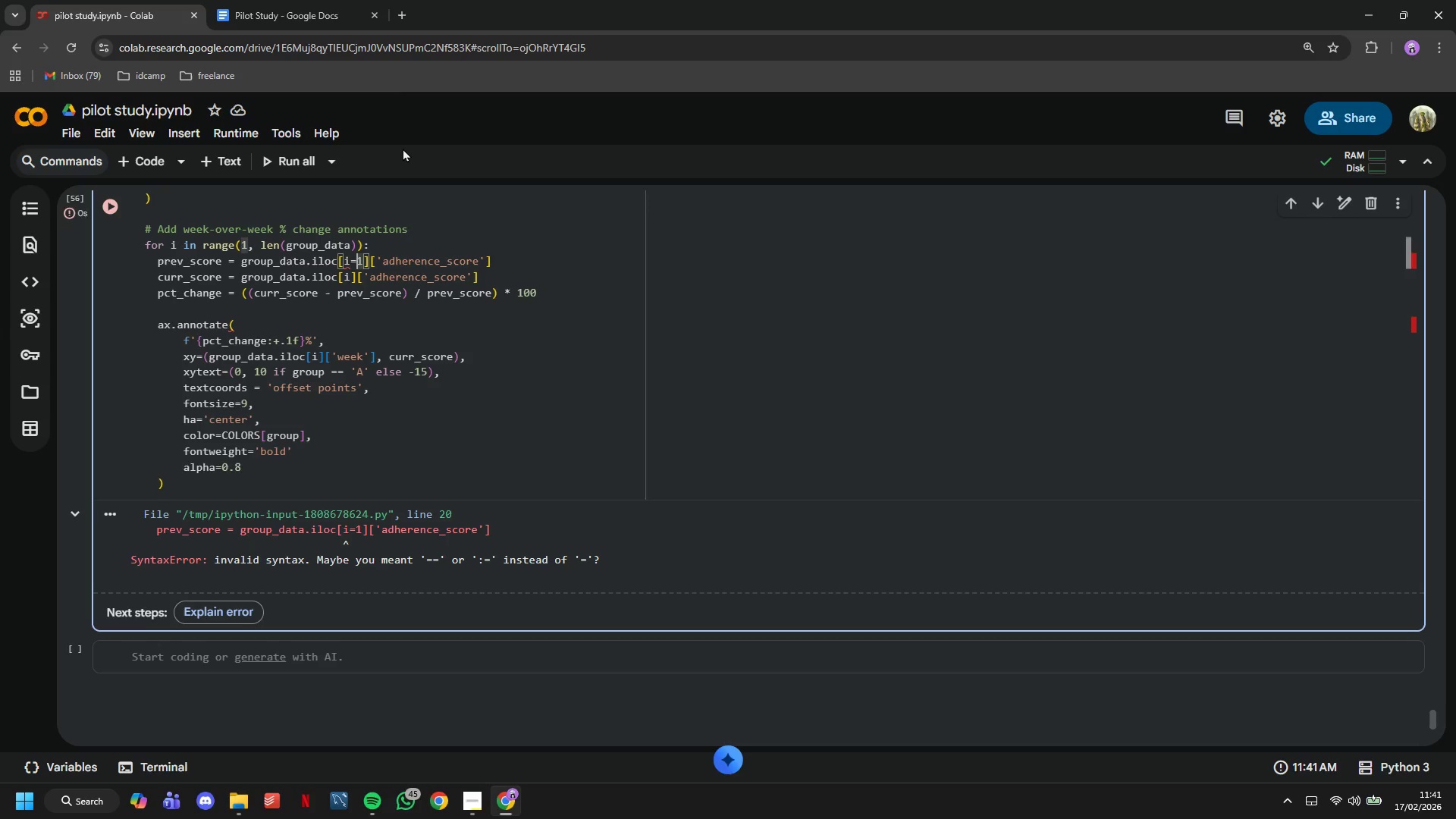 
key(Backspace)
 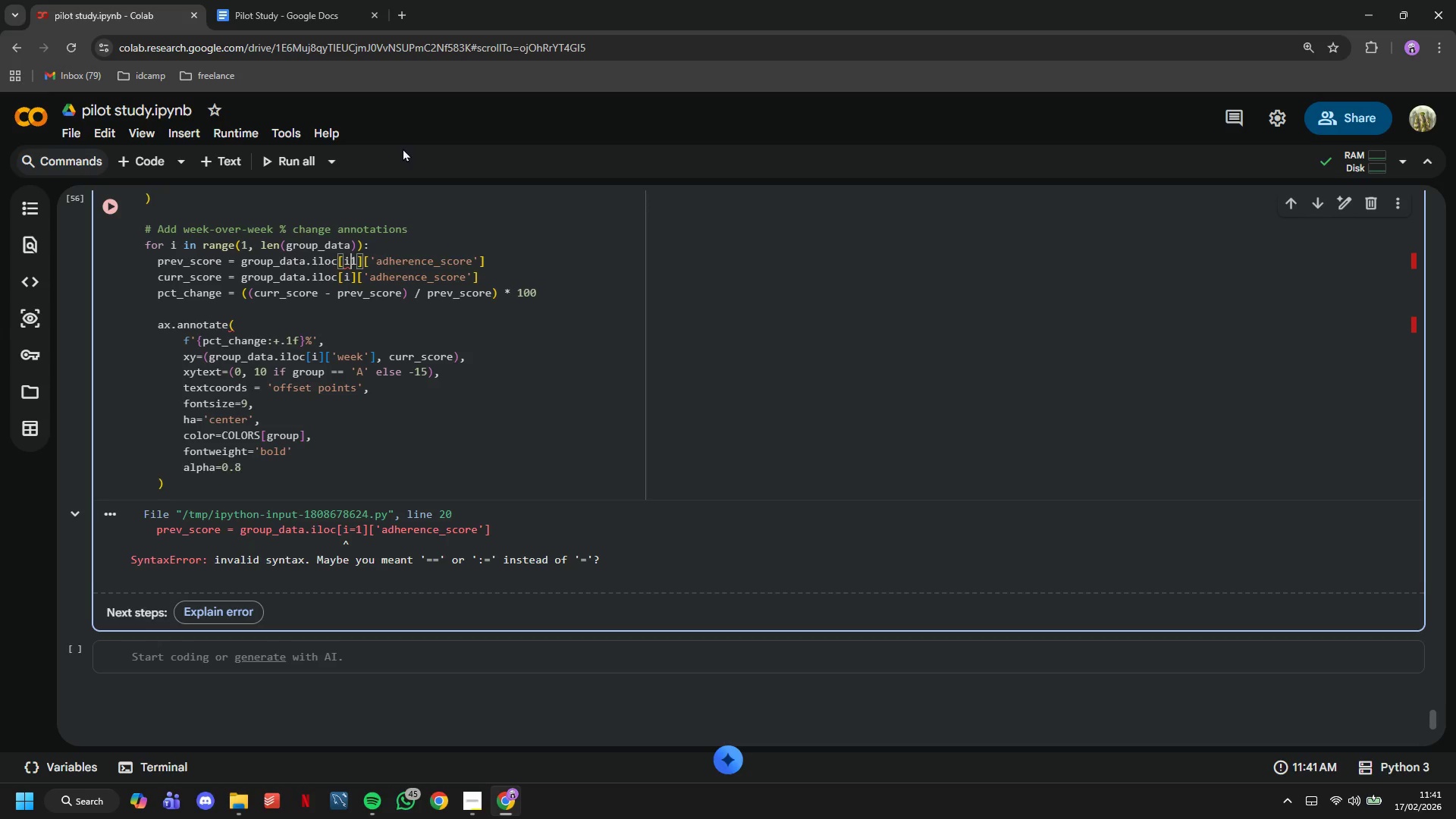 
key(Minus)
 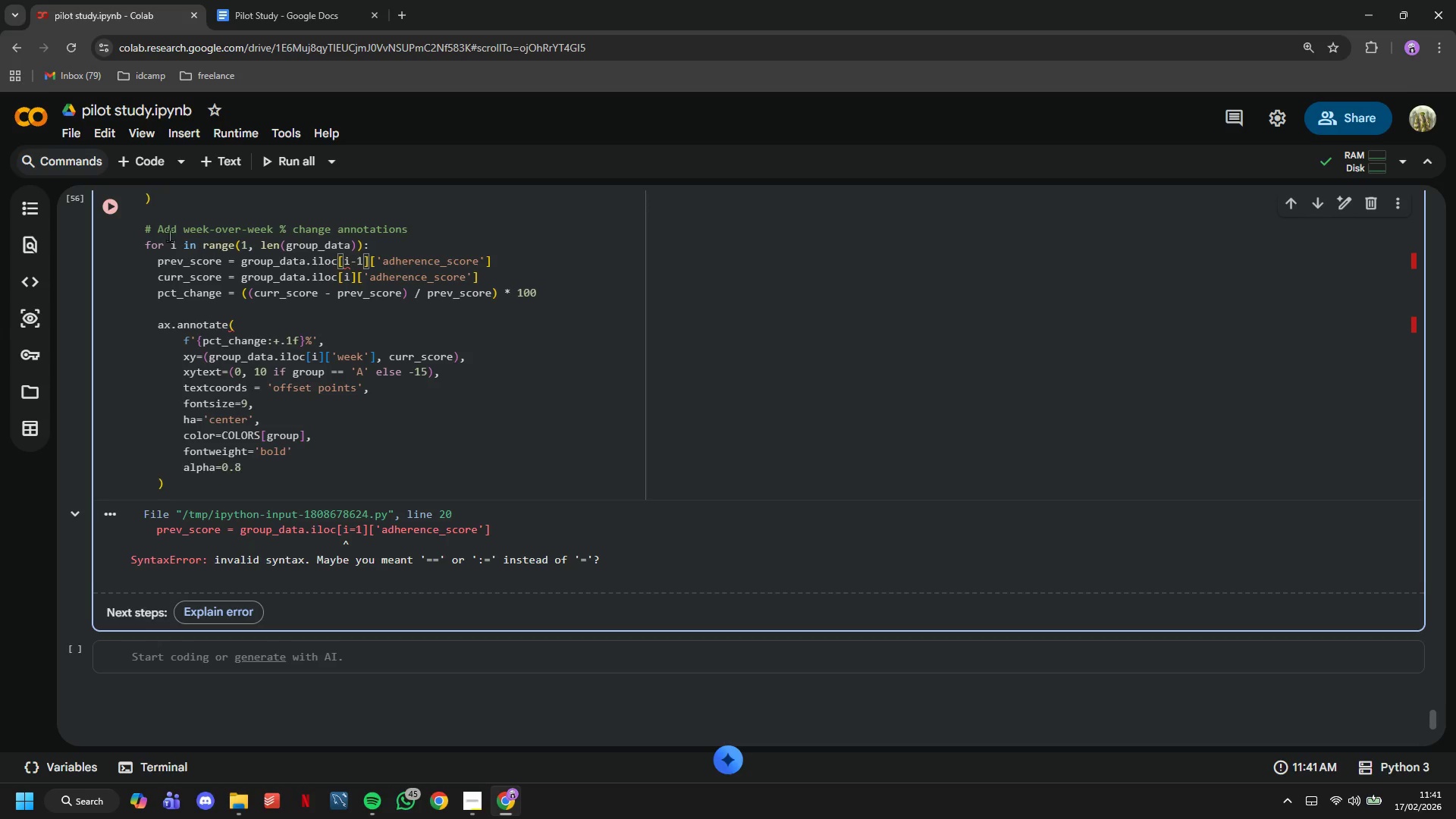 
left_click([121, 212])
 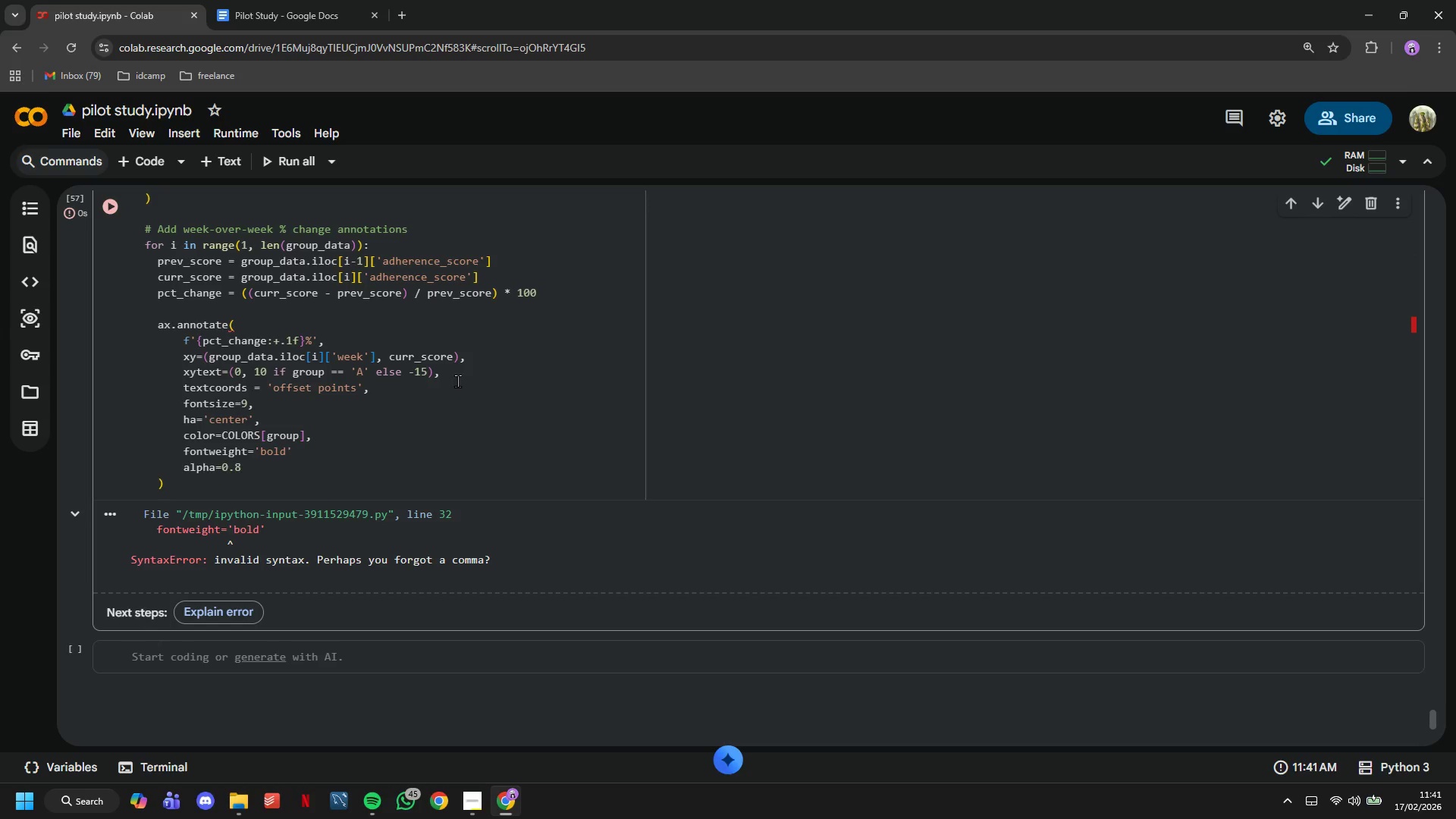 
left_click([412, 436])
 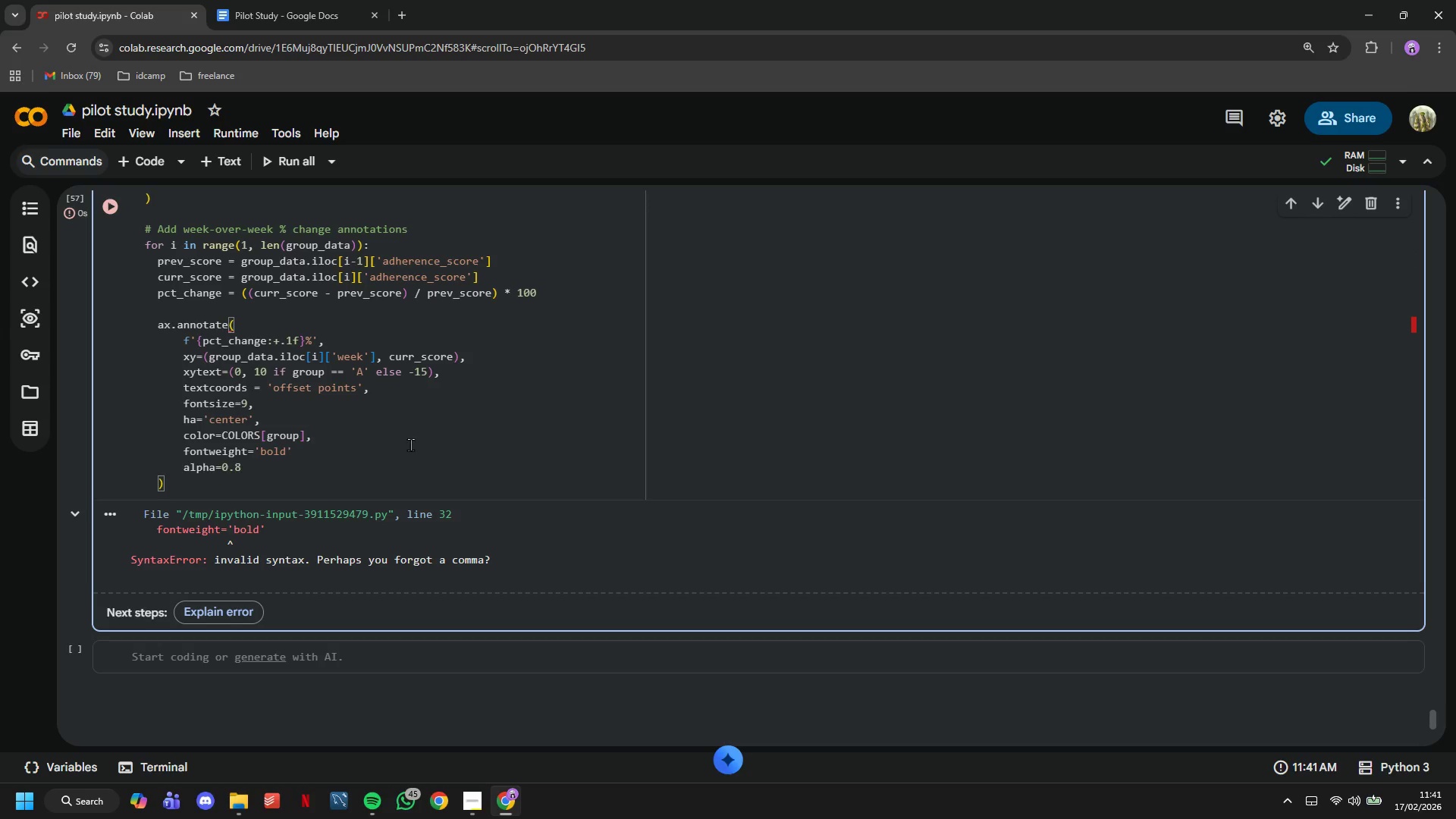 
left_click([410, 444])
 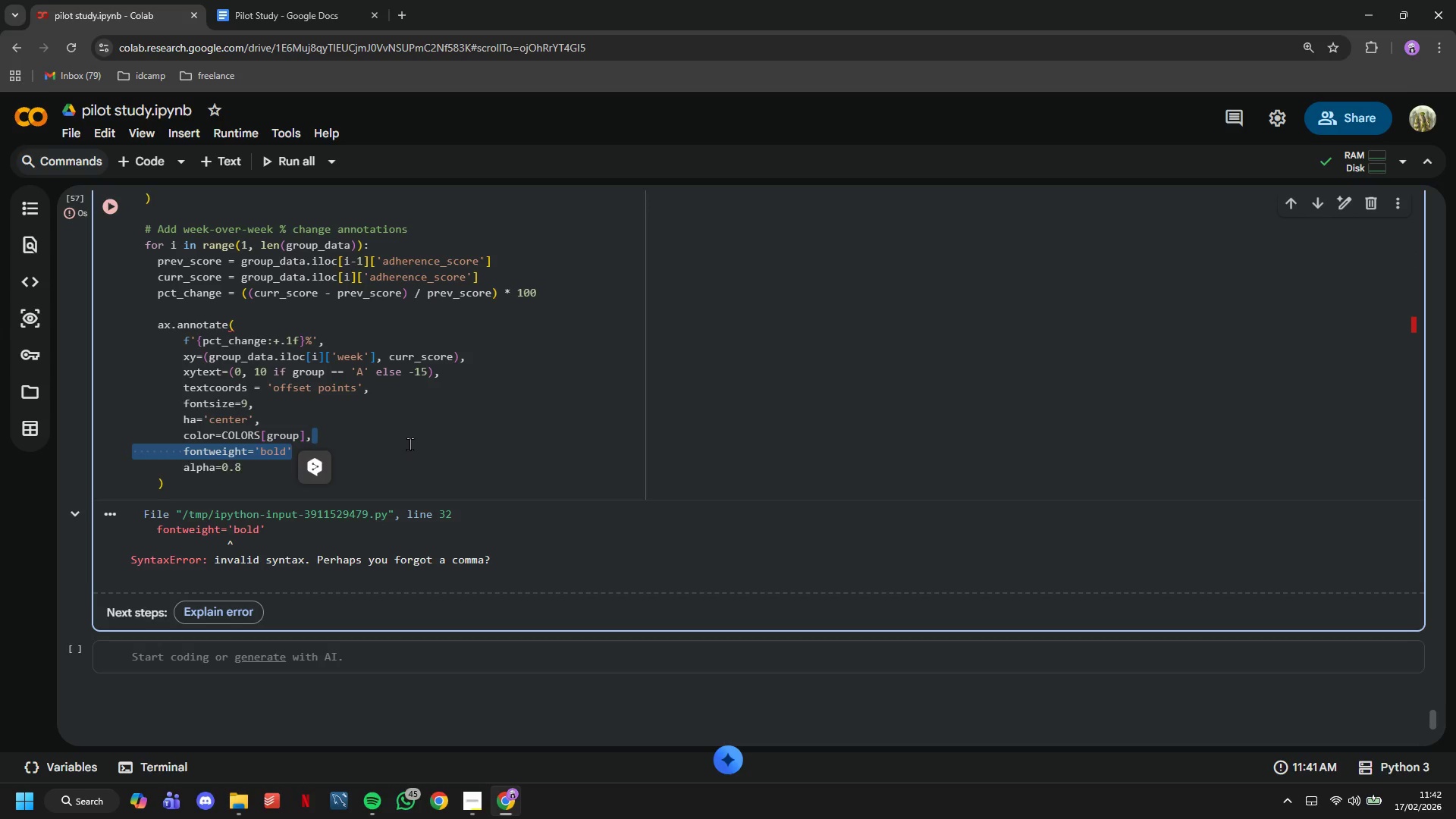 
key(ArrowRight)
 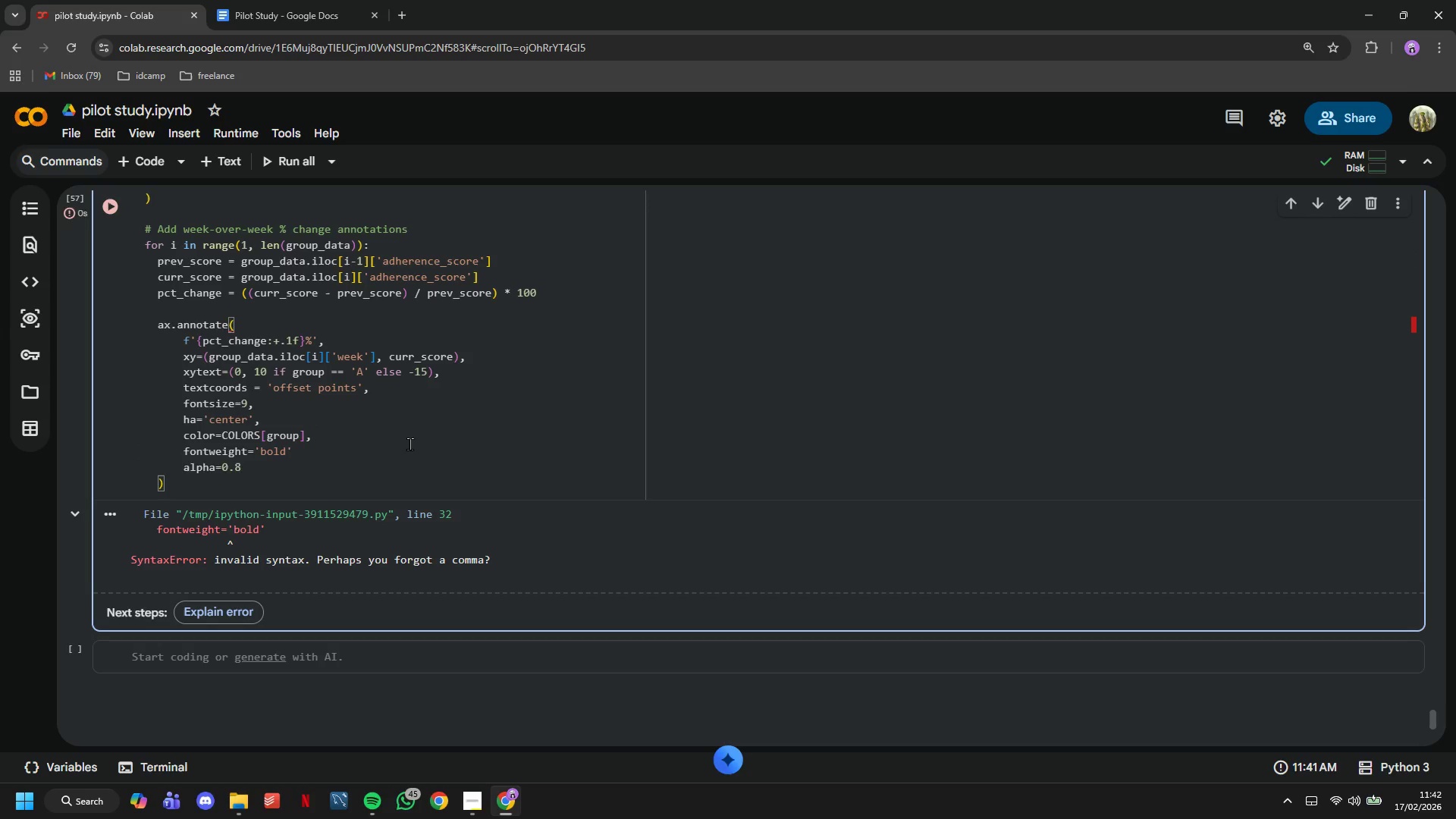 
key(Comma)
 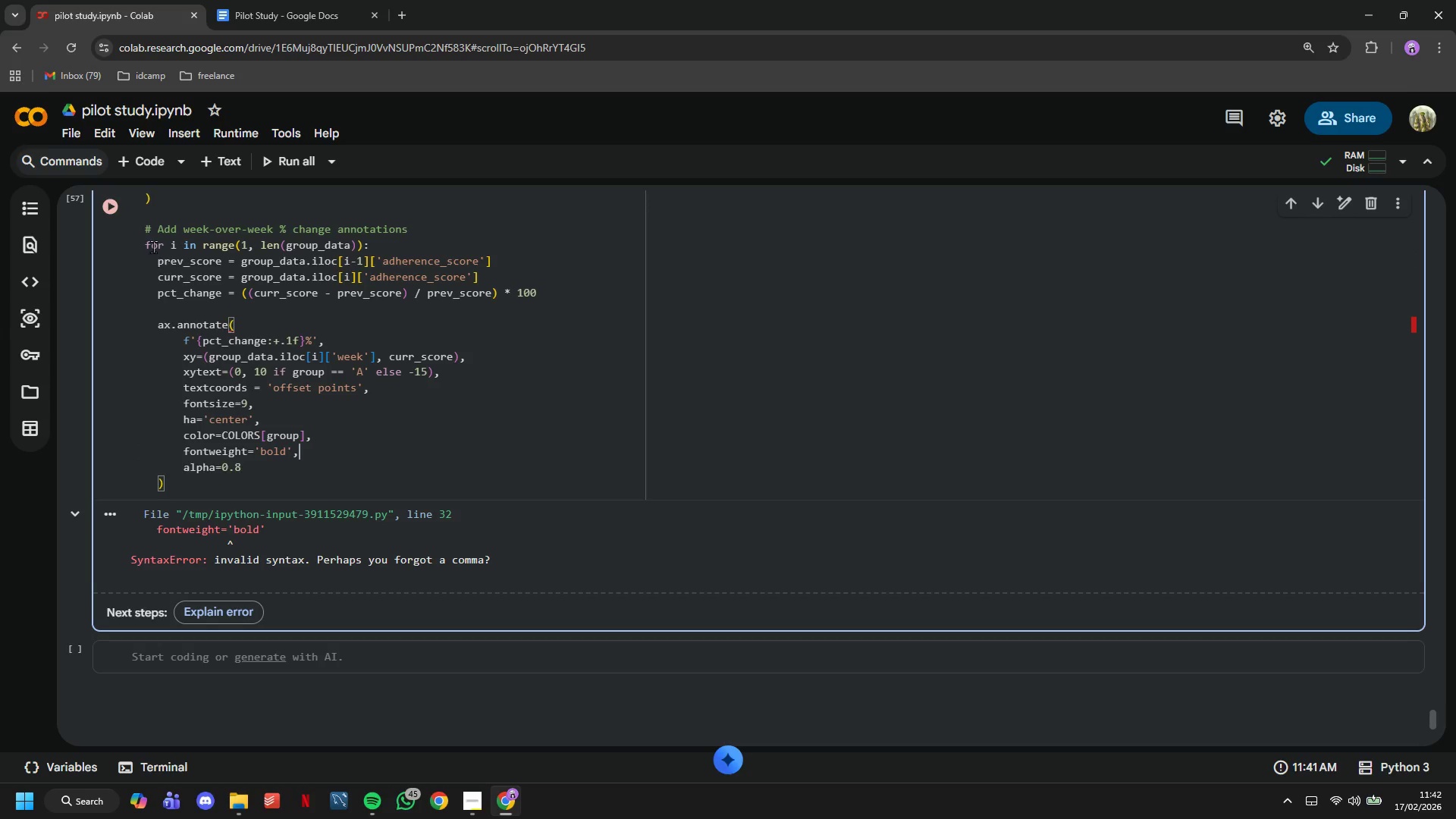 
left_click([107, 221])
 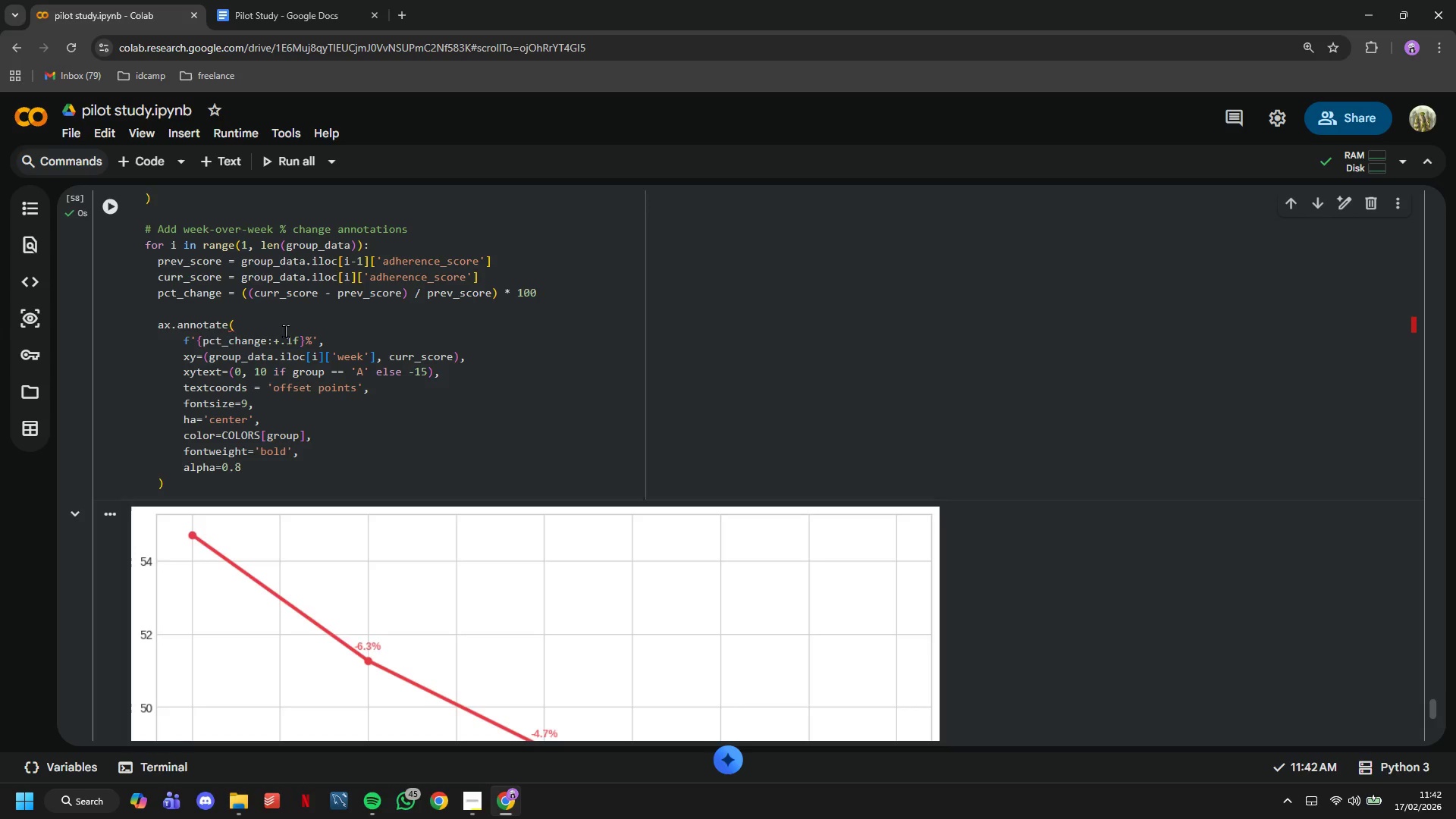 
scroll: coordinate [285, 331], scroll_direction: down, amount: 4.0
 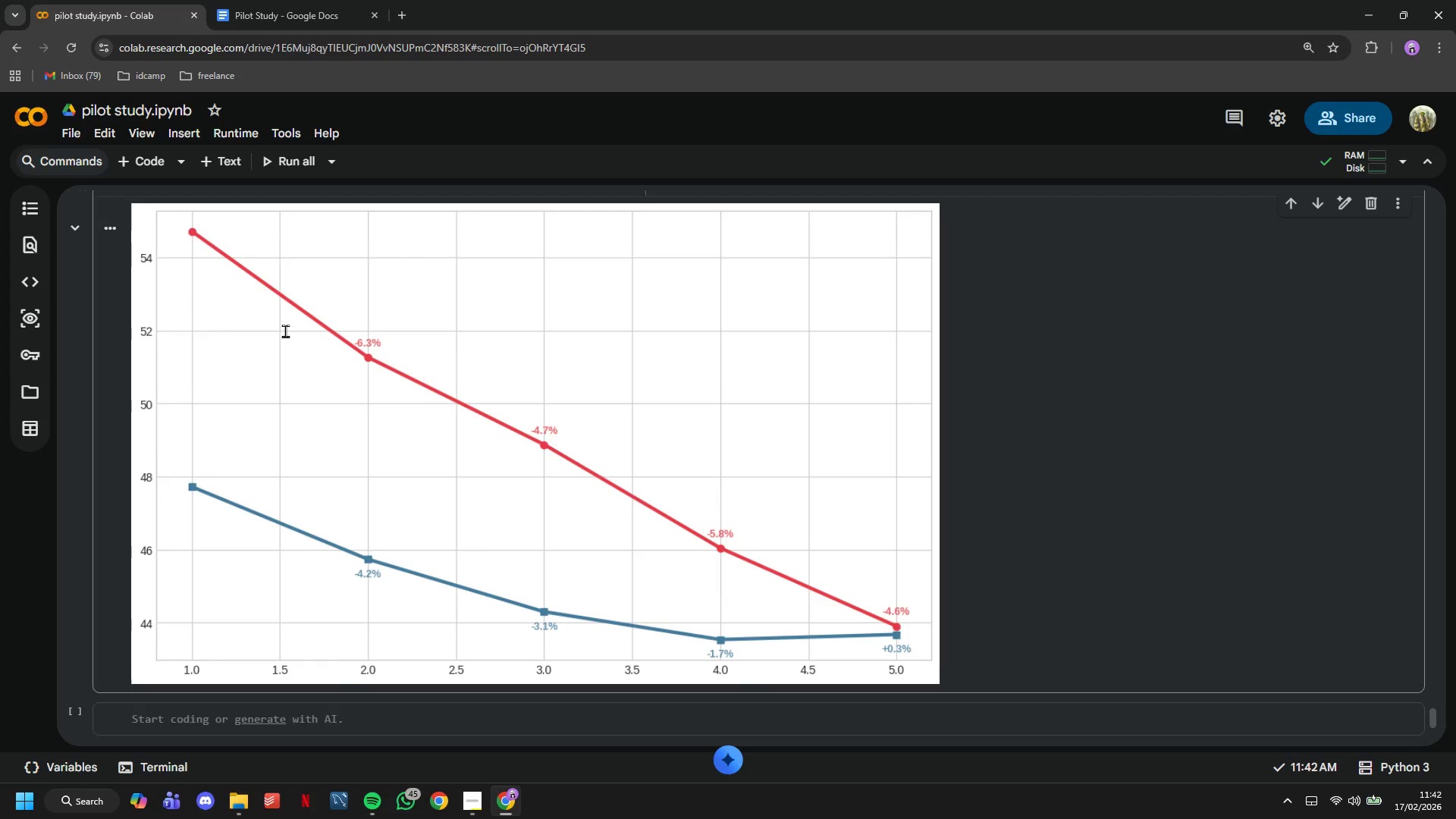 
scroll: coordinate [285, 331], scroll_direction: up, amount: 3.0
 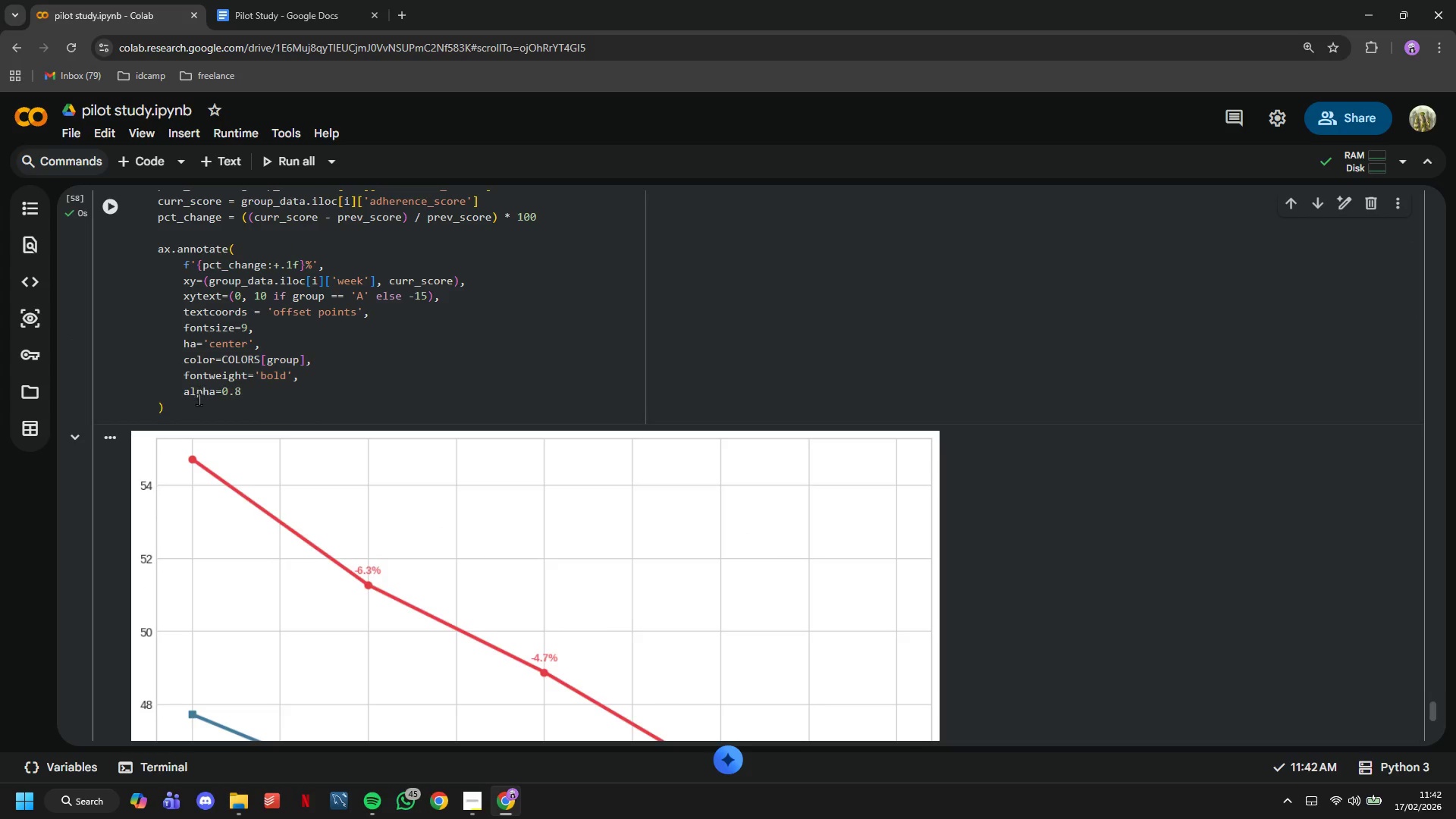 
left_click([199, 404])
 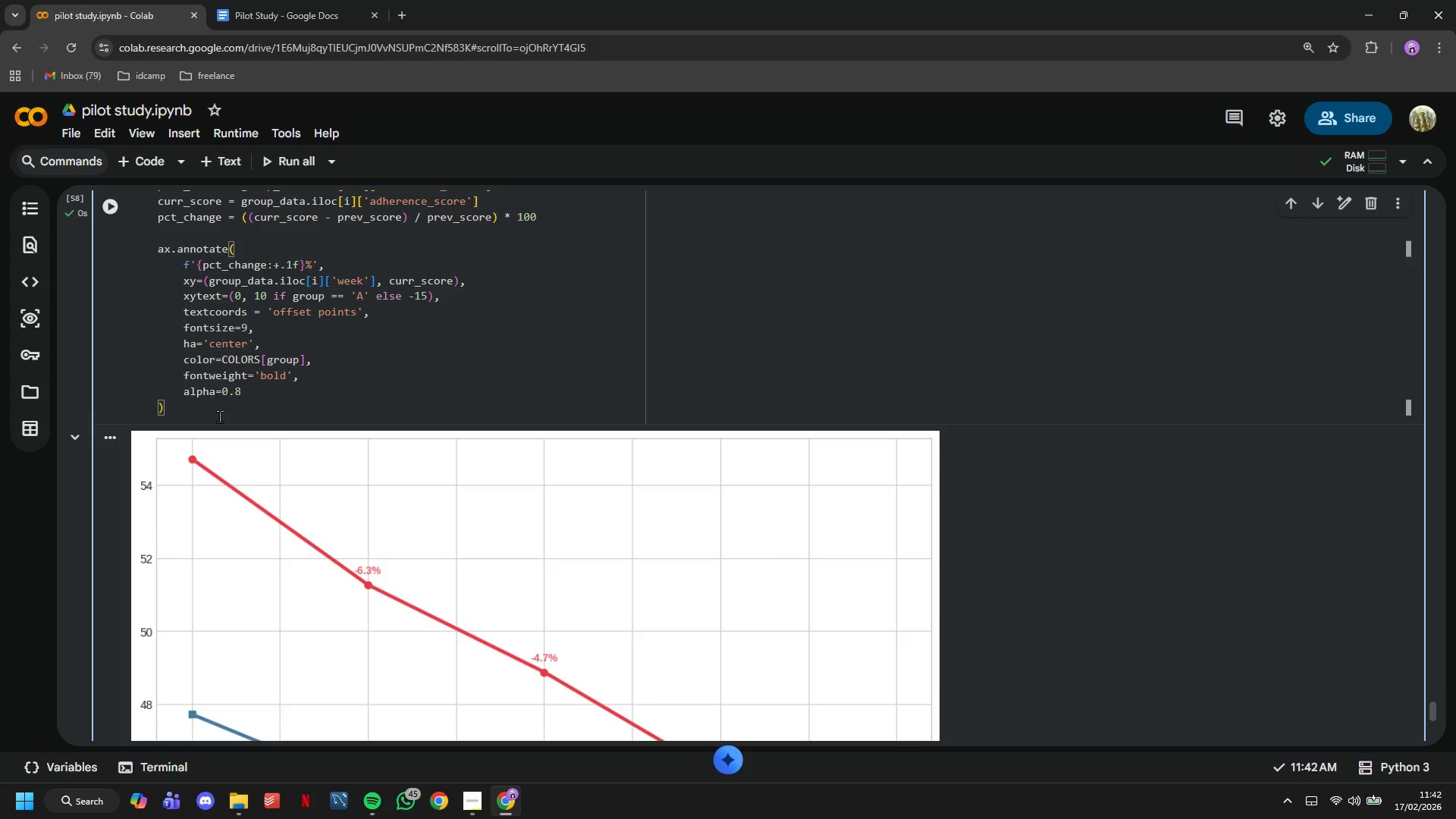 
key(Enter)
 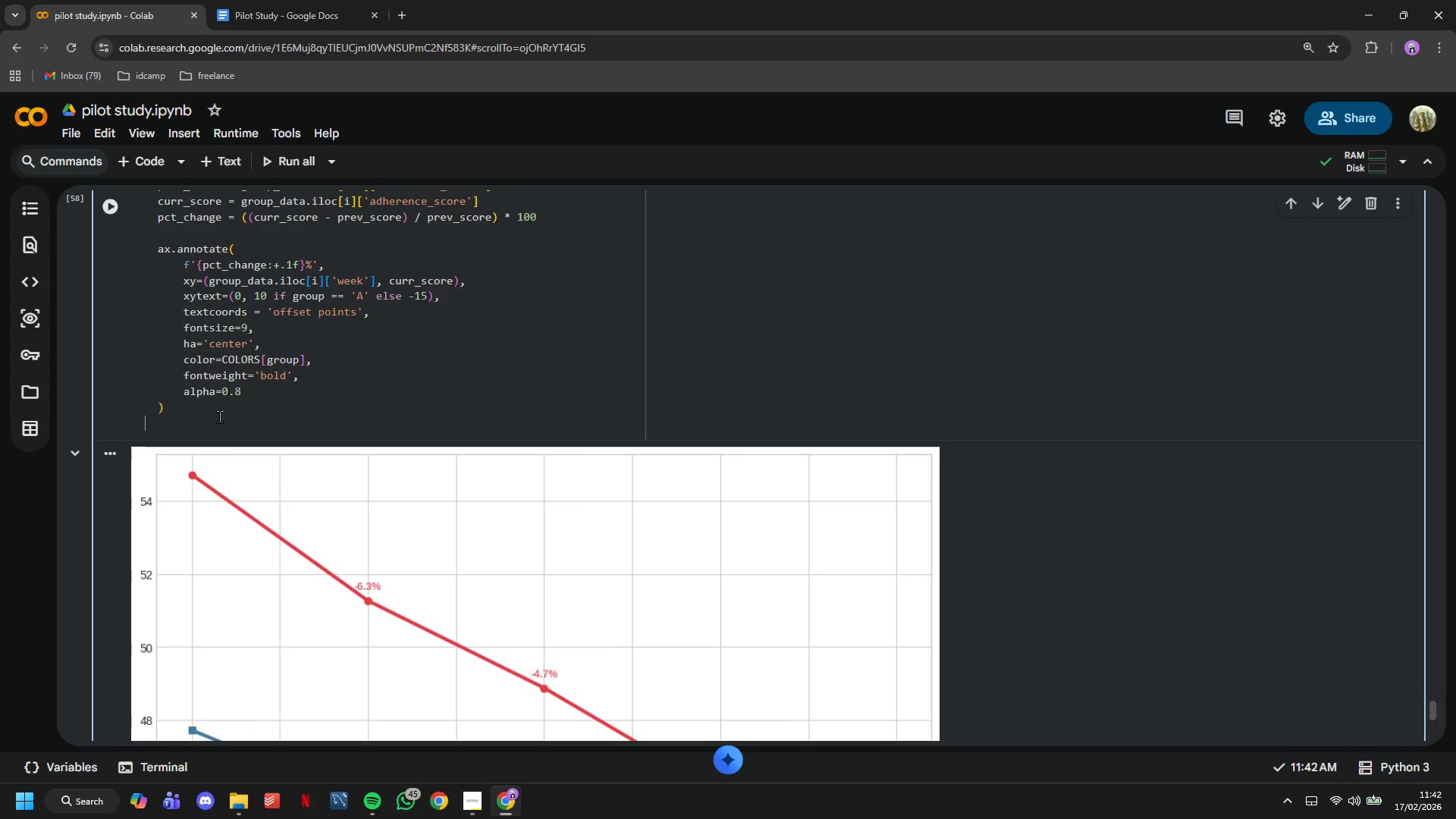 
key(Backspace)
 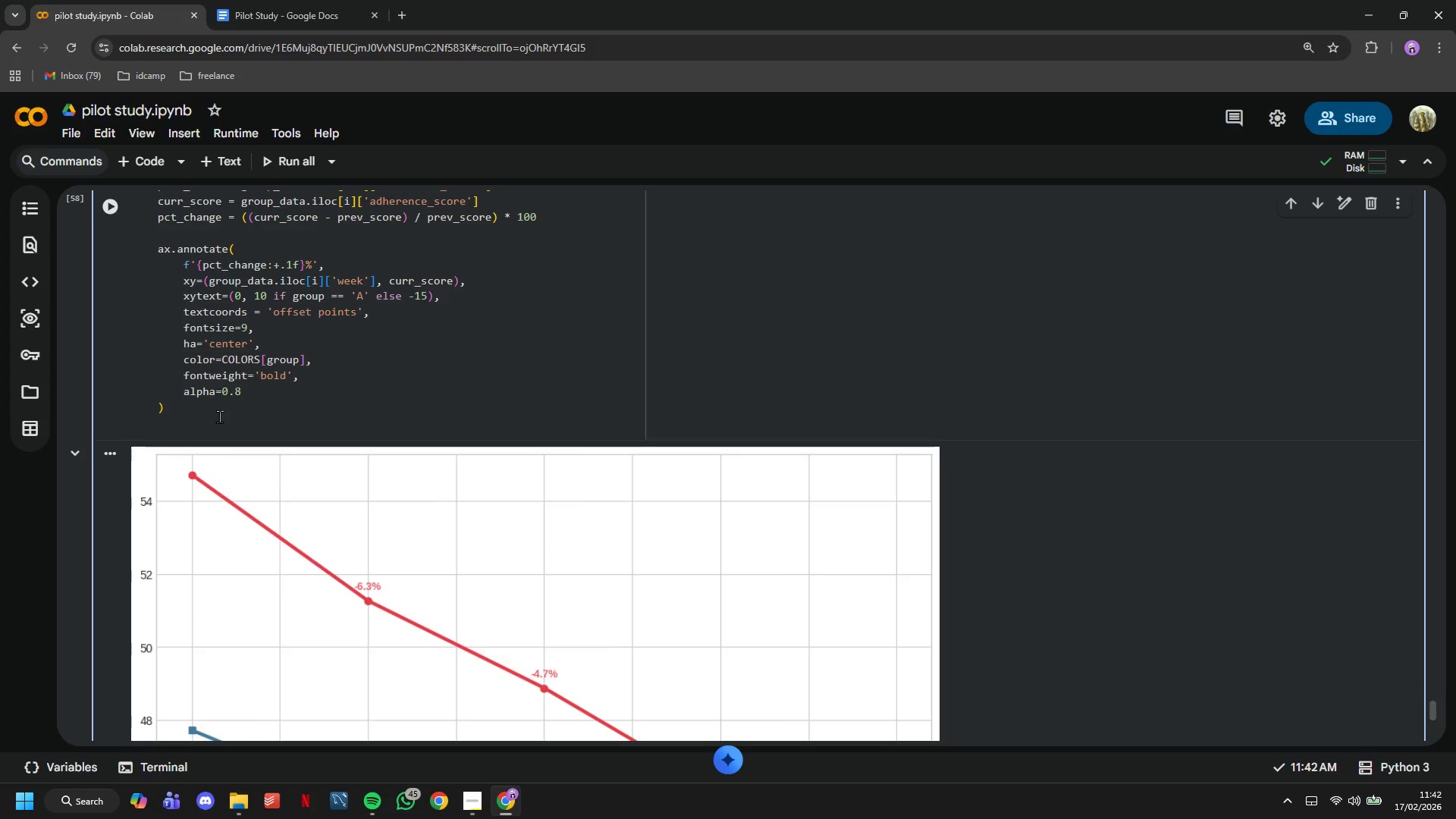 
key(Enter)
 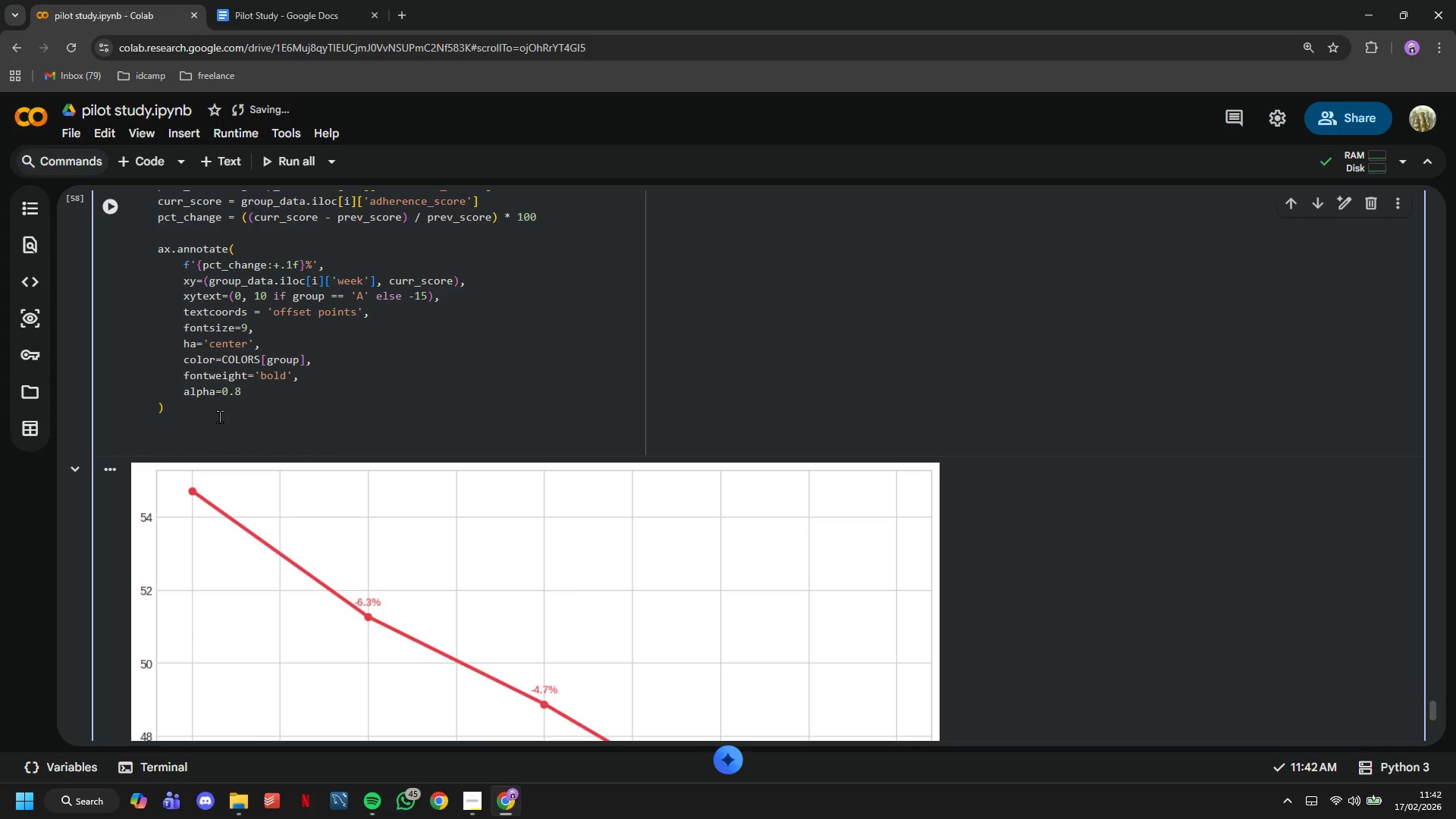 
type(axs)
key(Backspace)
type(.set_xlabel('Week i)
key(Backspace)
type(of Pilot Study)
 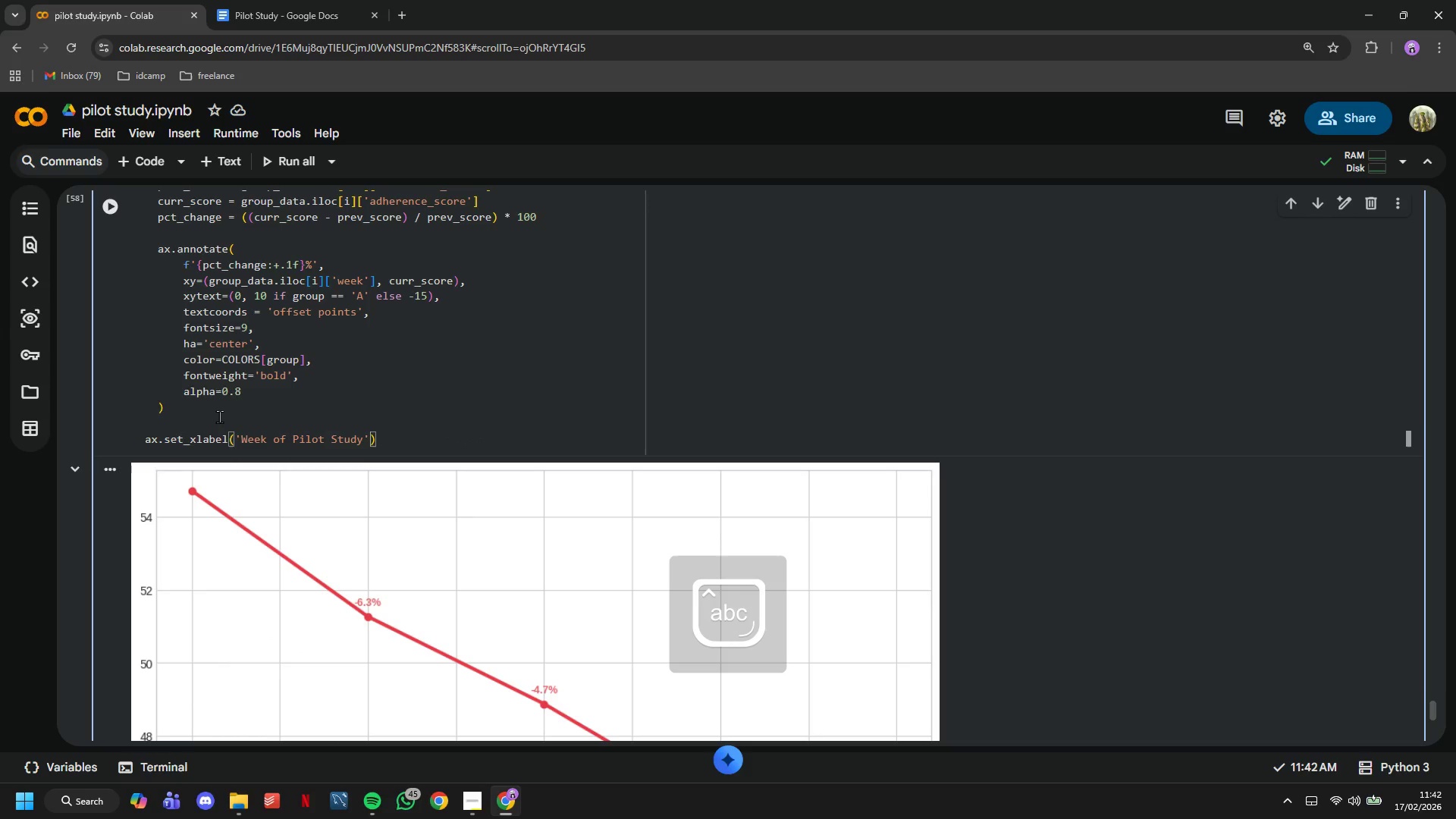 
 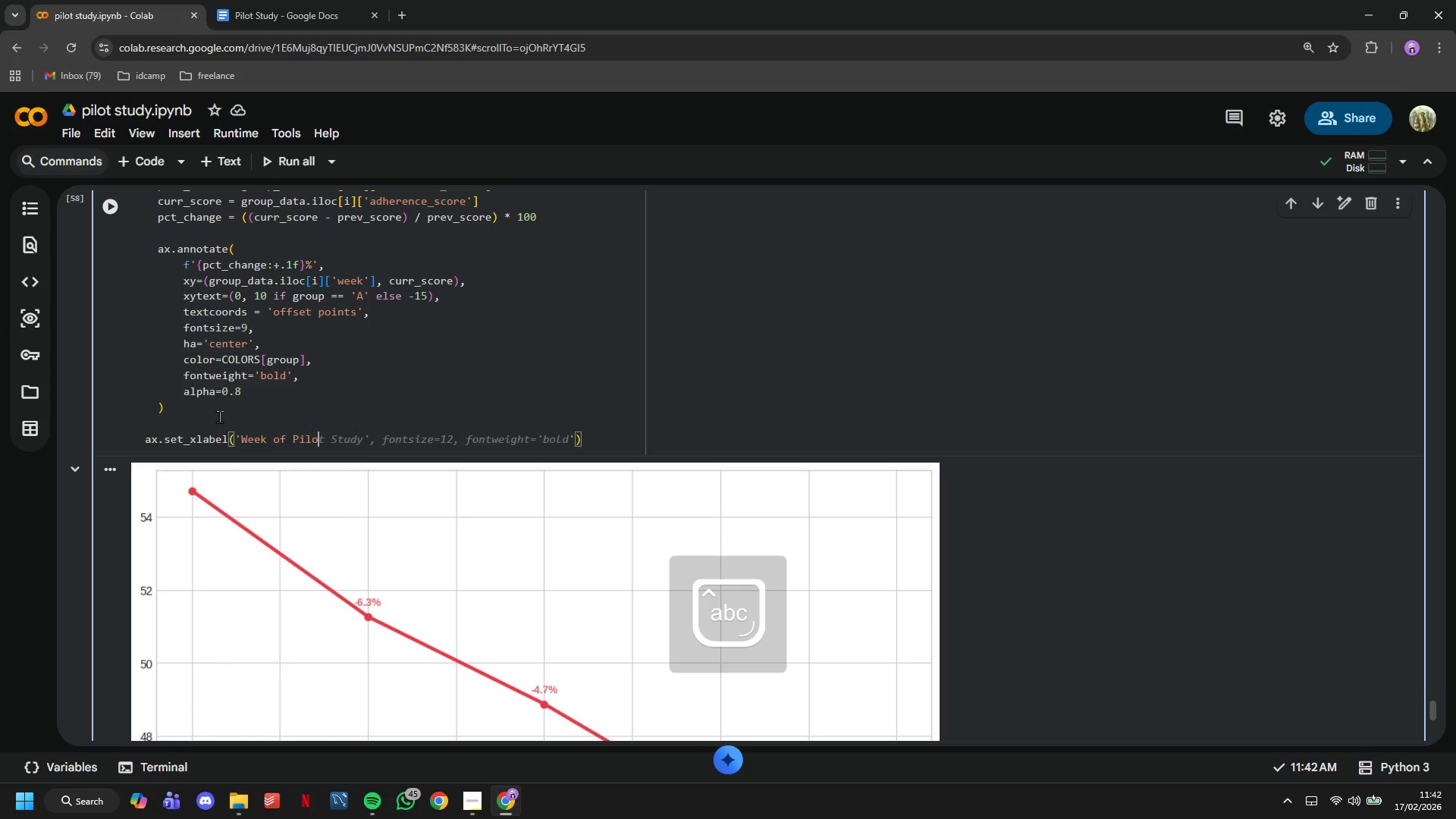 
key(ArrowRight)
 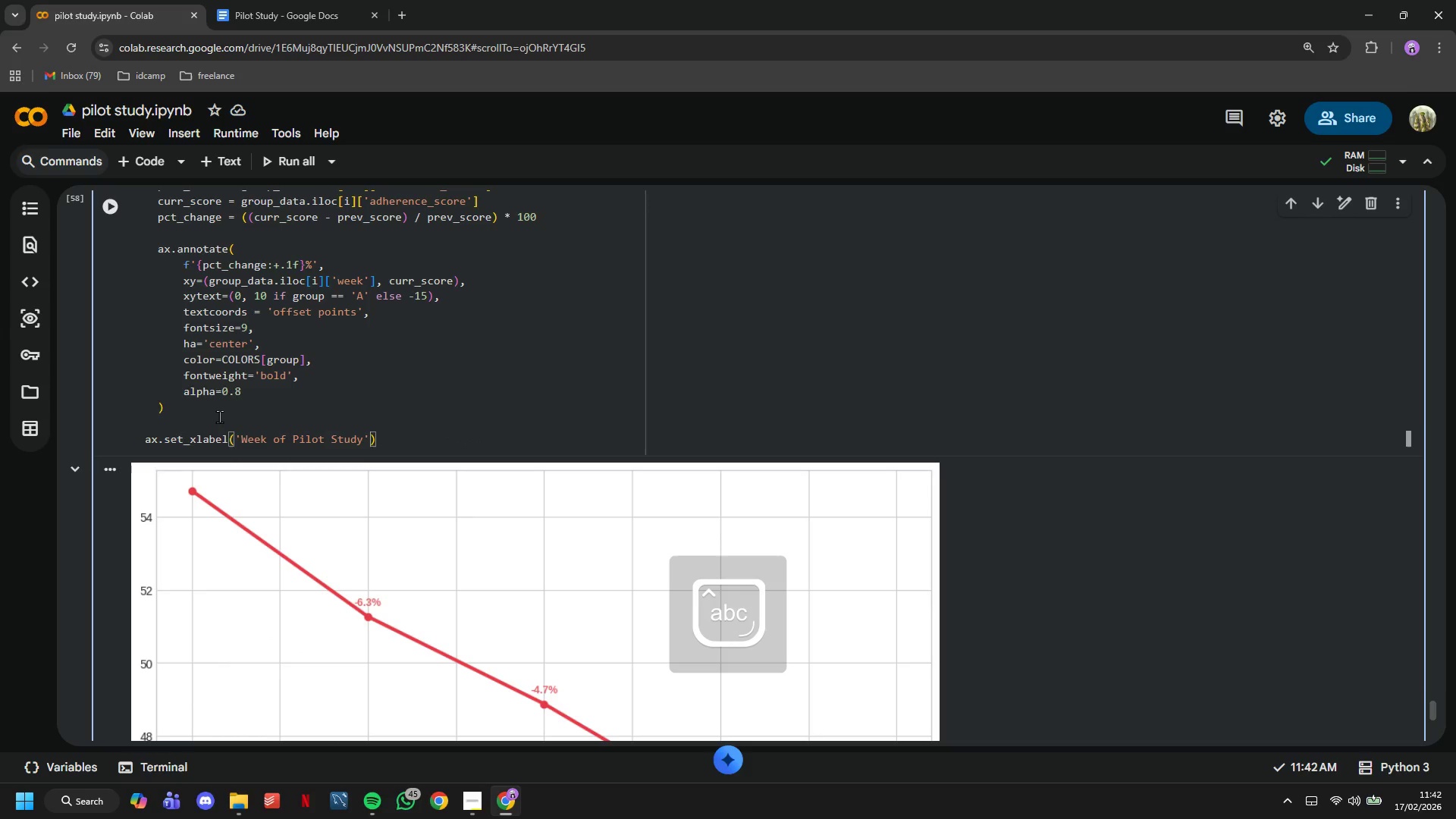 
type(, fontsize=12, fontweight='bold)
 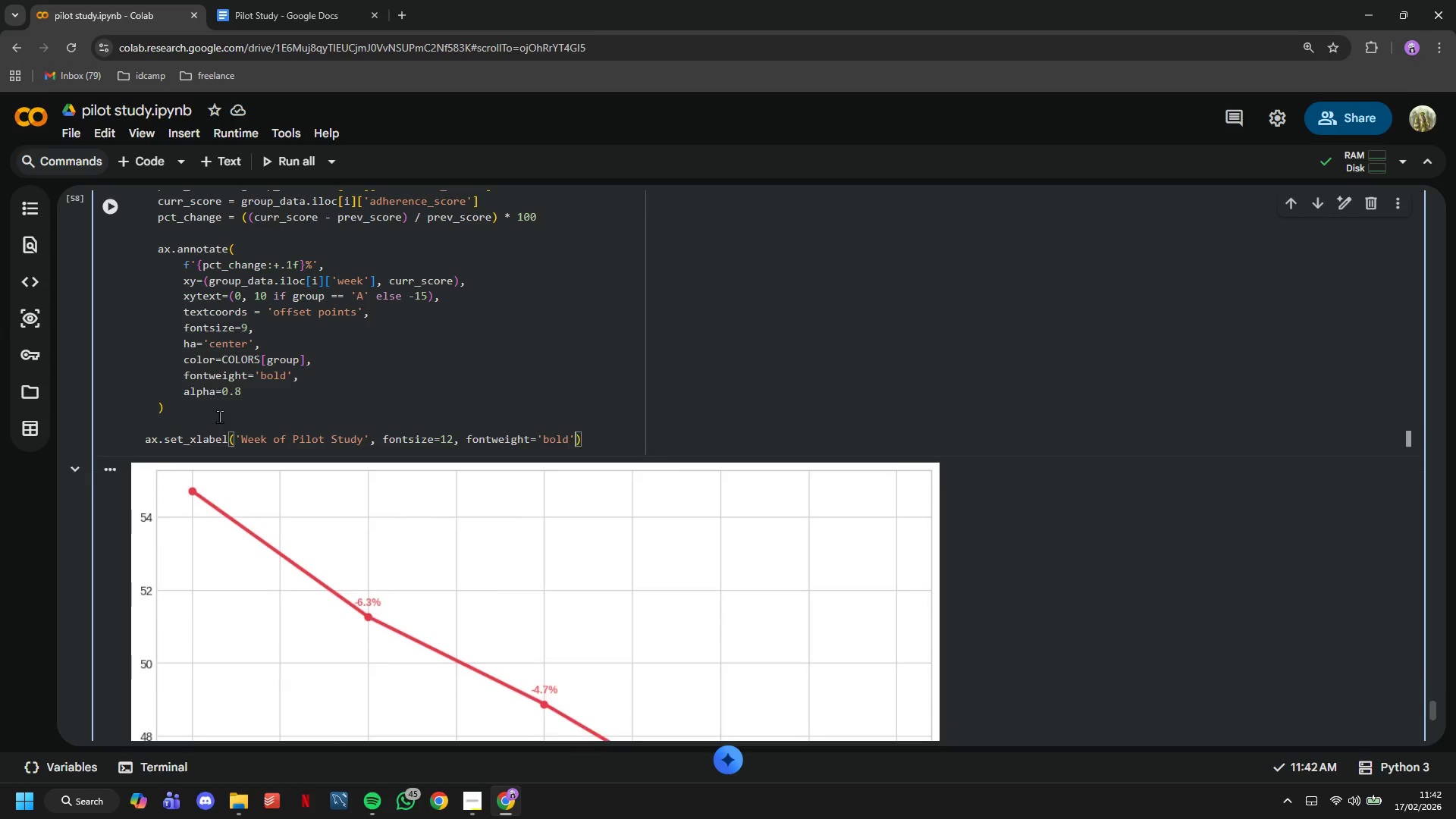 
key(ArrowRight)
 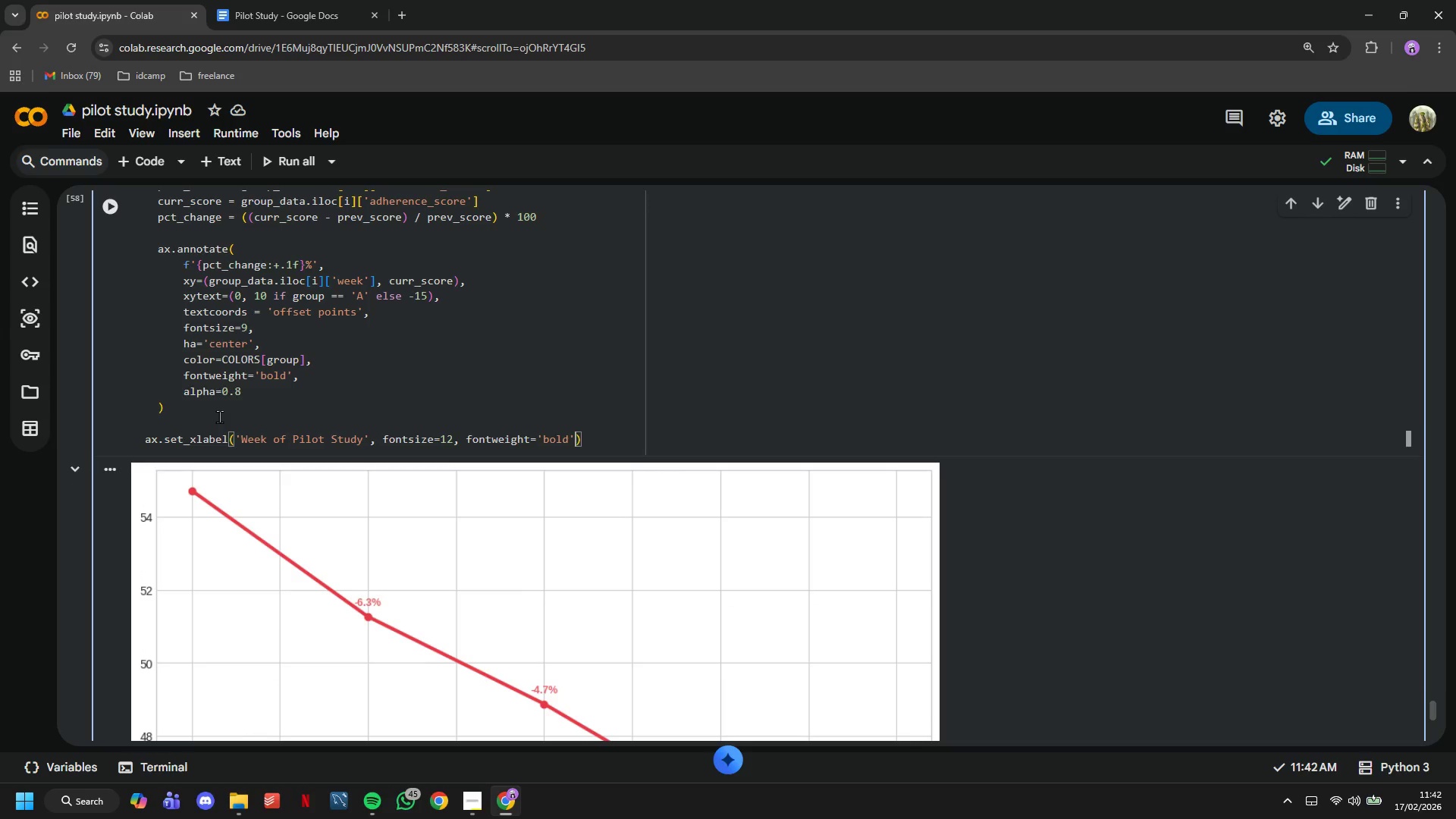 
key(ArrowRight)
 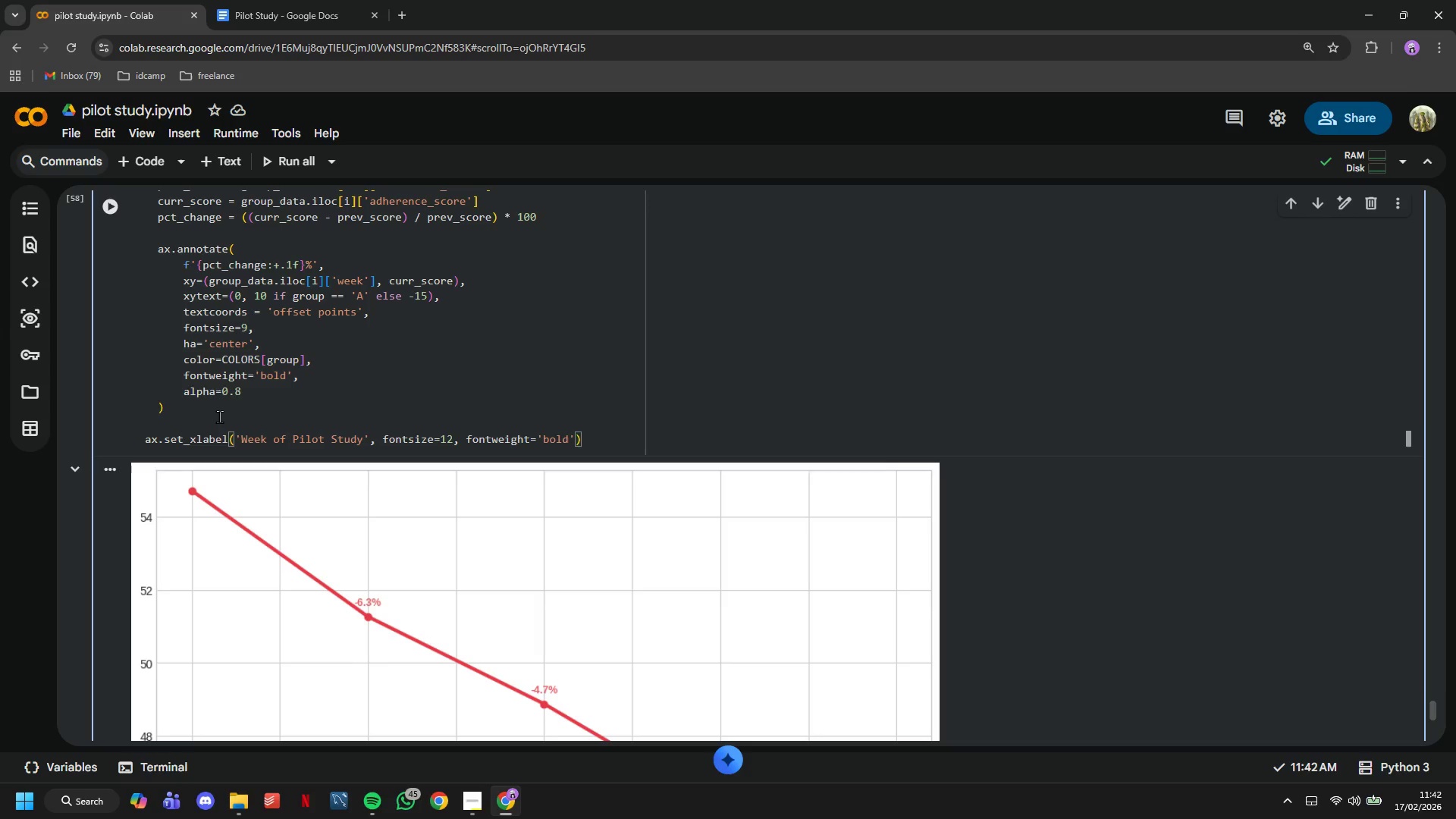 
wait(8.56)
 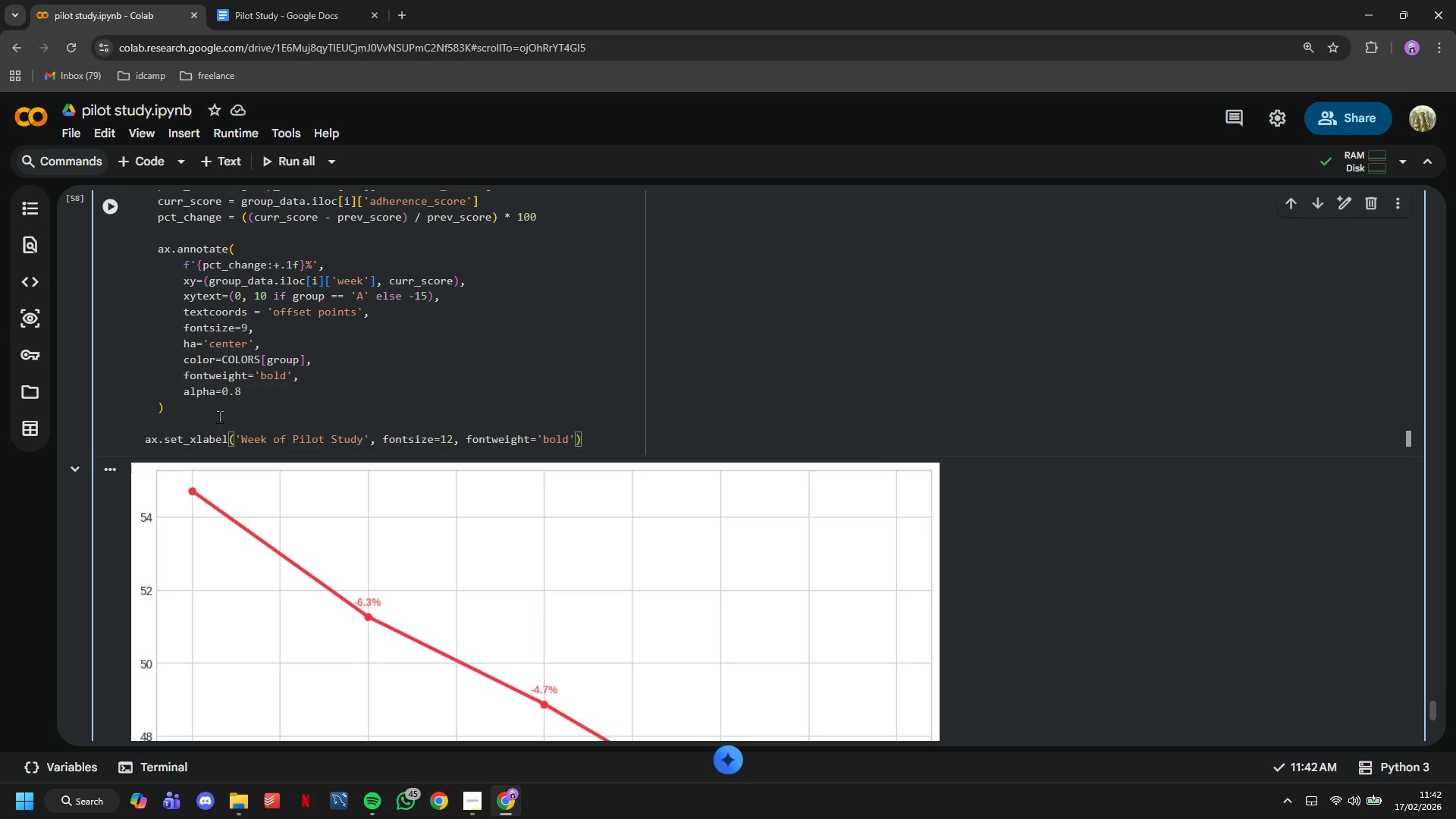 
key(ArrowRight)
 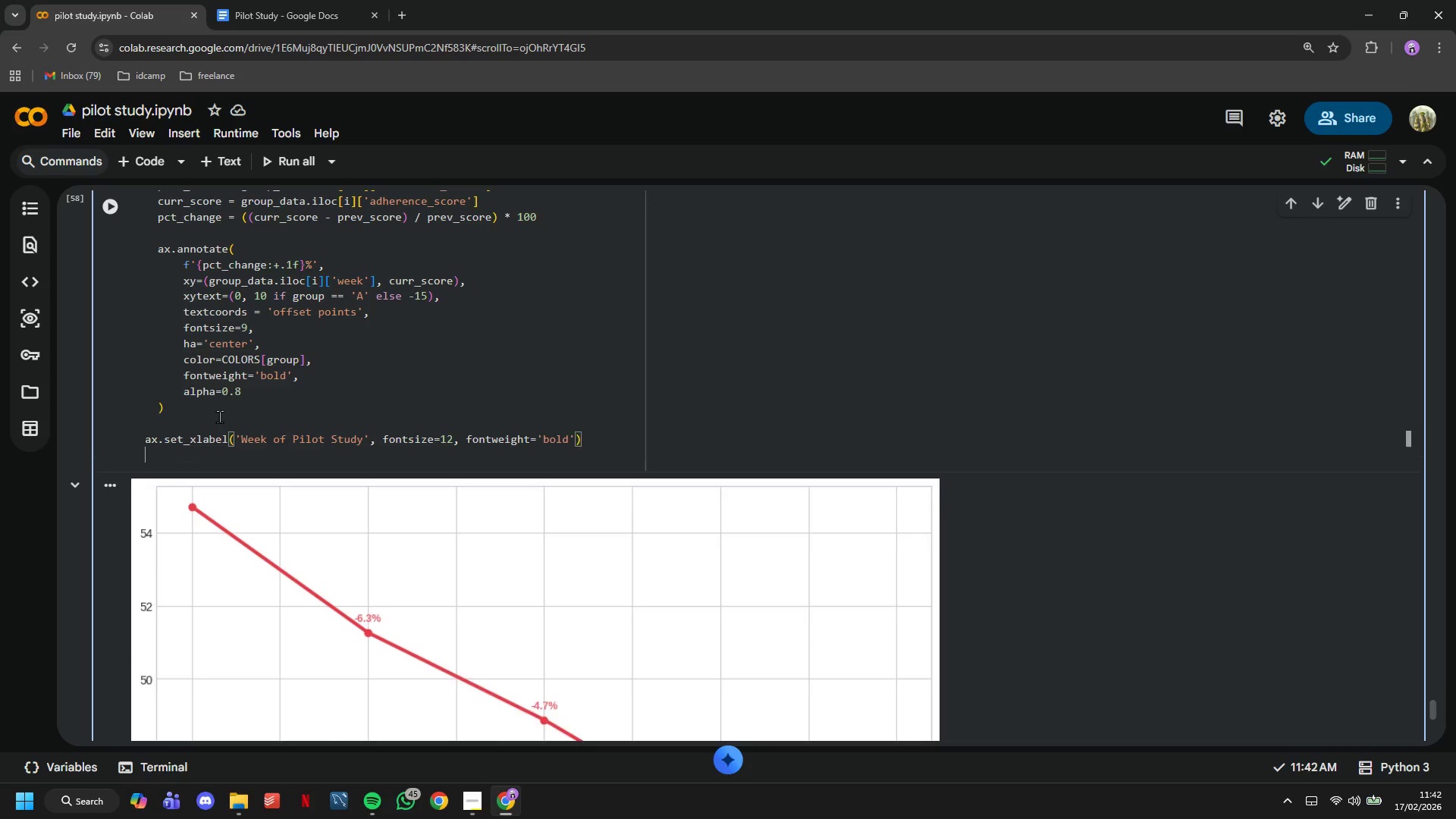 
key(Enter)
 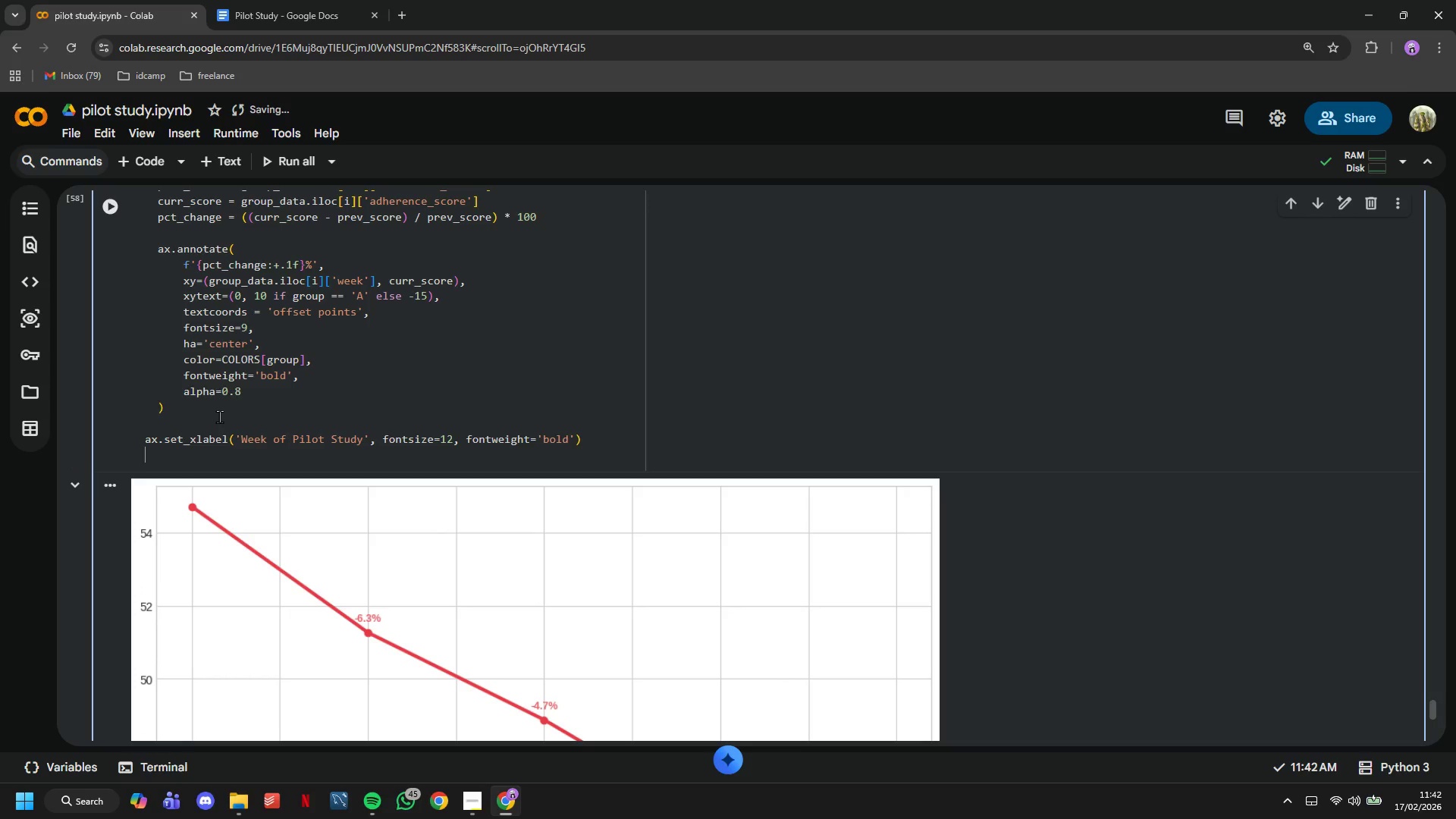 
type(ax)
key(Tab)
key(Tab)
 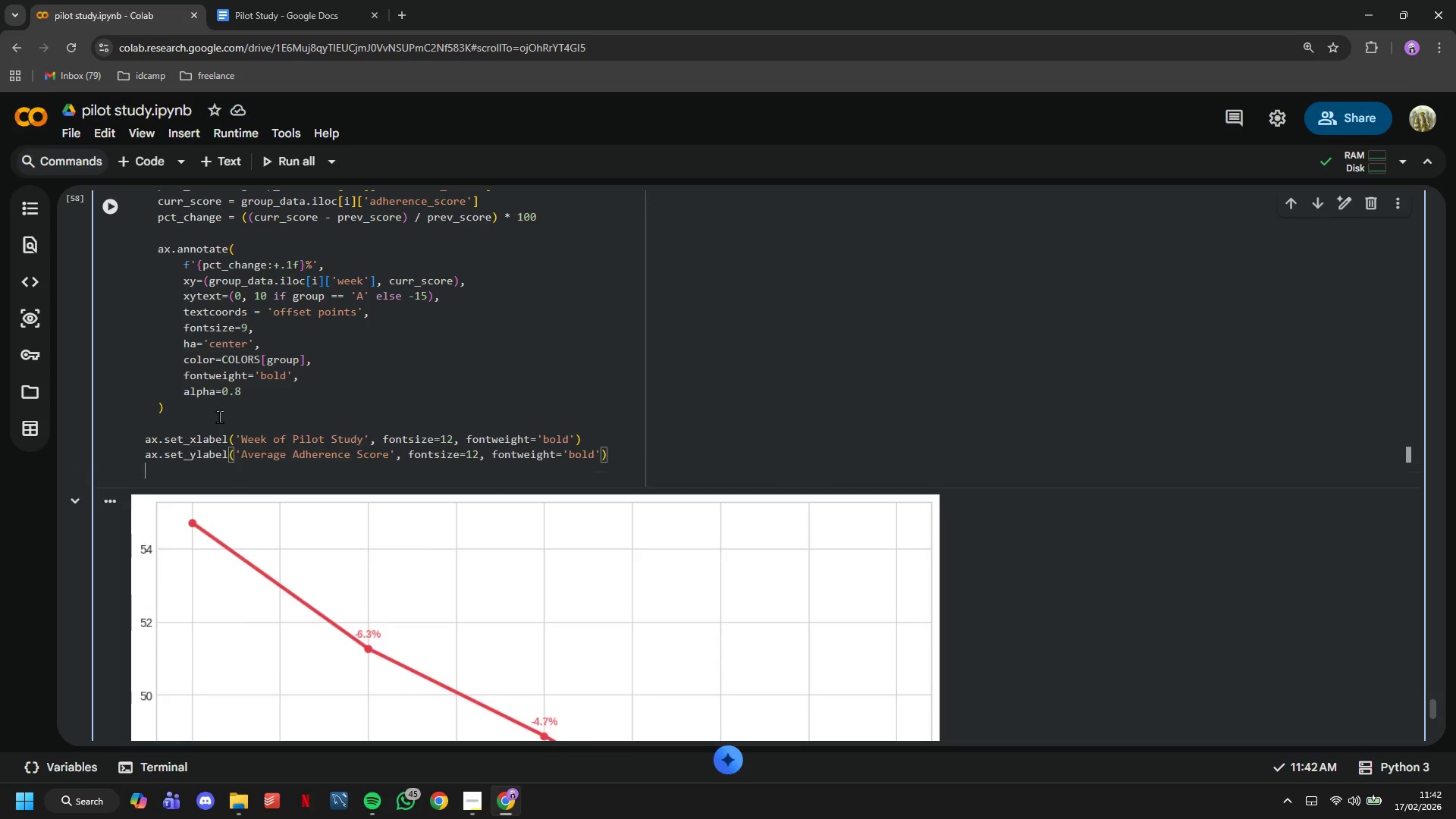 
key(Enter)
 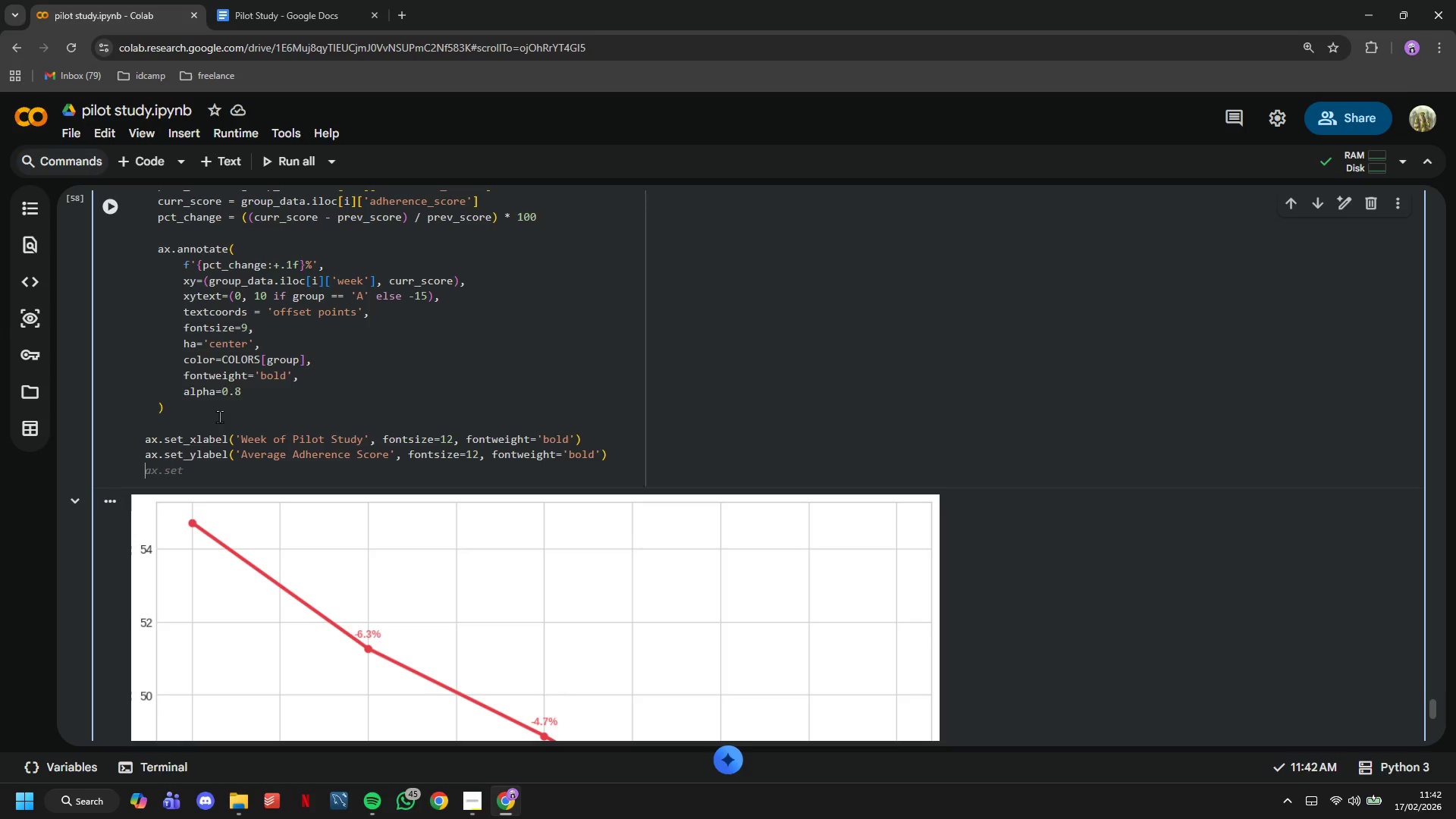 
key(Tab)
type(_titke)
key(Backspace)
key(Backspace)
type(le('Weekly Adherence Trends: Progressive Cah)
key(Backspace)
key(Backspace)
type(hanges Over Time\nAnnotations show % change from previous week)
 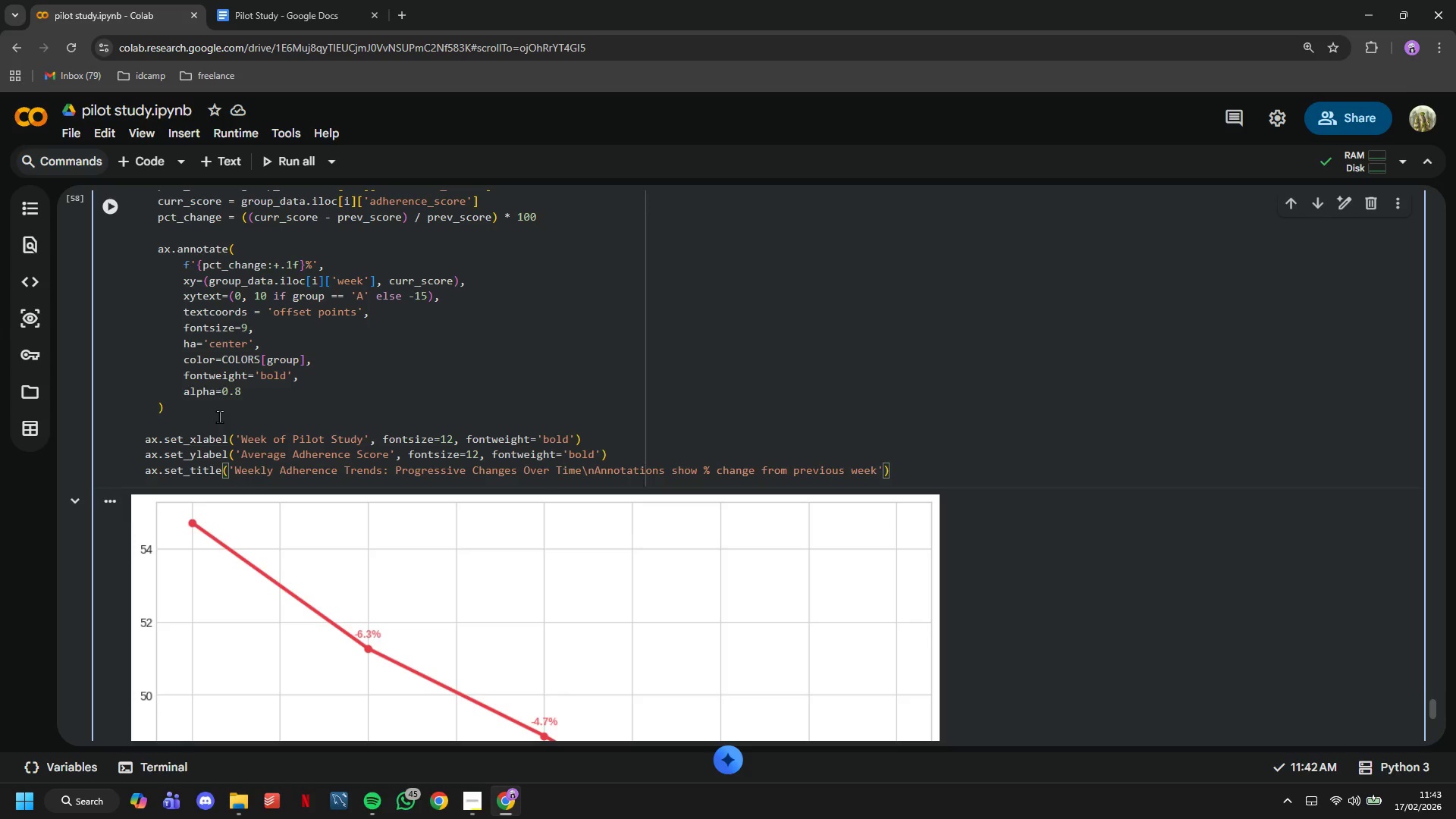 
key(ArrowRight)
 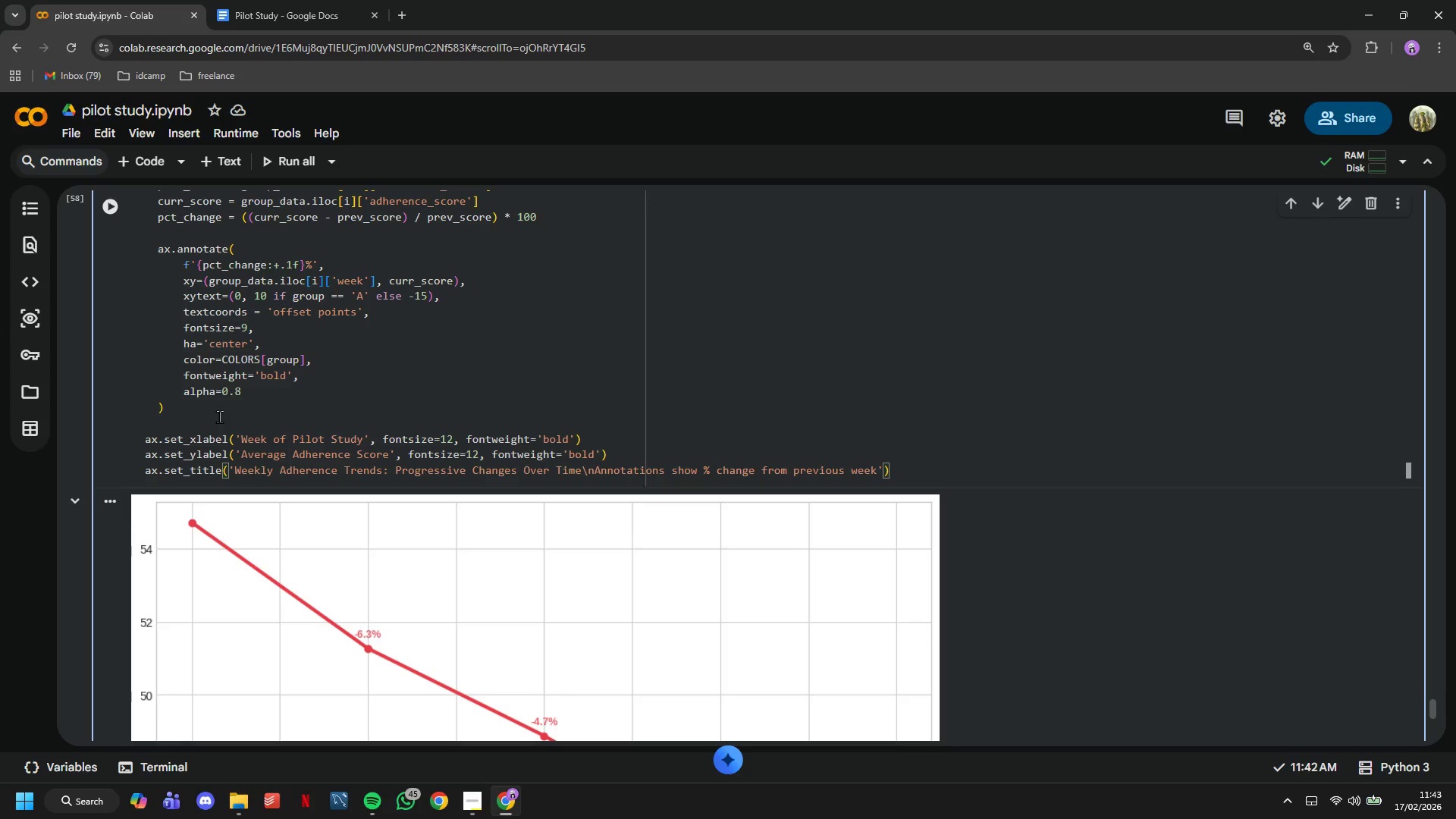 
key(Comma)
 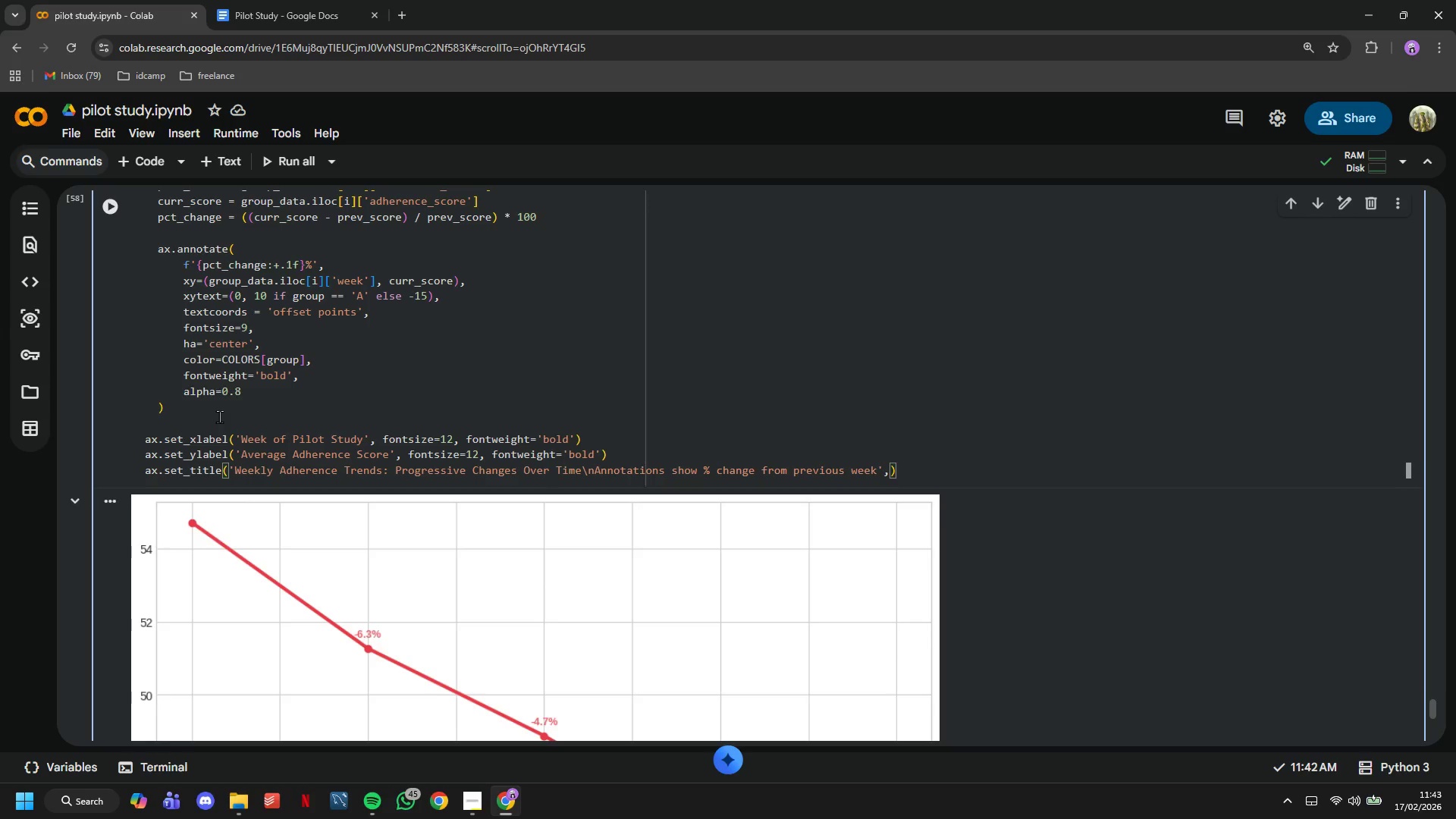 
key(Enter)
 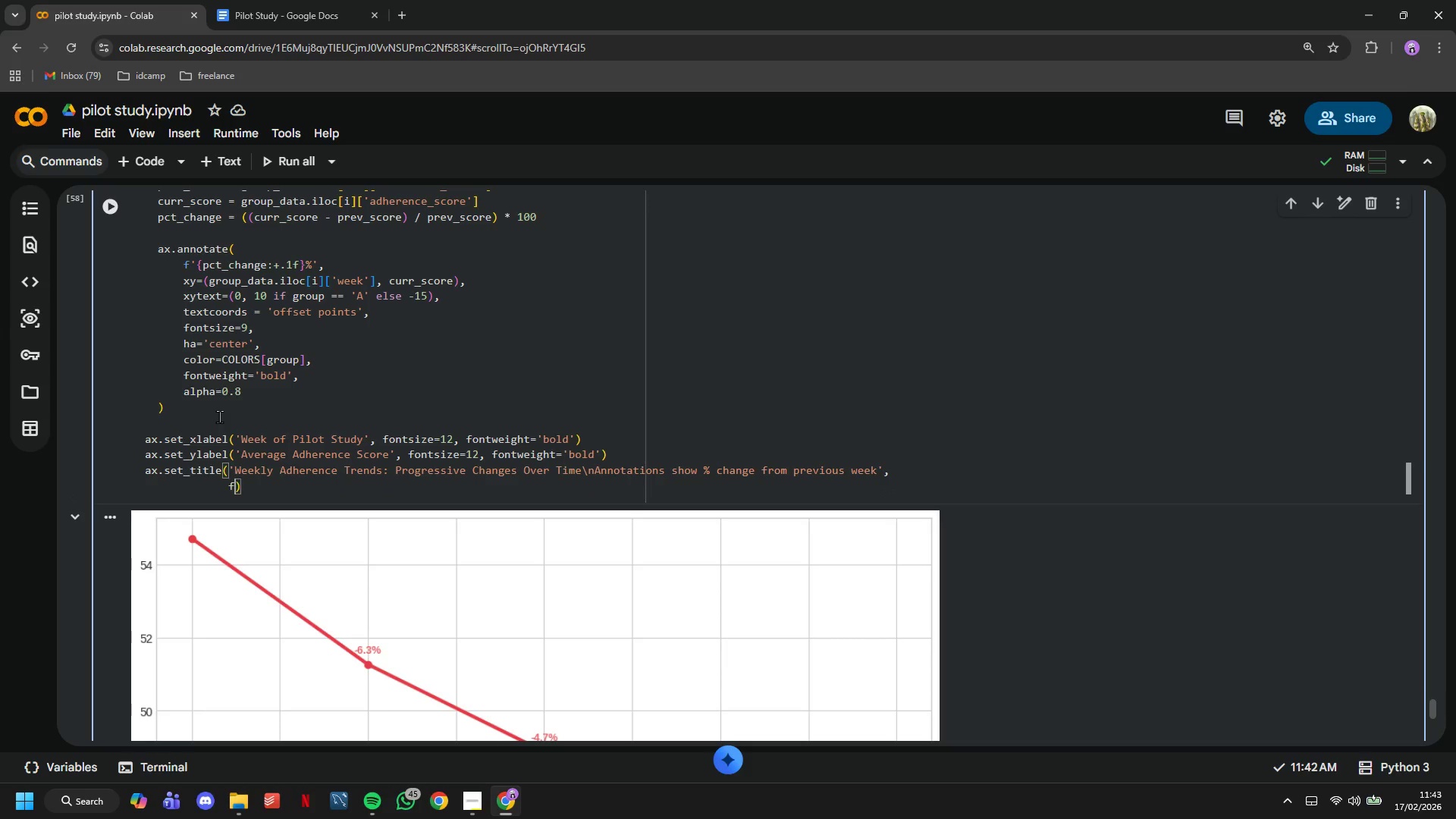 
type(fontsize=14, fontweight=bold)
 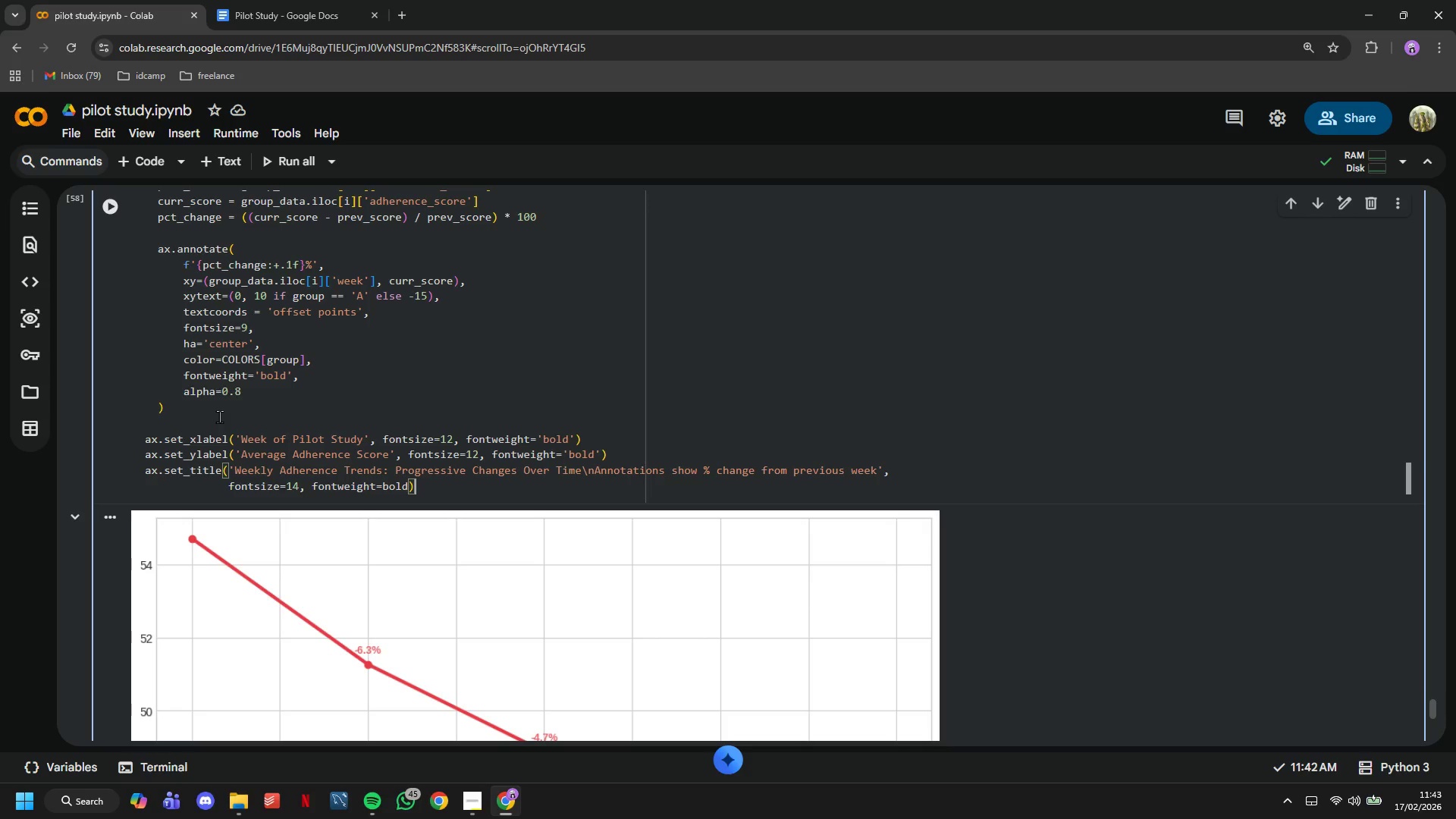 
key(ArrowRight)
 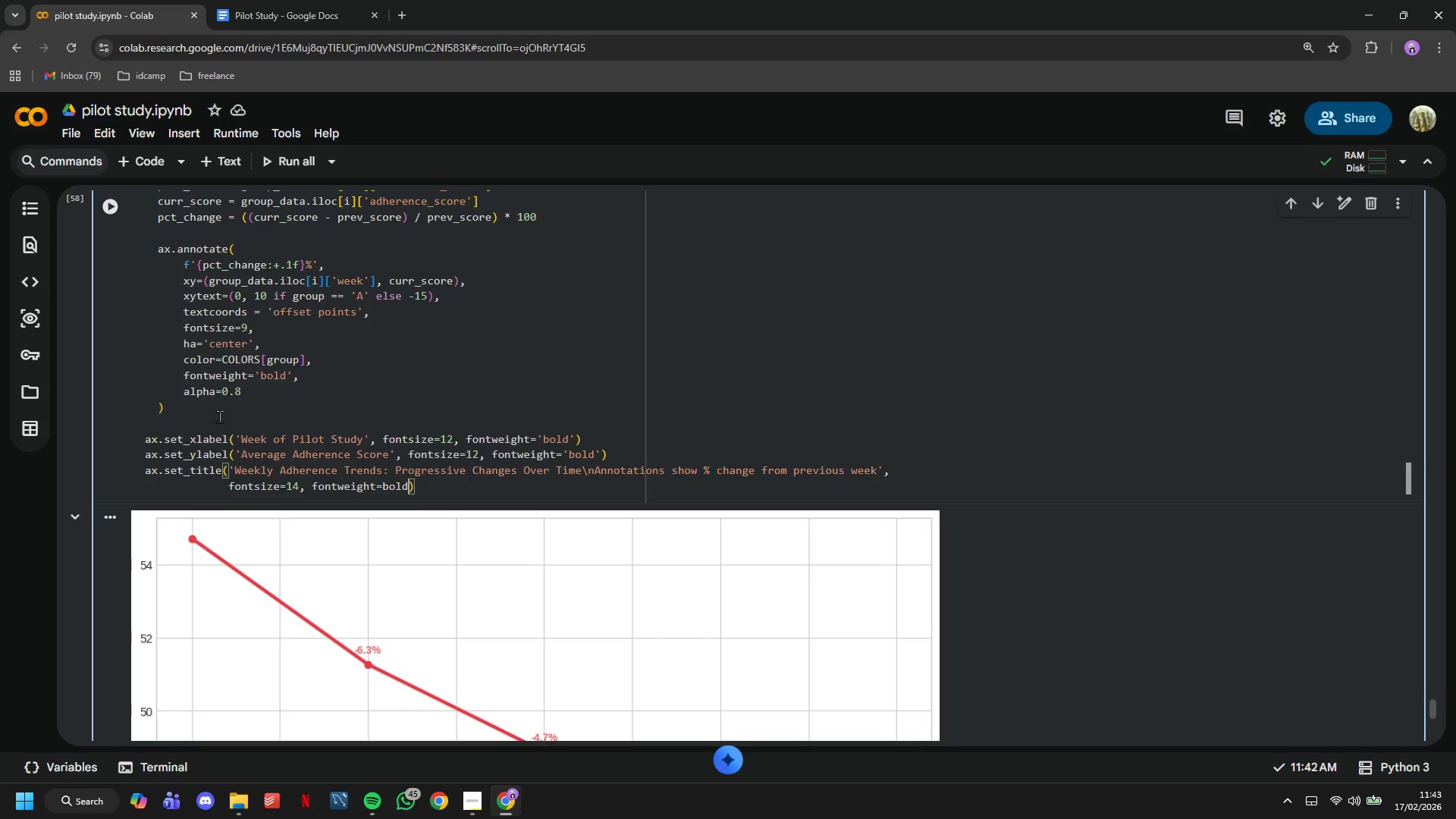 
key(ArrowLeft)
 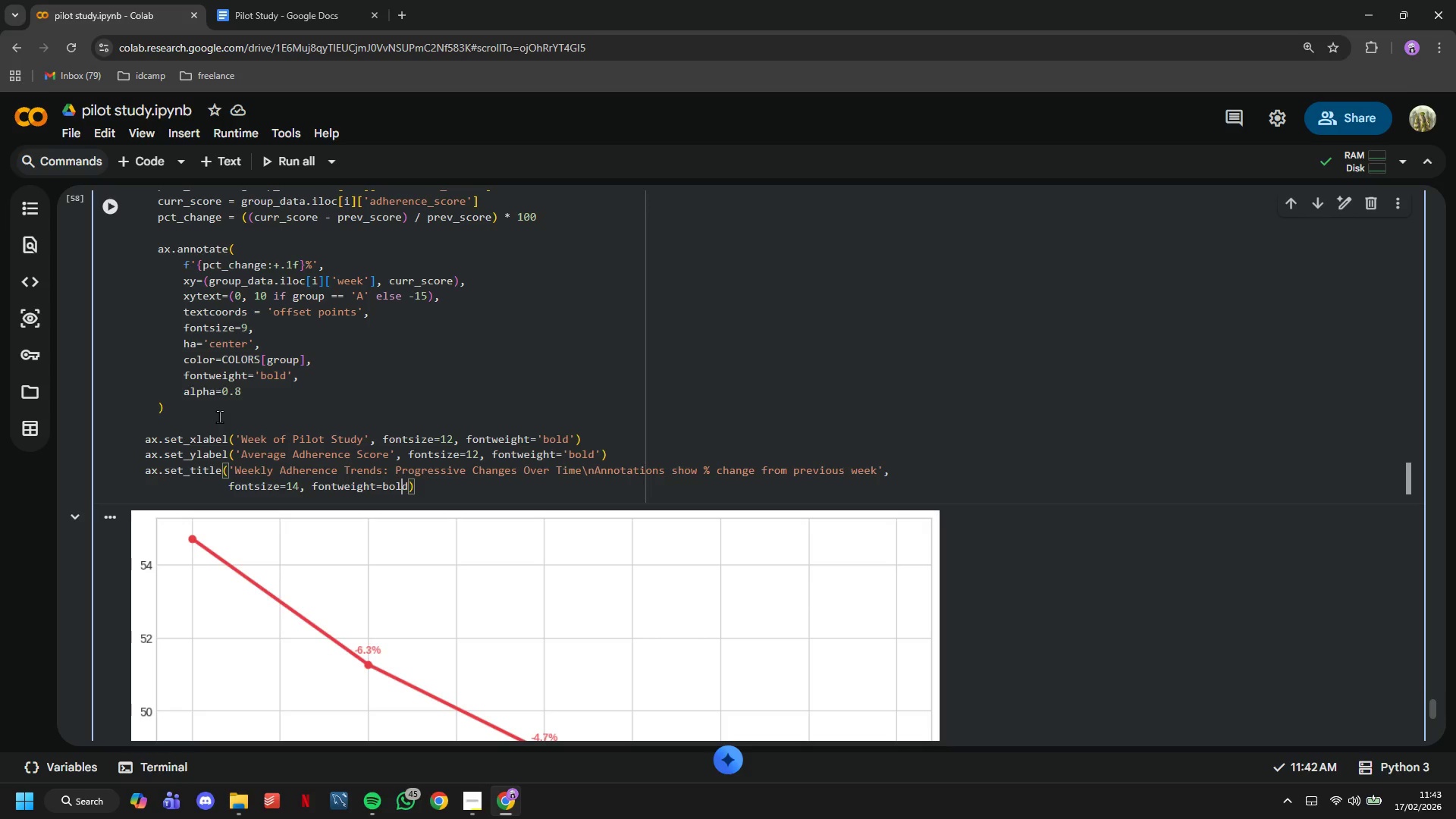 
key(ArrowLeft)
 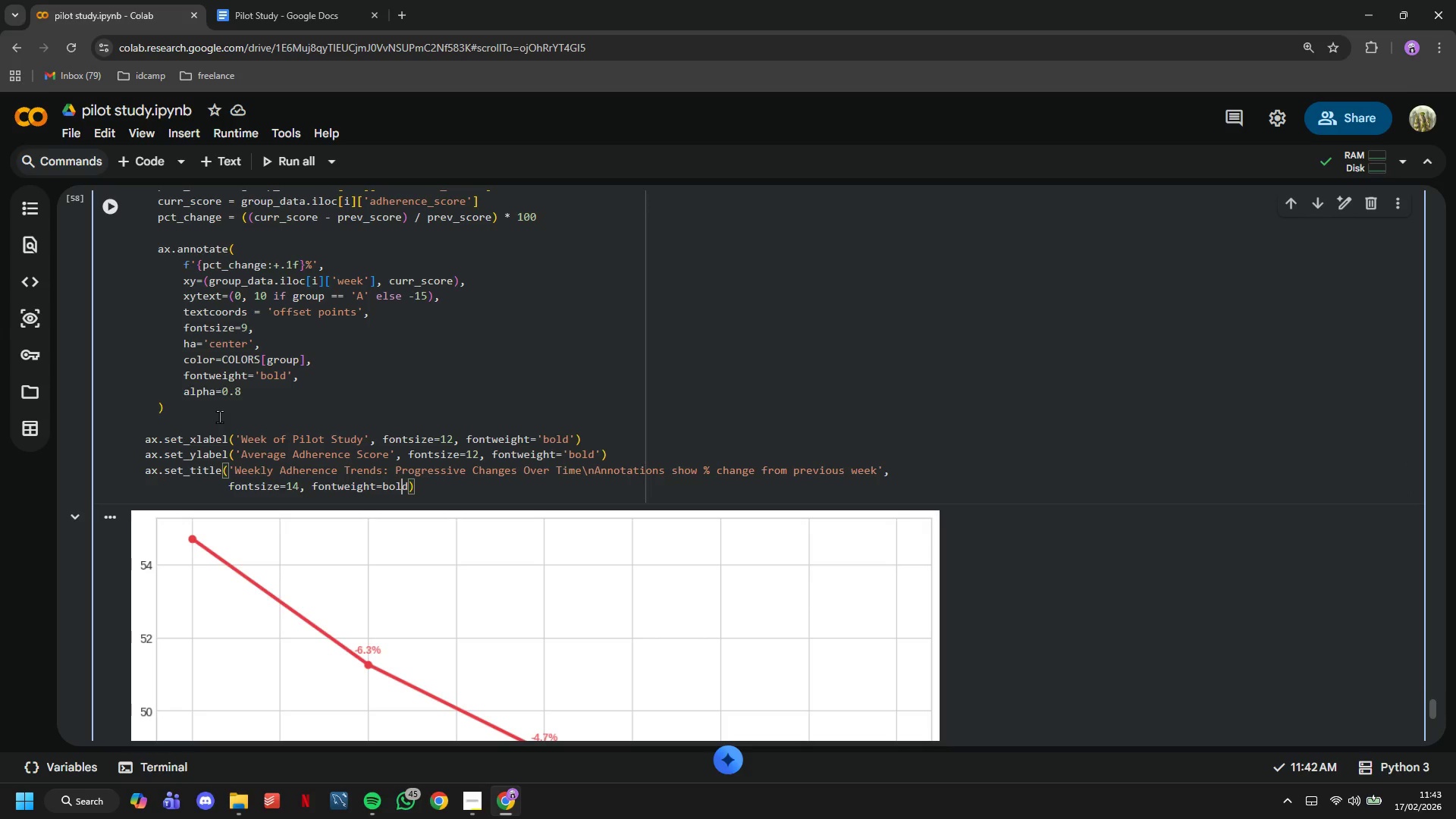 
key(ArrowLeft)
 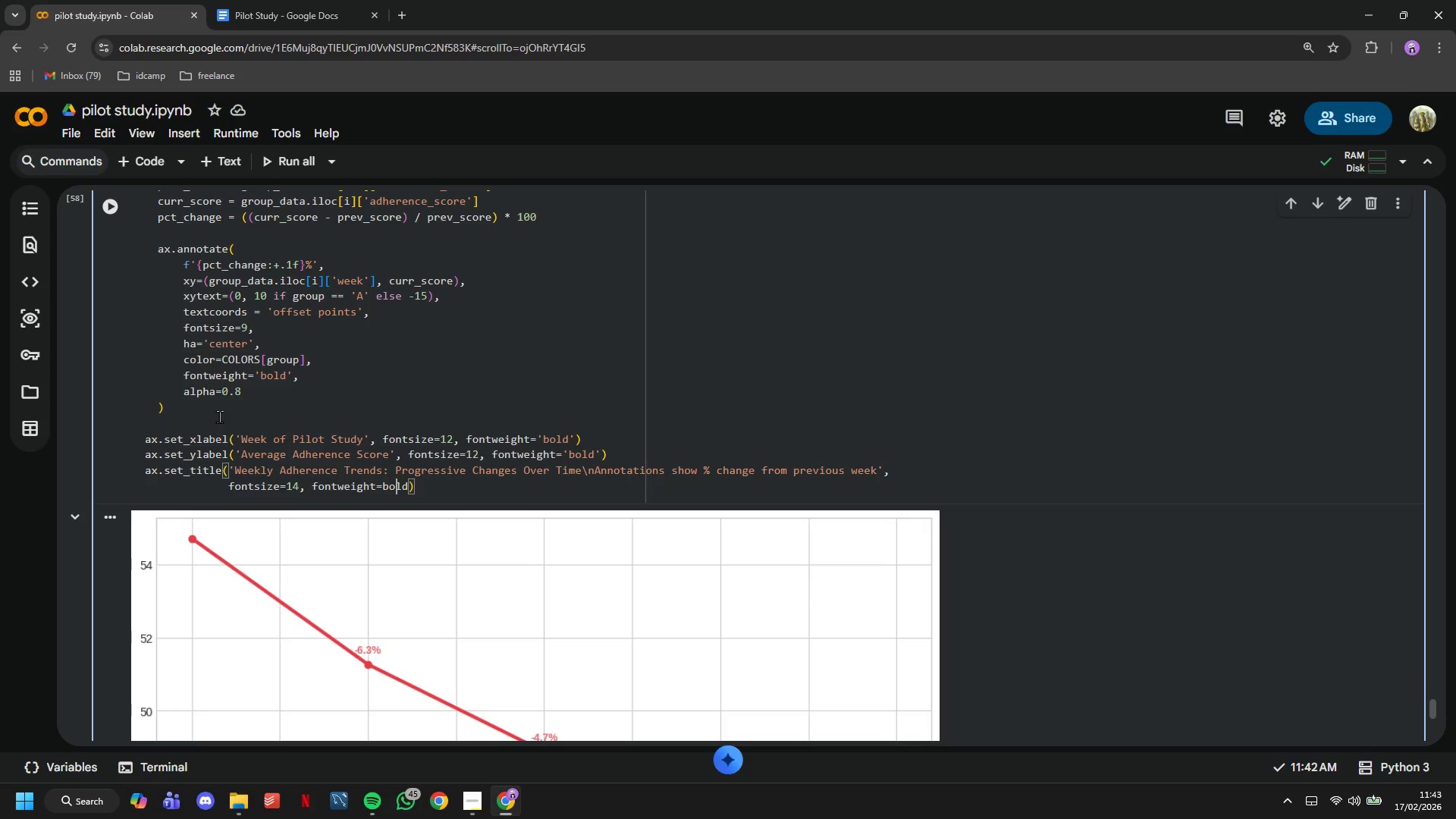 
key(ArrowLeft)
 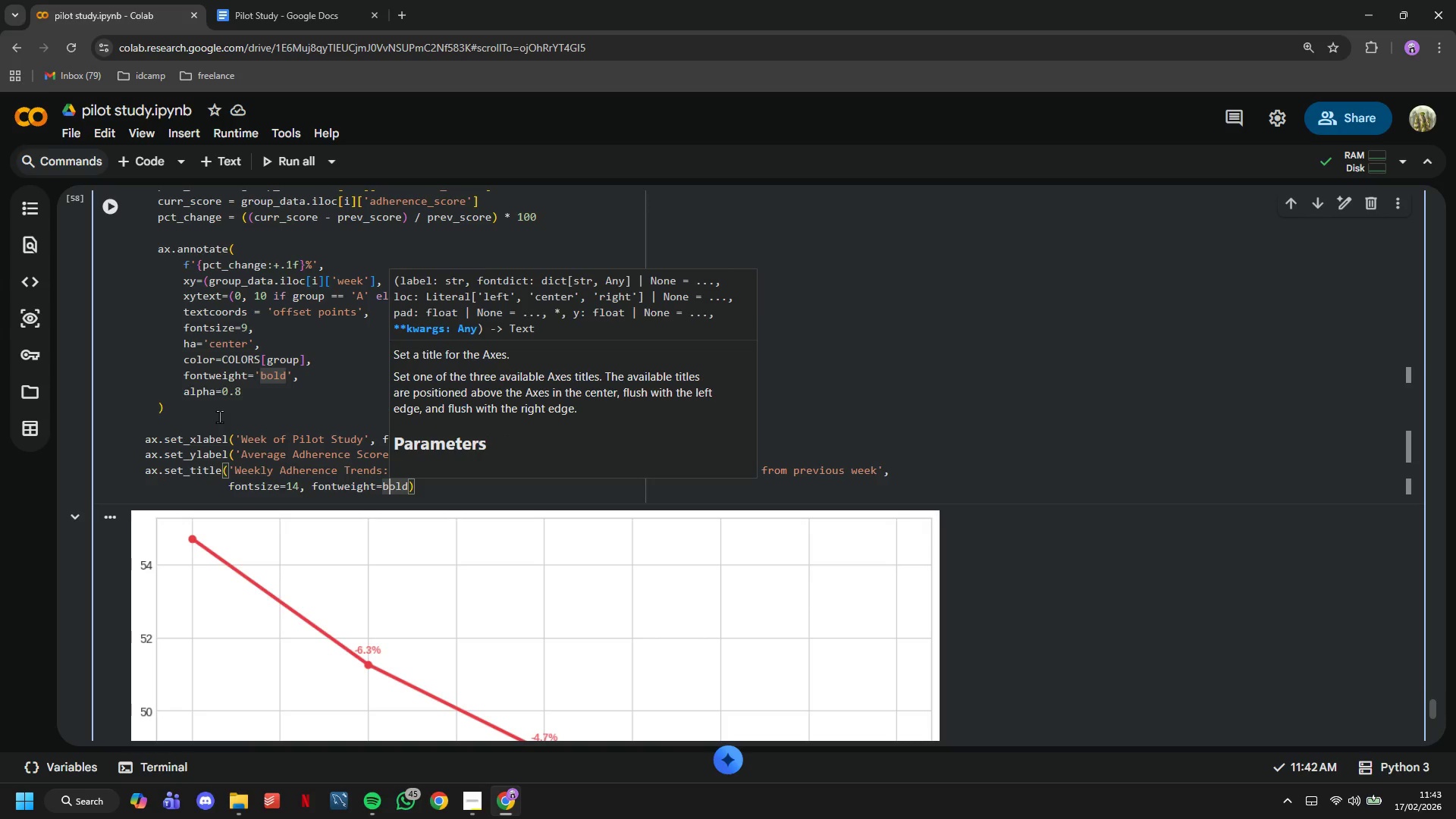 
key(ArrowLeft)
 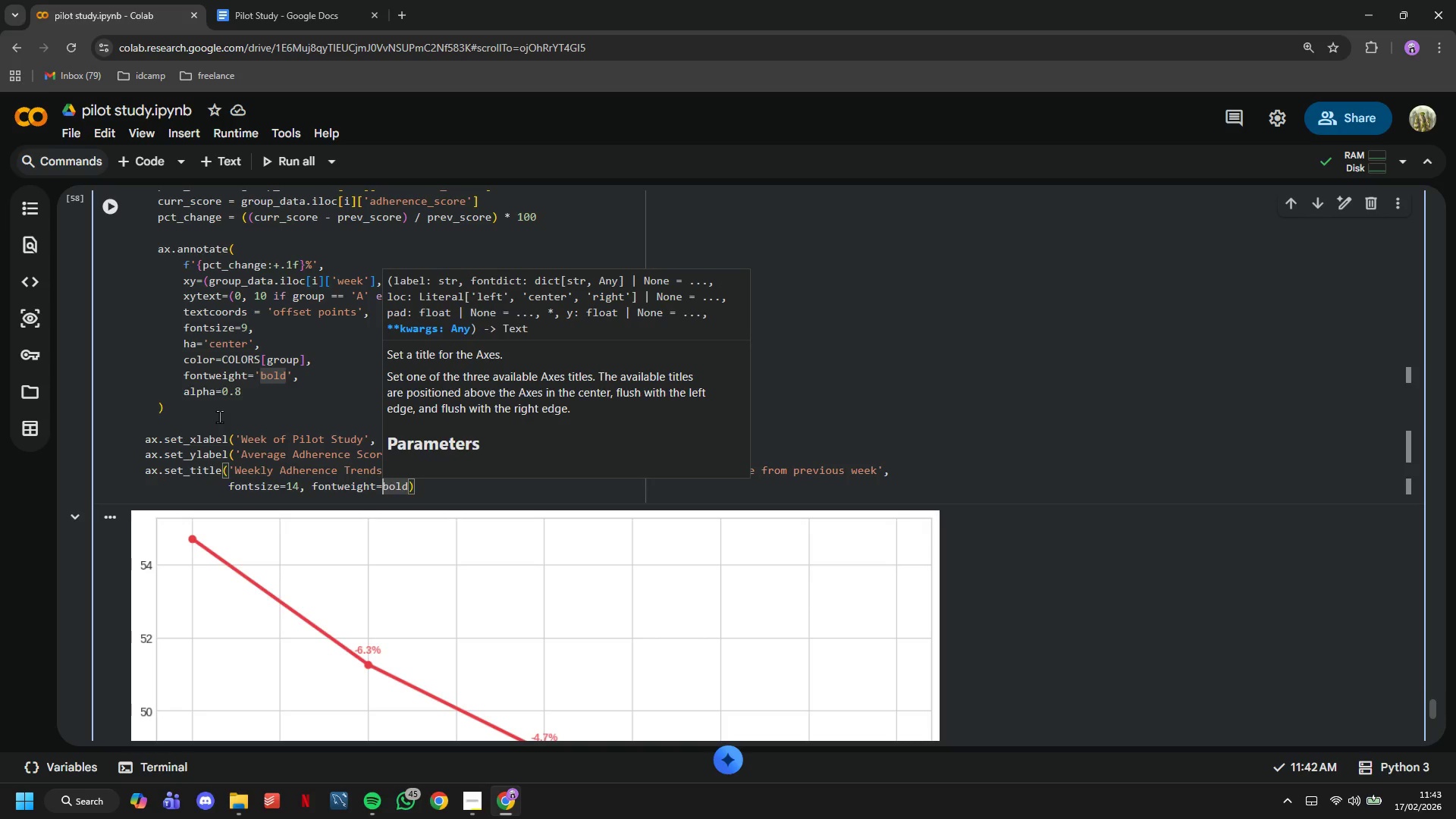 
key(Quote)
 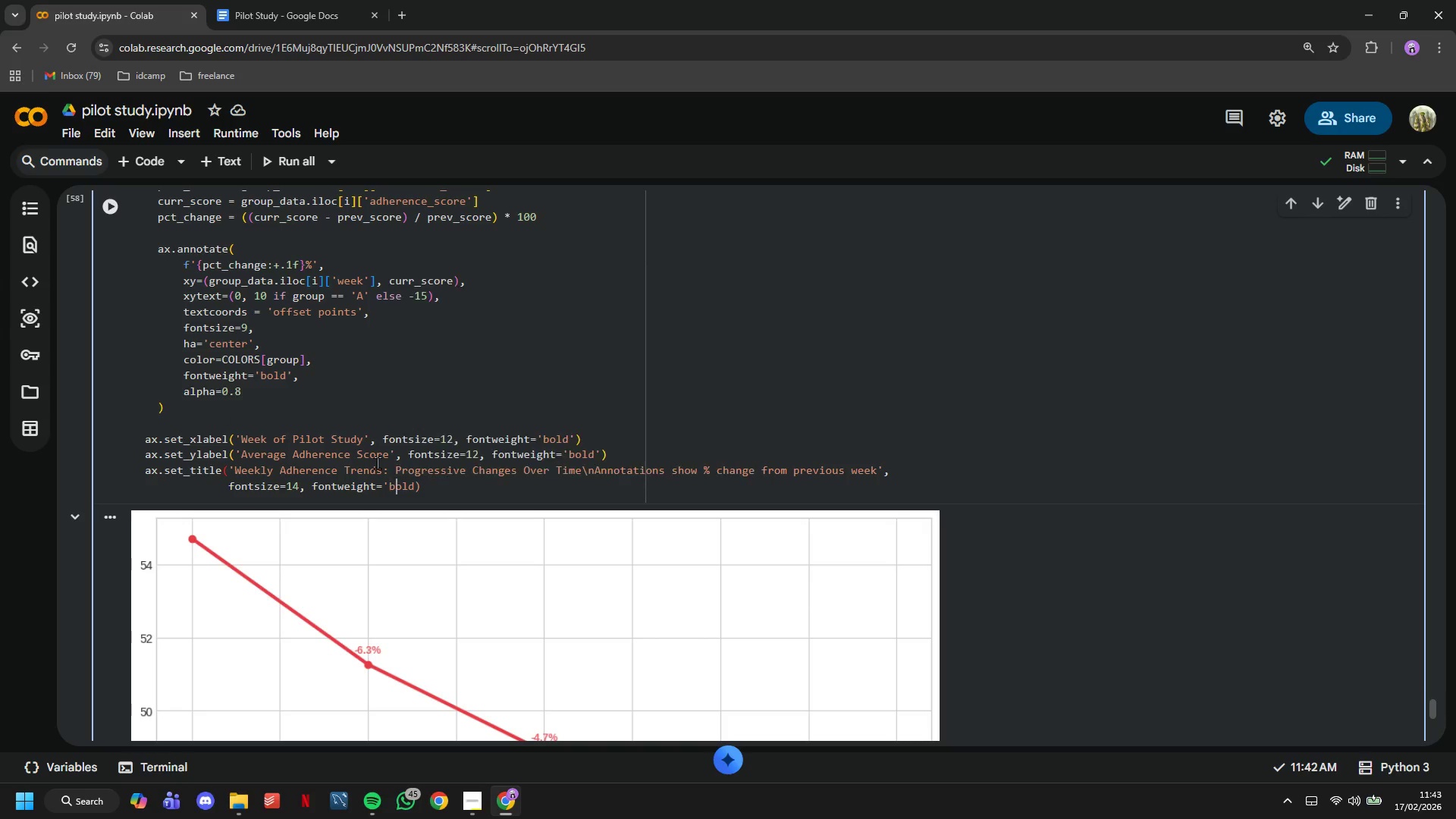 
key(ArrowRight)
 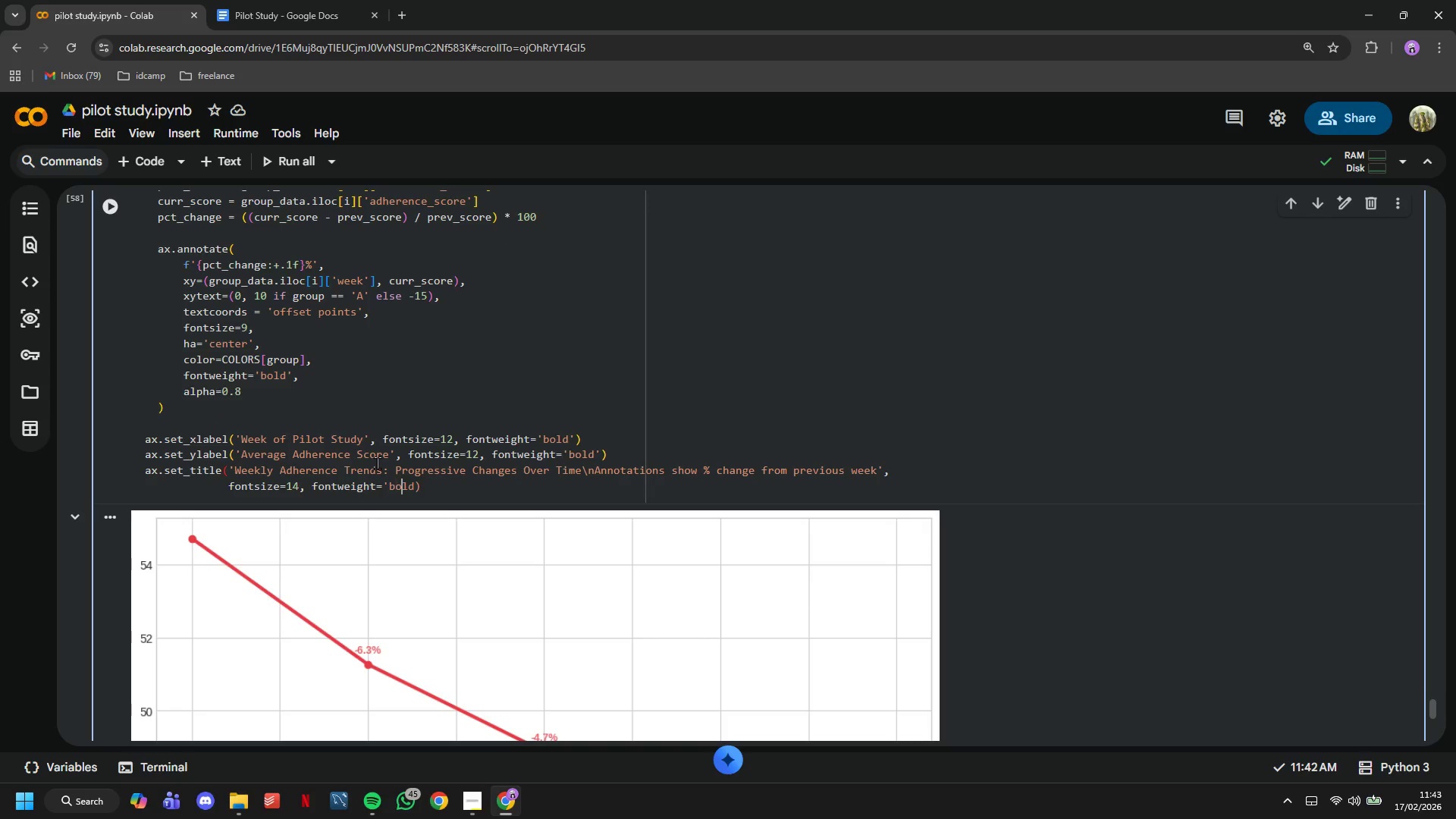 
key(ArrowRight)
 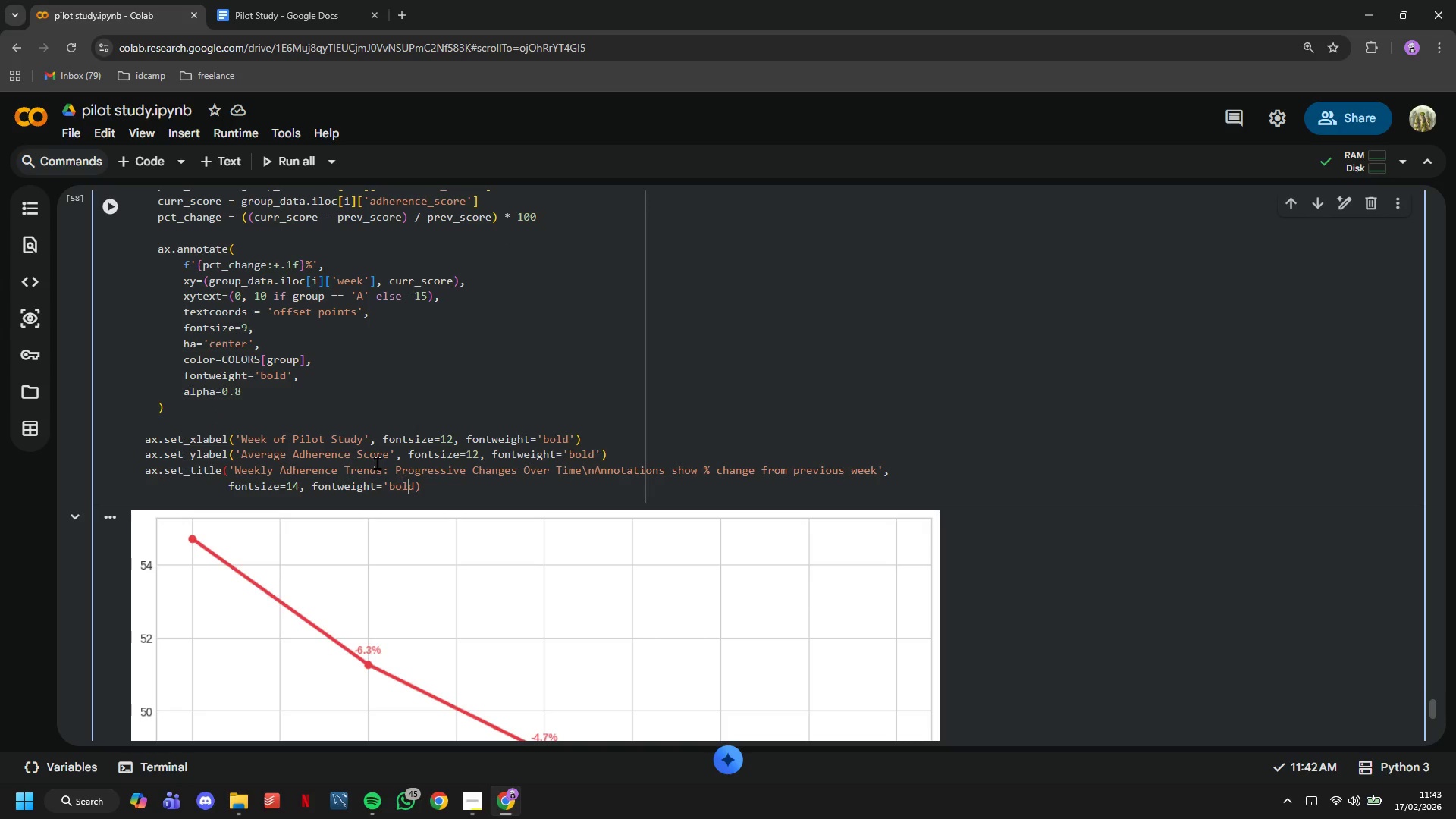 
key(ArrowRight)
 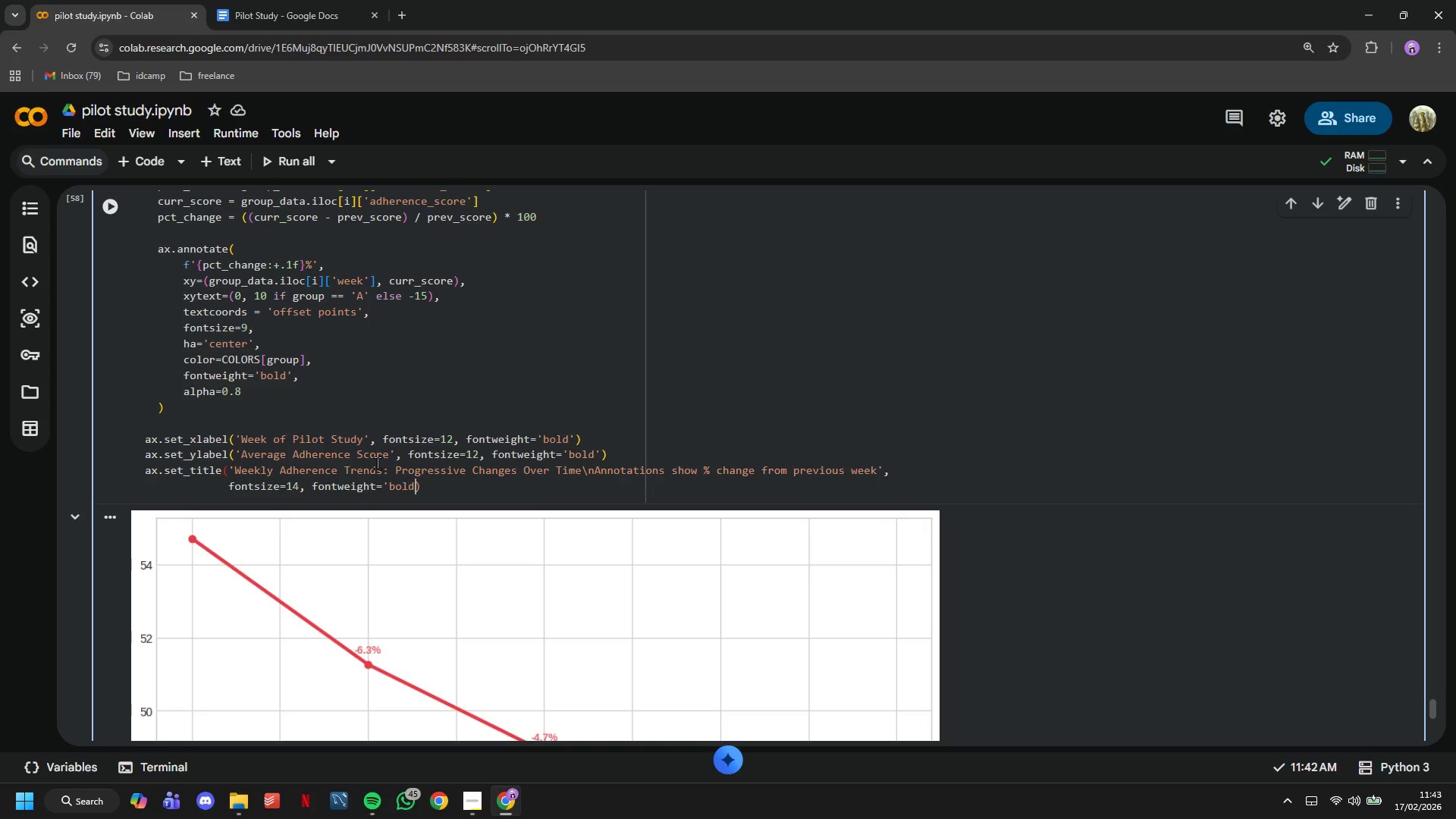 
key(ArrowRight)
 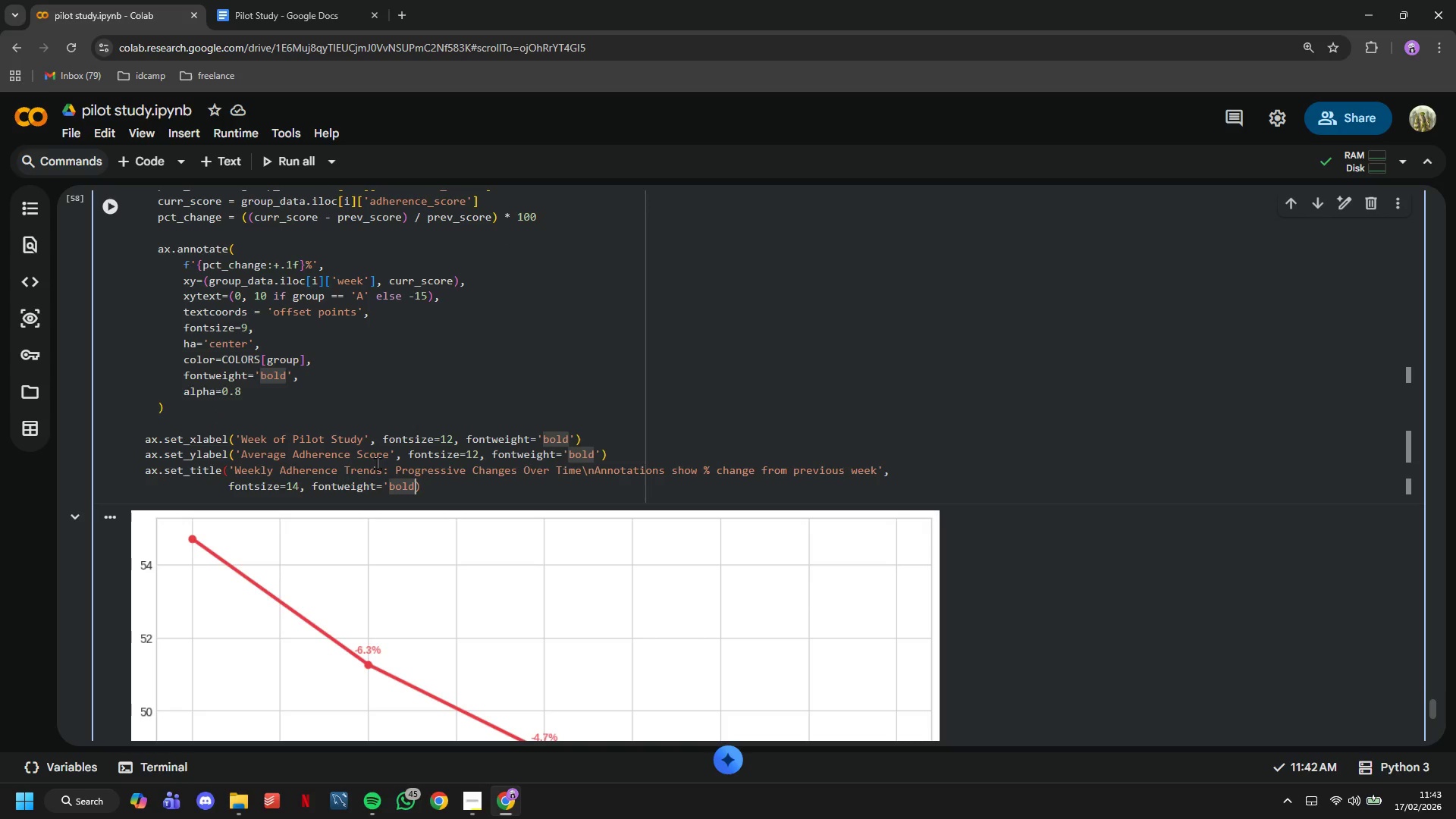 
type(', pad=15)
 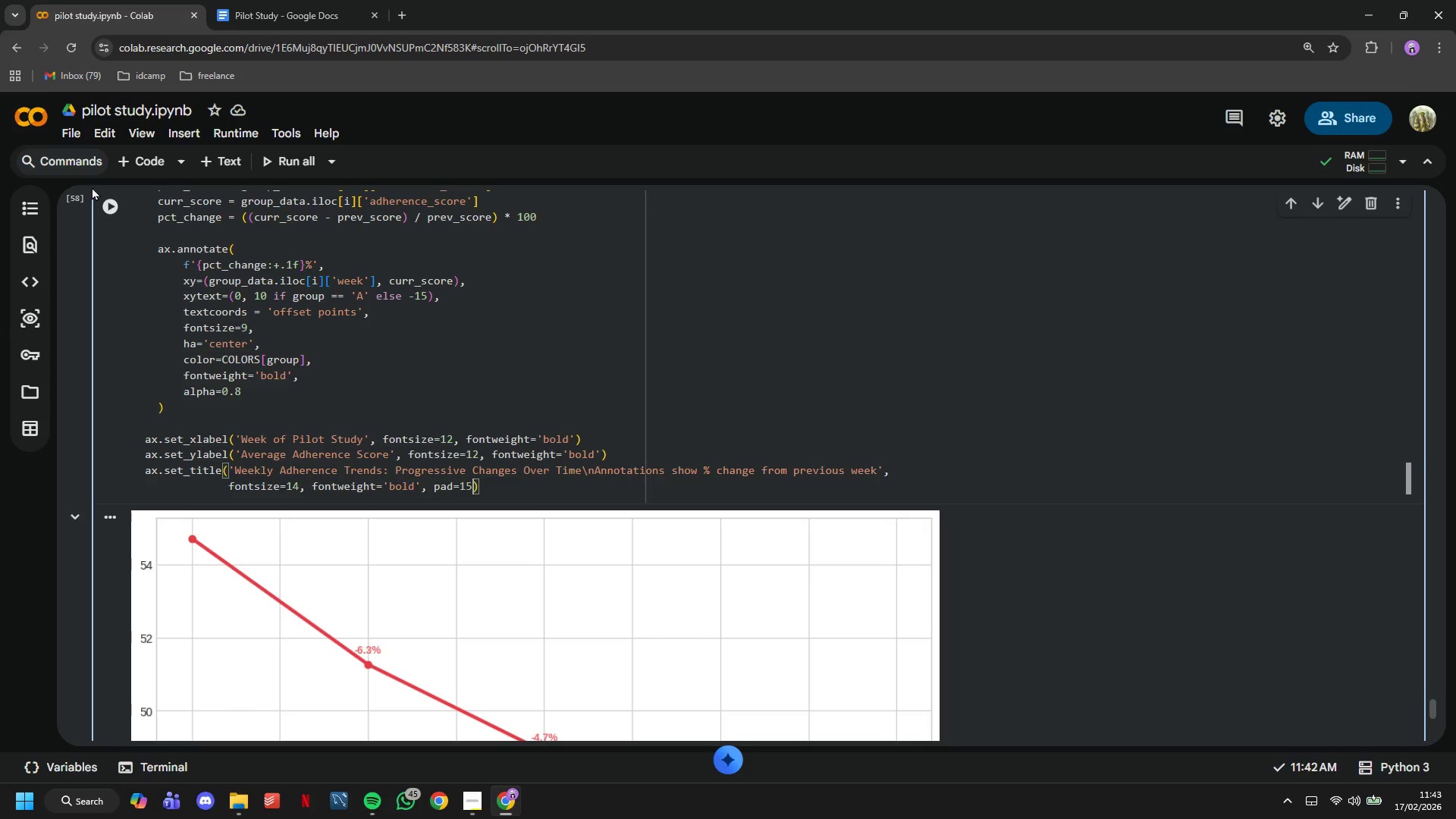 
left_click([102, 212])
 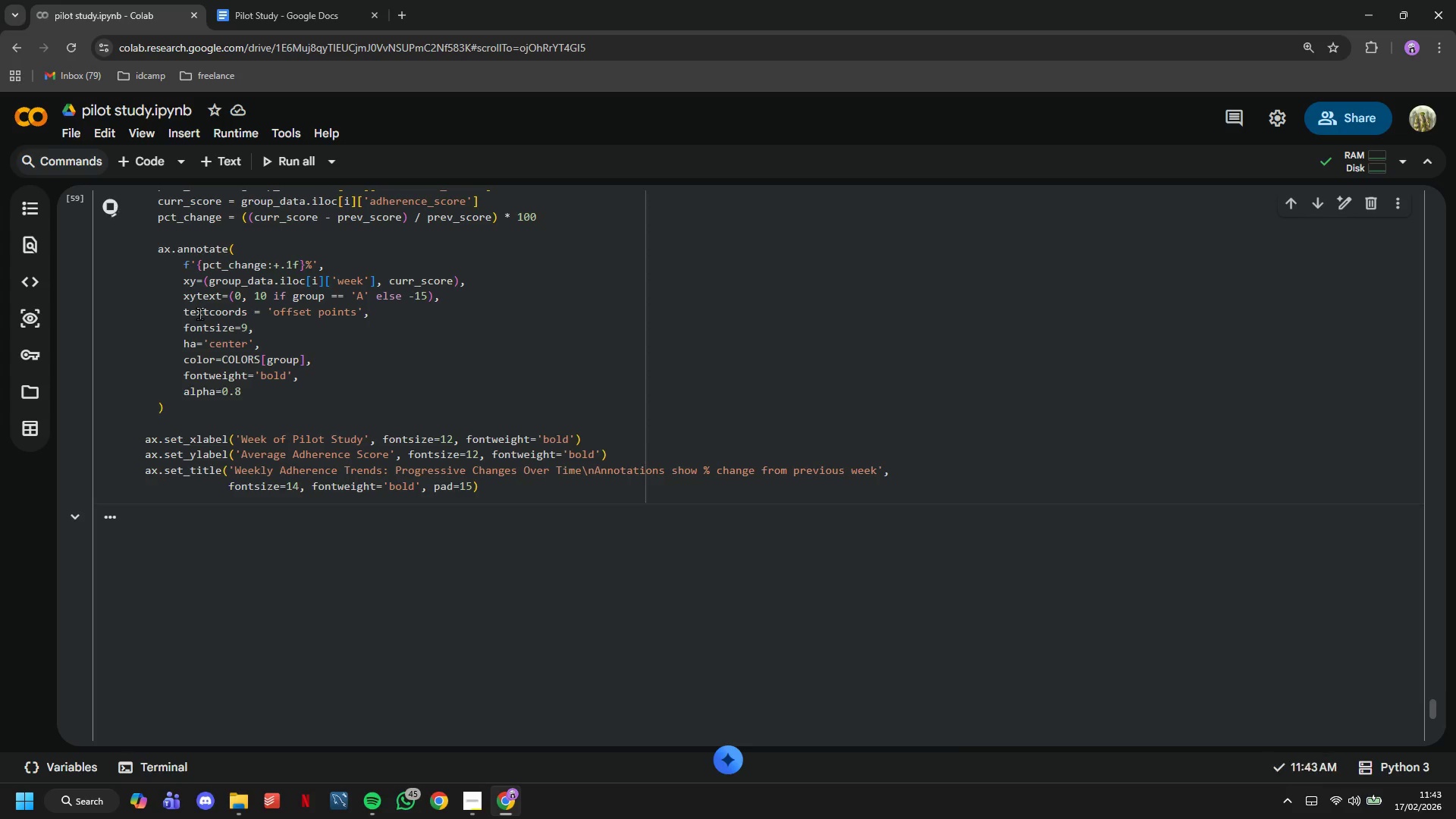 
scroll: coordinate [199, 313], scroll_direction: down, amount: 6.0
 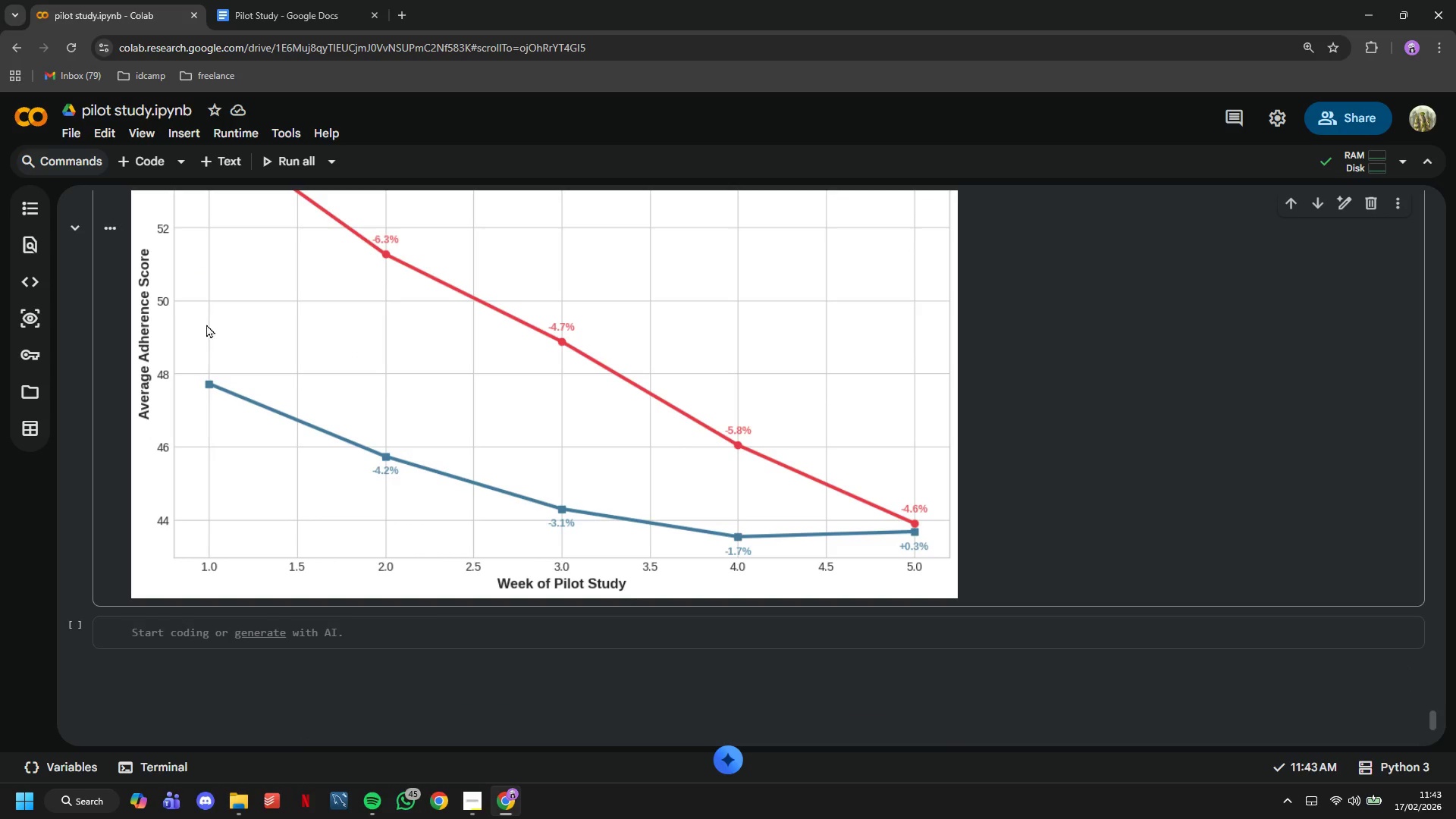 
scroll: coordinate [215, 344], scroll_direction: up, amount: 4.0
 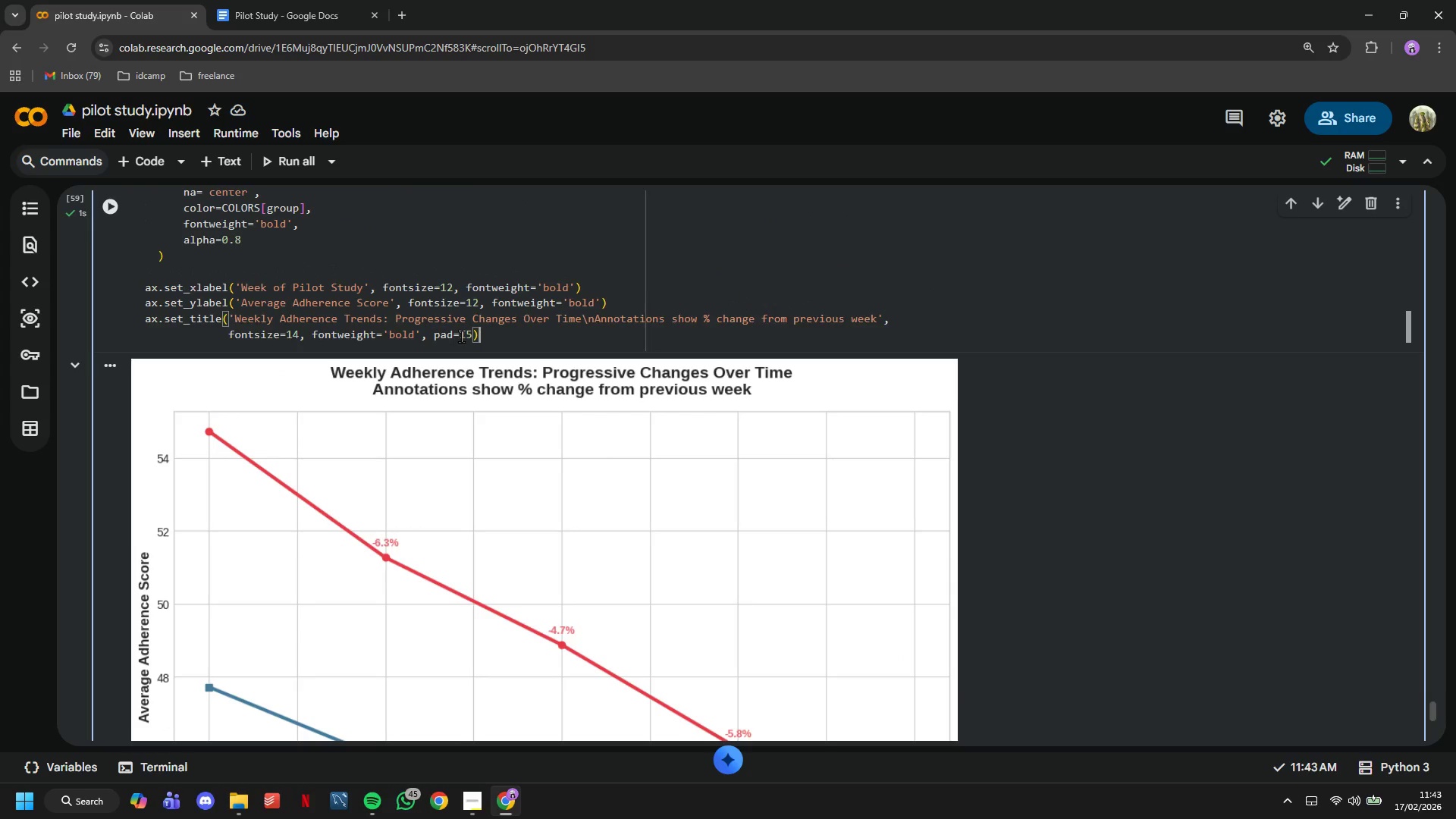 
key(Enter)
 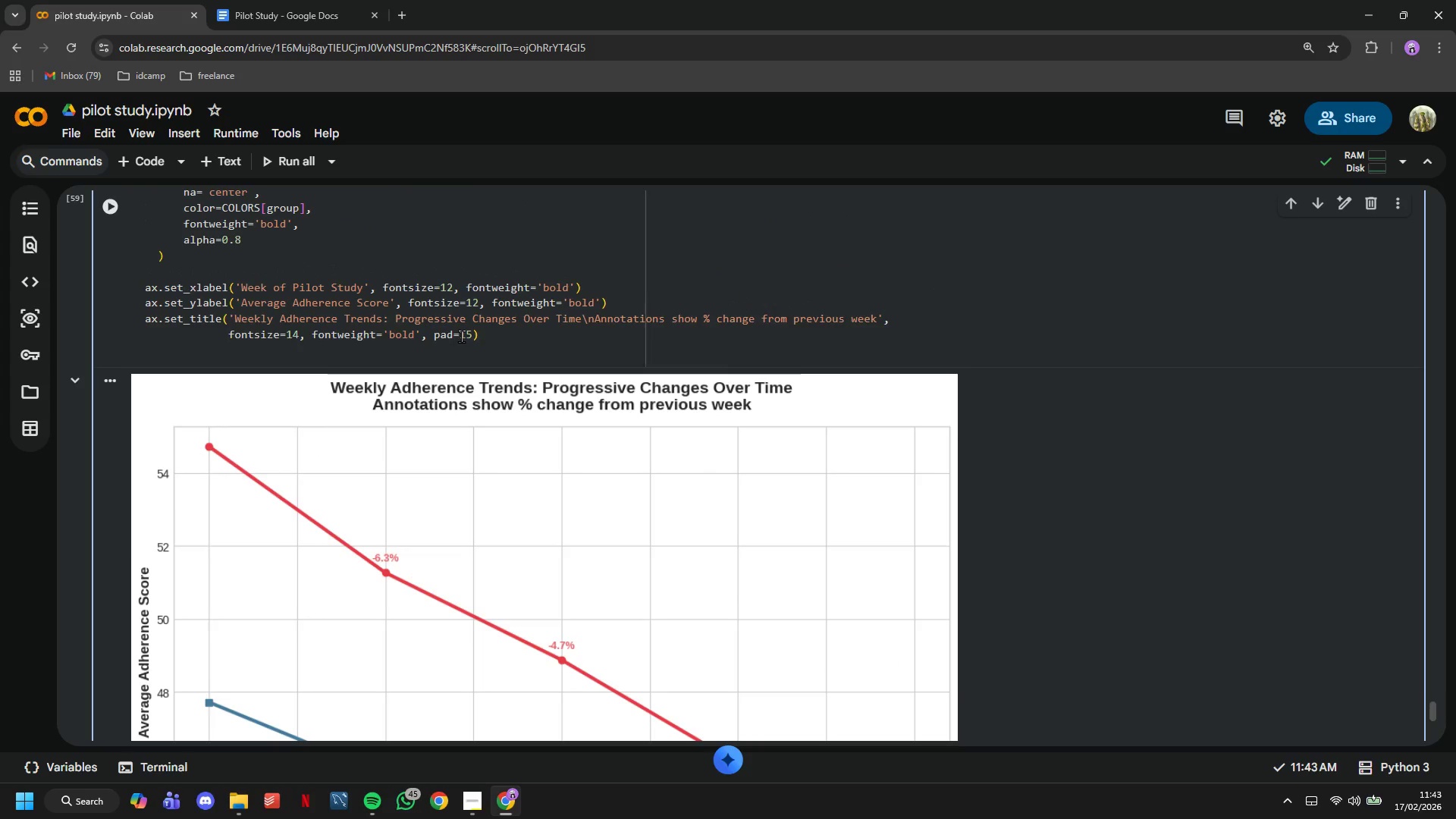 
type(ax.set_xticks([1, 2, 3, 4)
 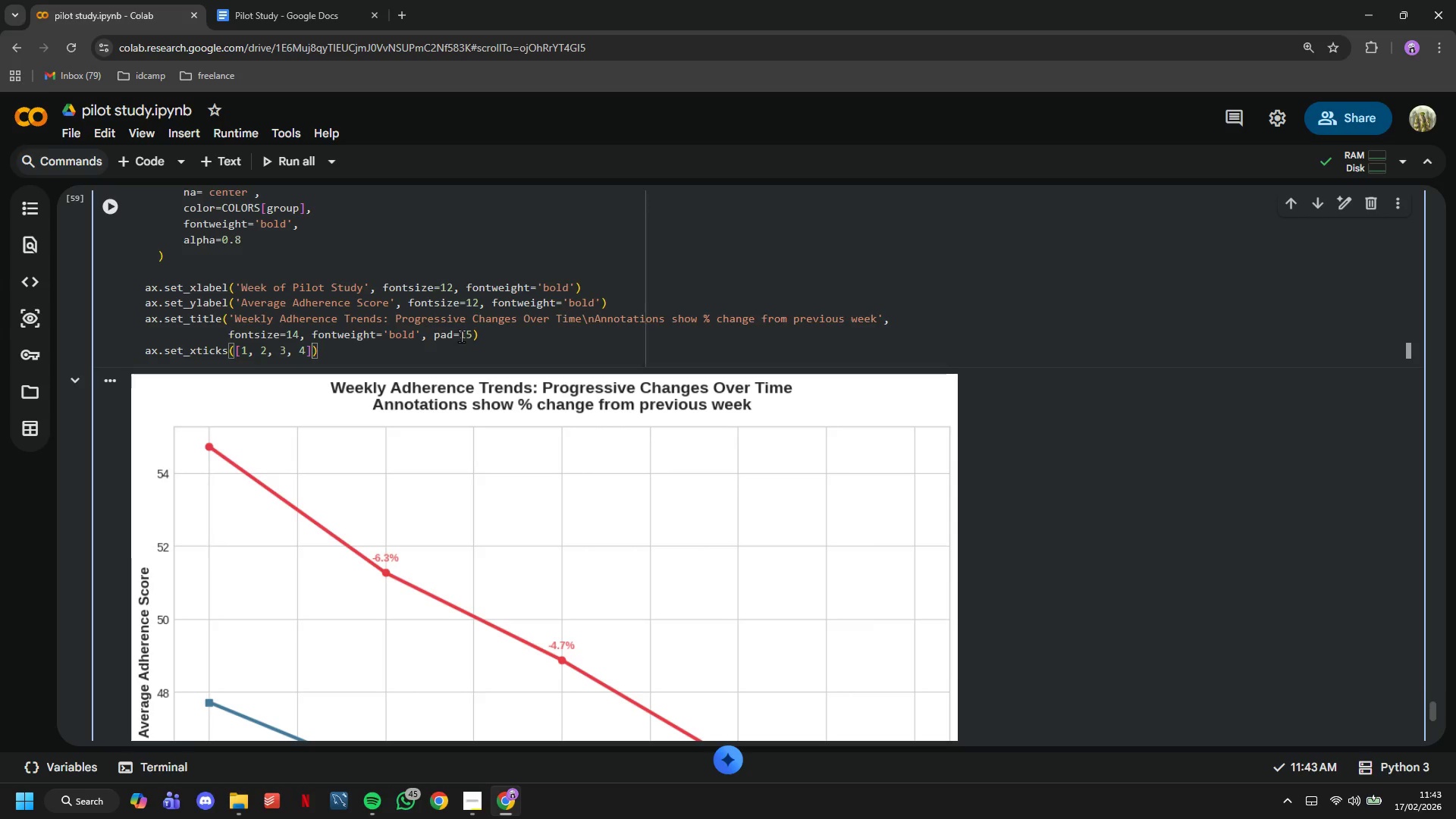 
 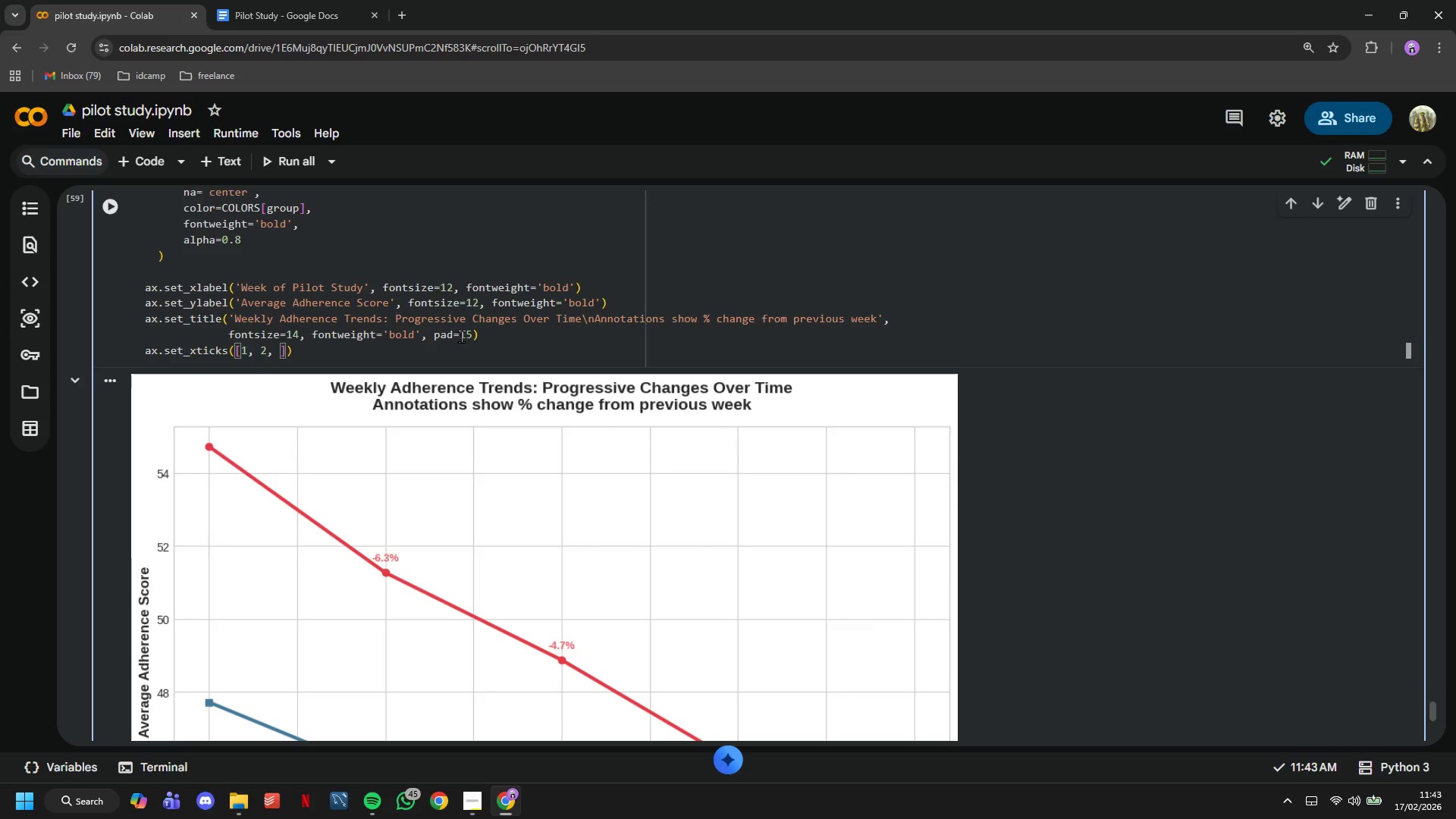 
key(ArrowRight)
 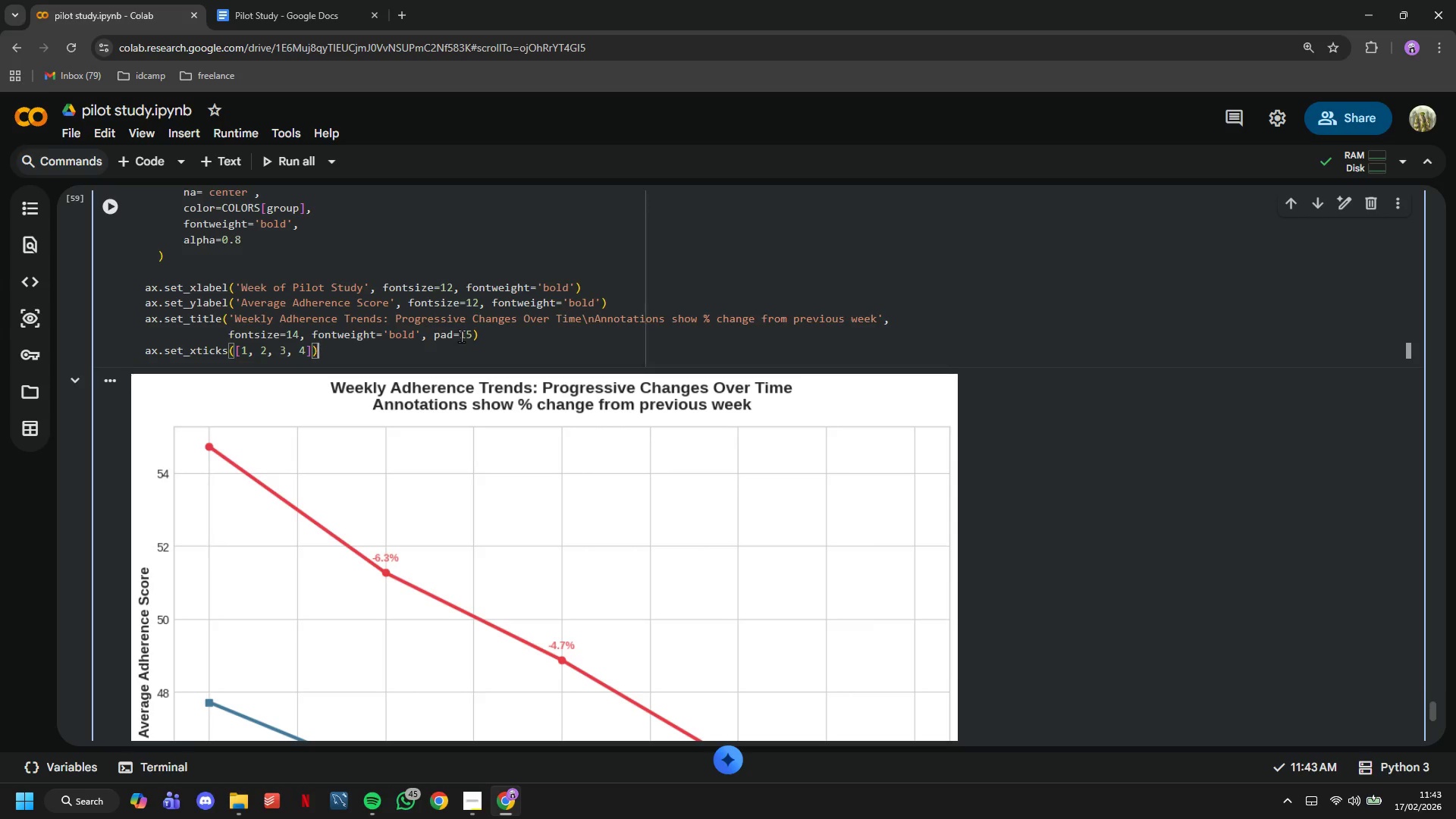 
key(ArrowRight)
 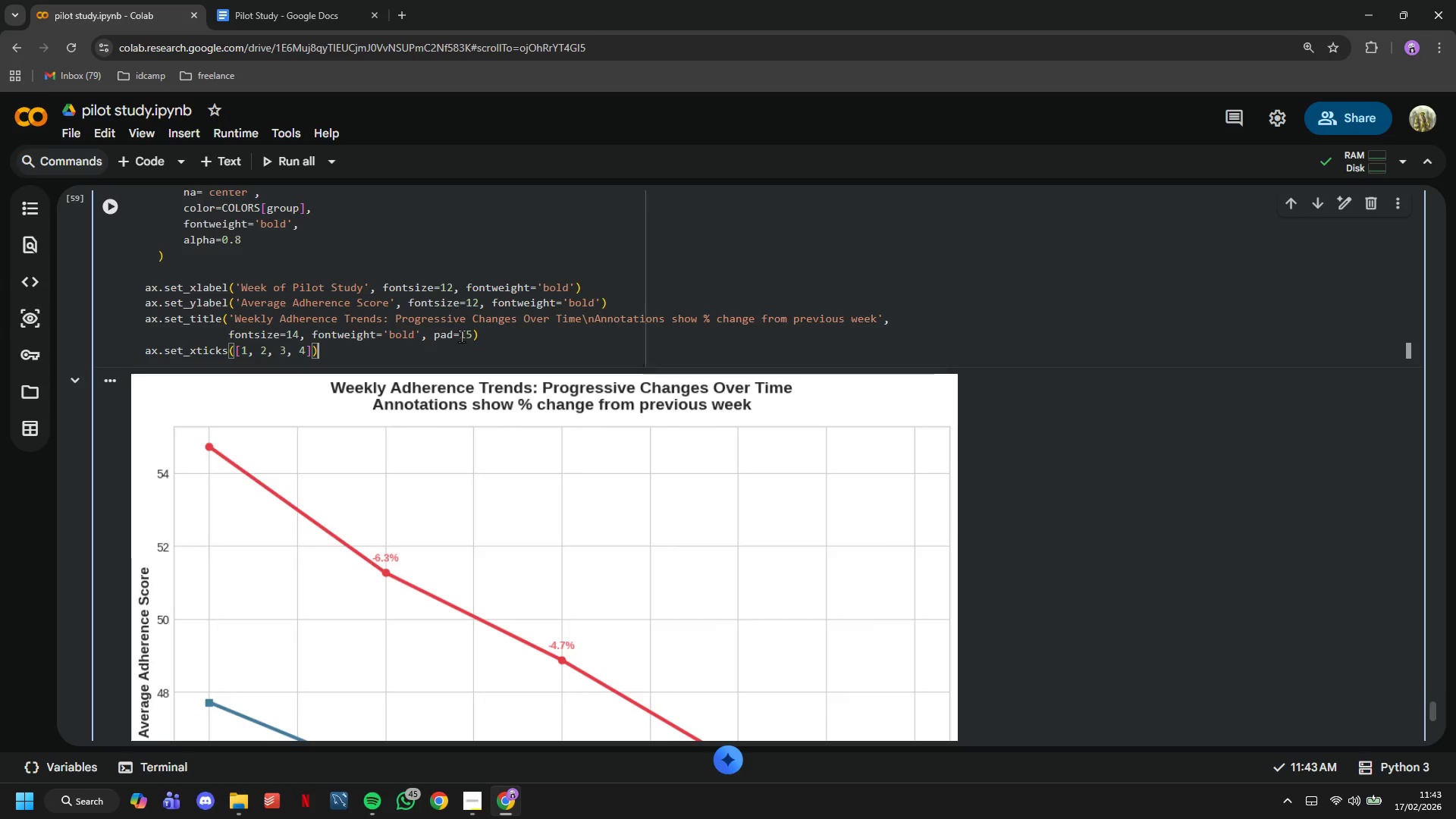 
key(Enter)
 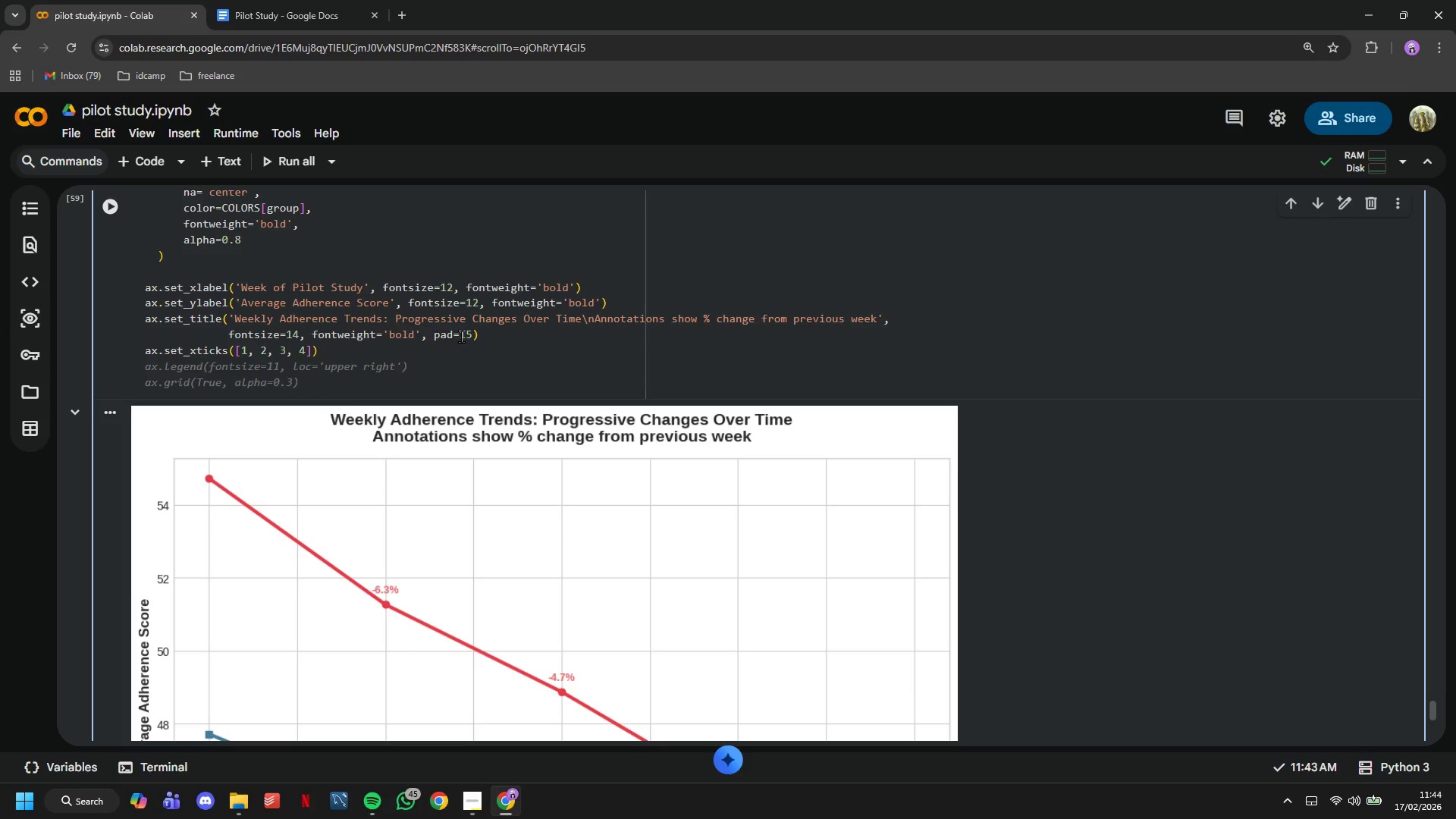 
type(ax.set))
key(Backspace)
type(_xticklabels(['Week 1)
key(Tab)
key(Backspace)
type(\n(Days 1-7)
 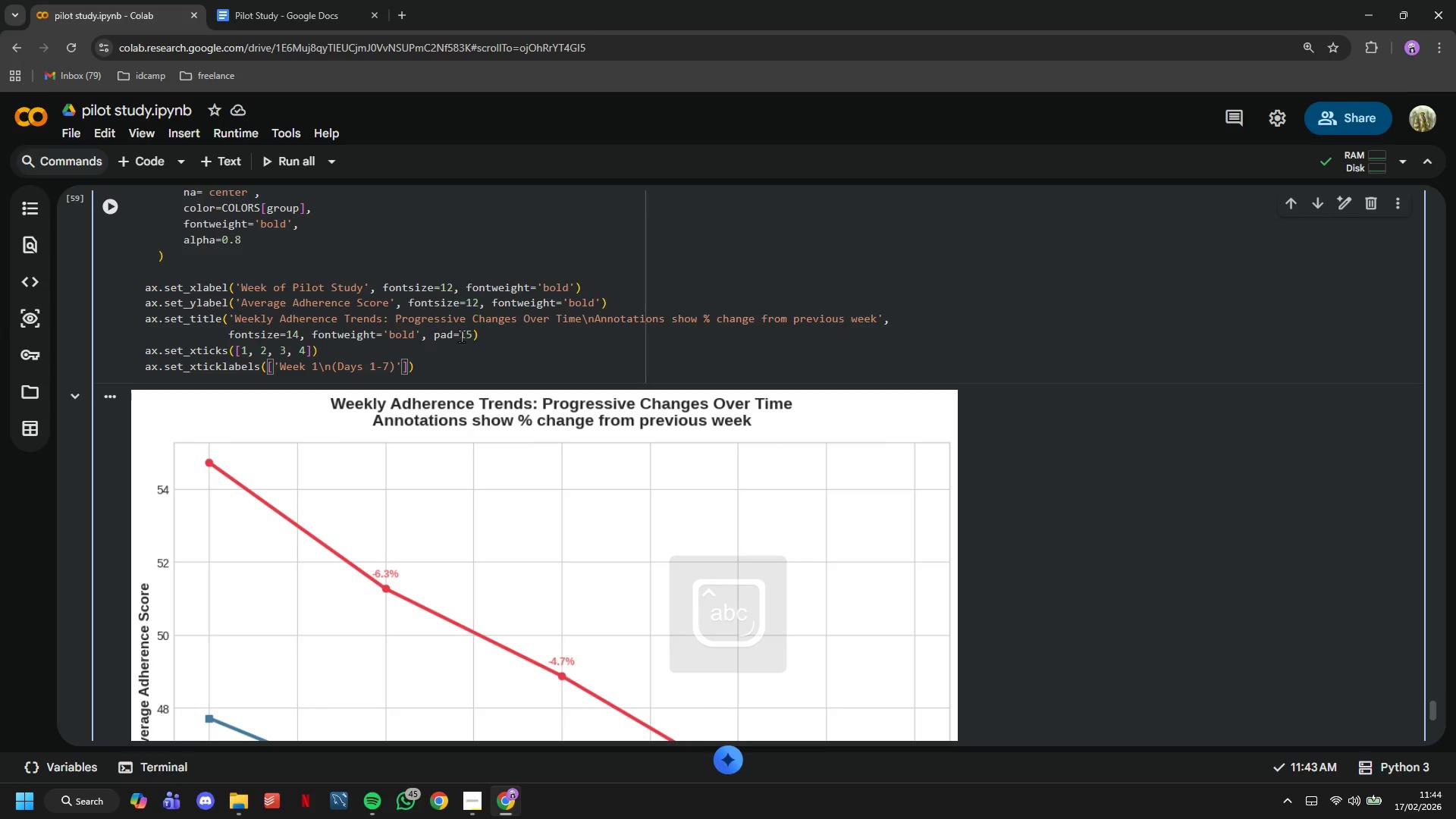 
 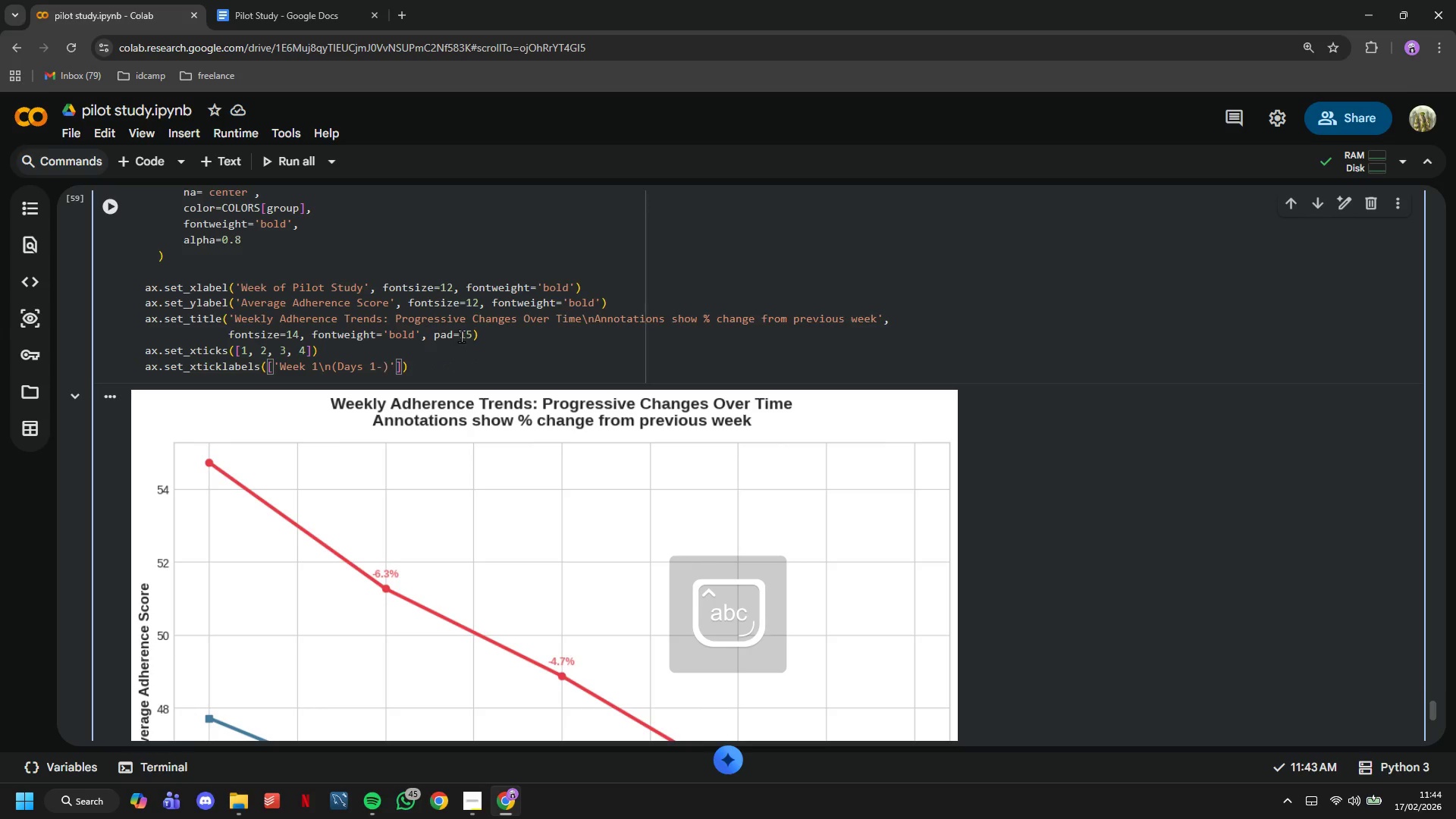 
key(ArrowRight)
 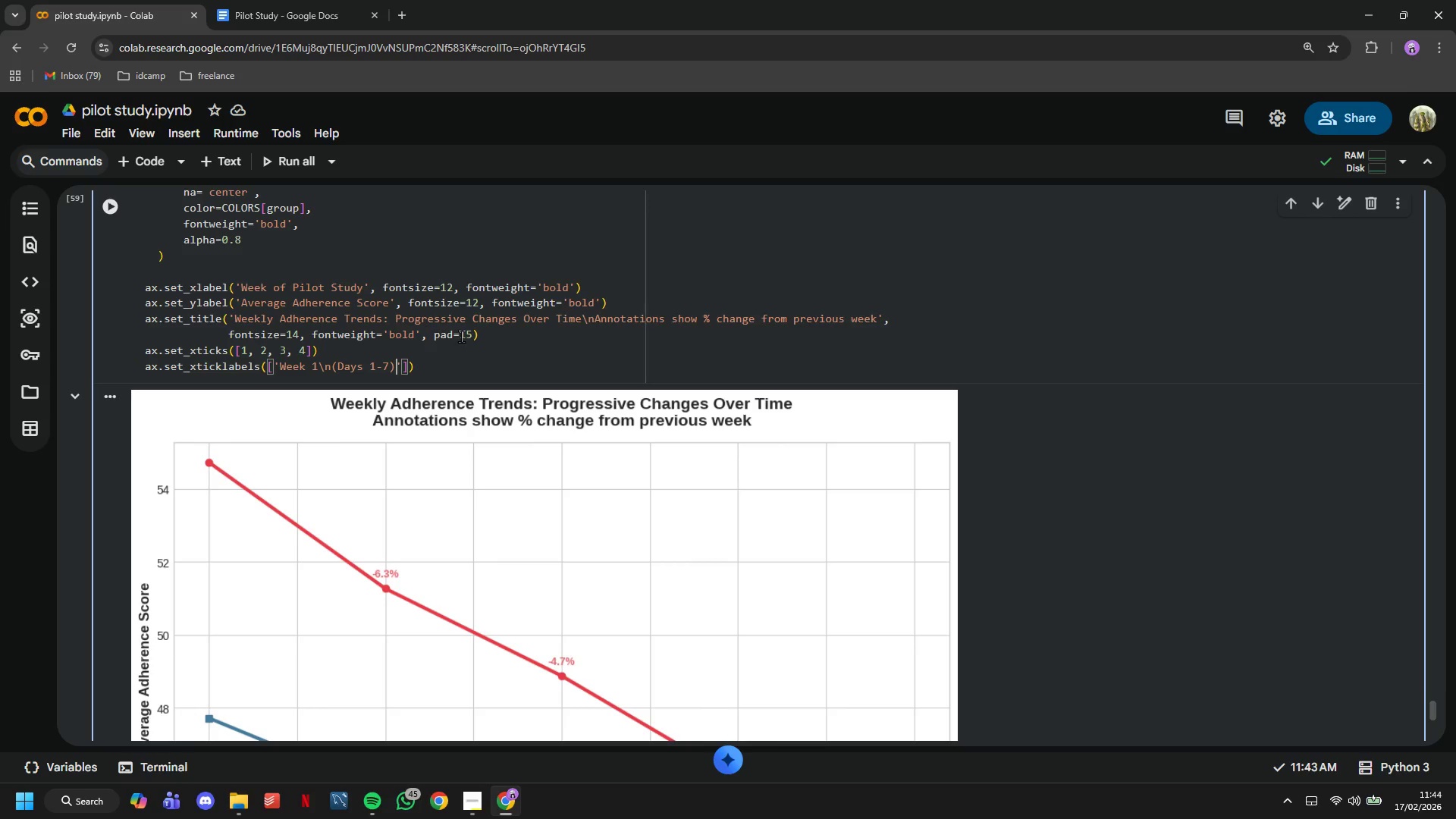 
key(ArrowRight)
 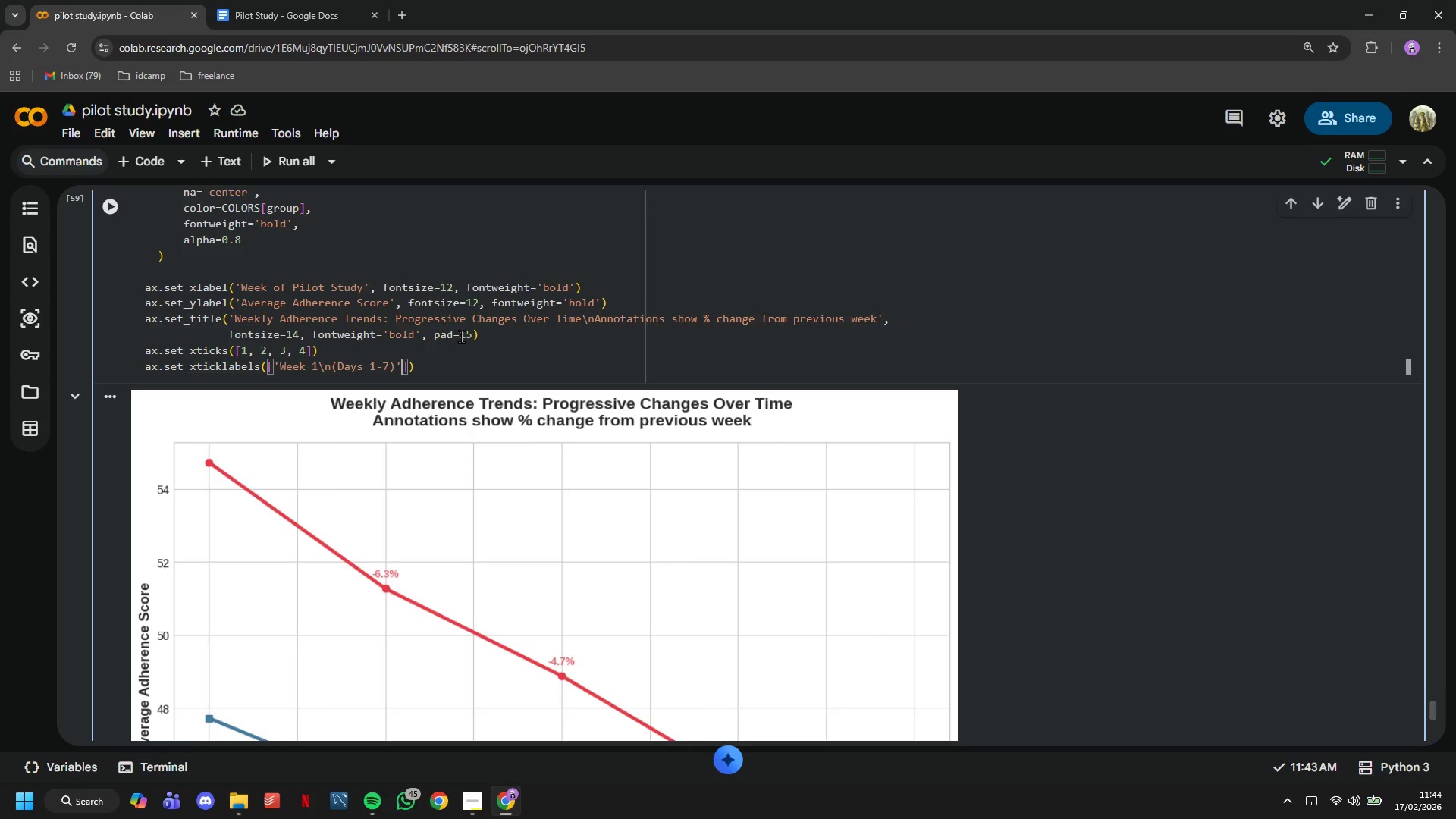 
type(, 'Week 2\n(Days 8-14)
 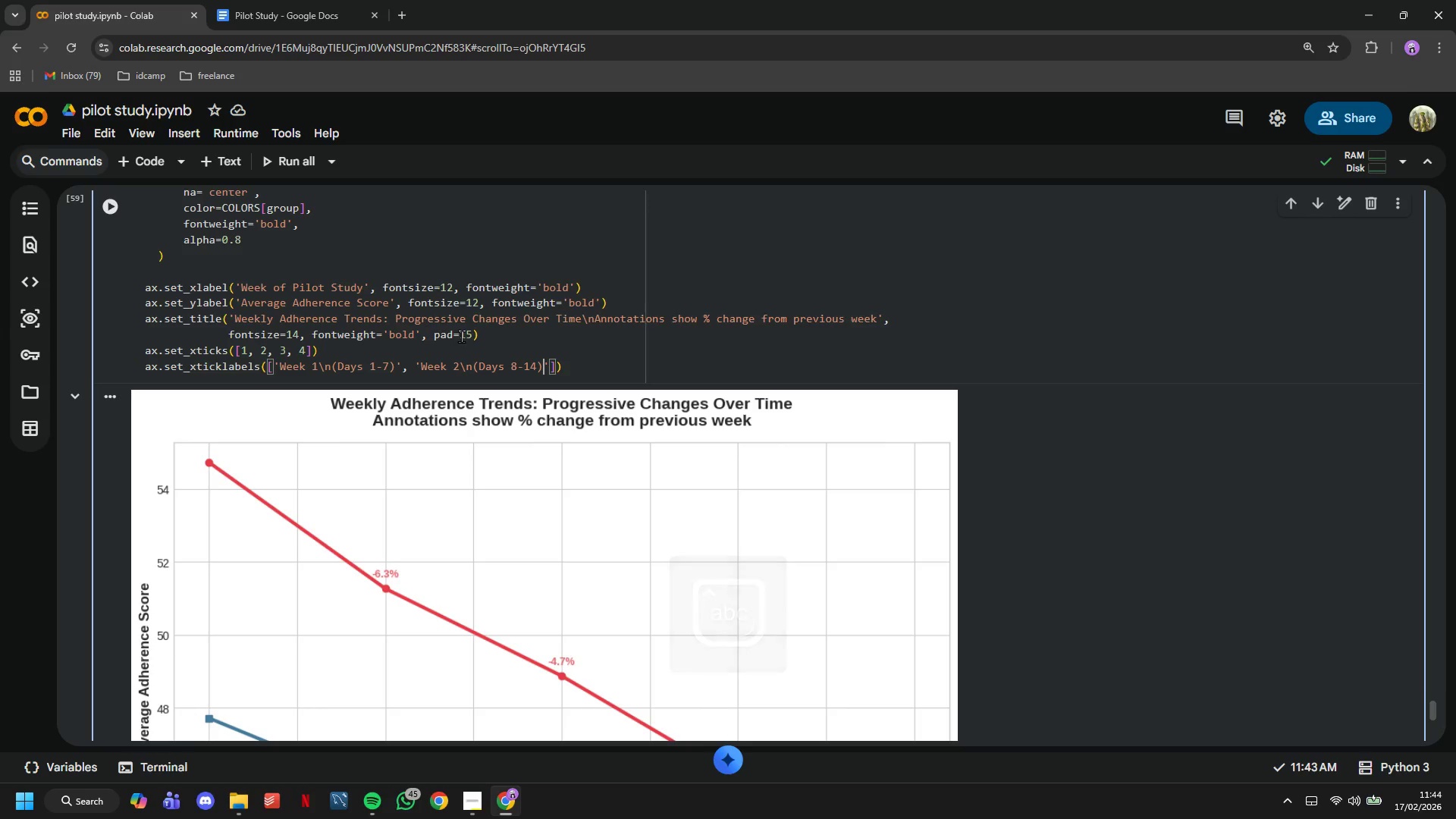 
 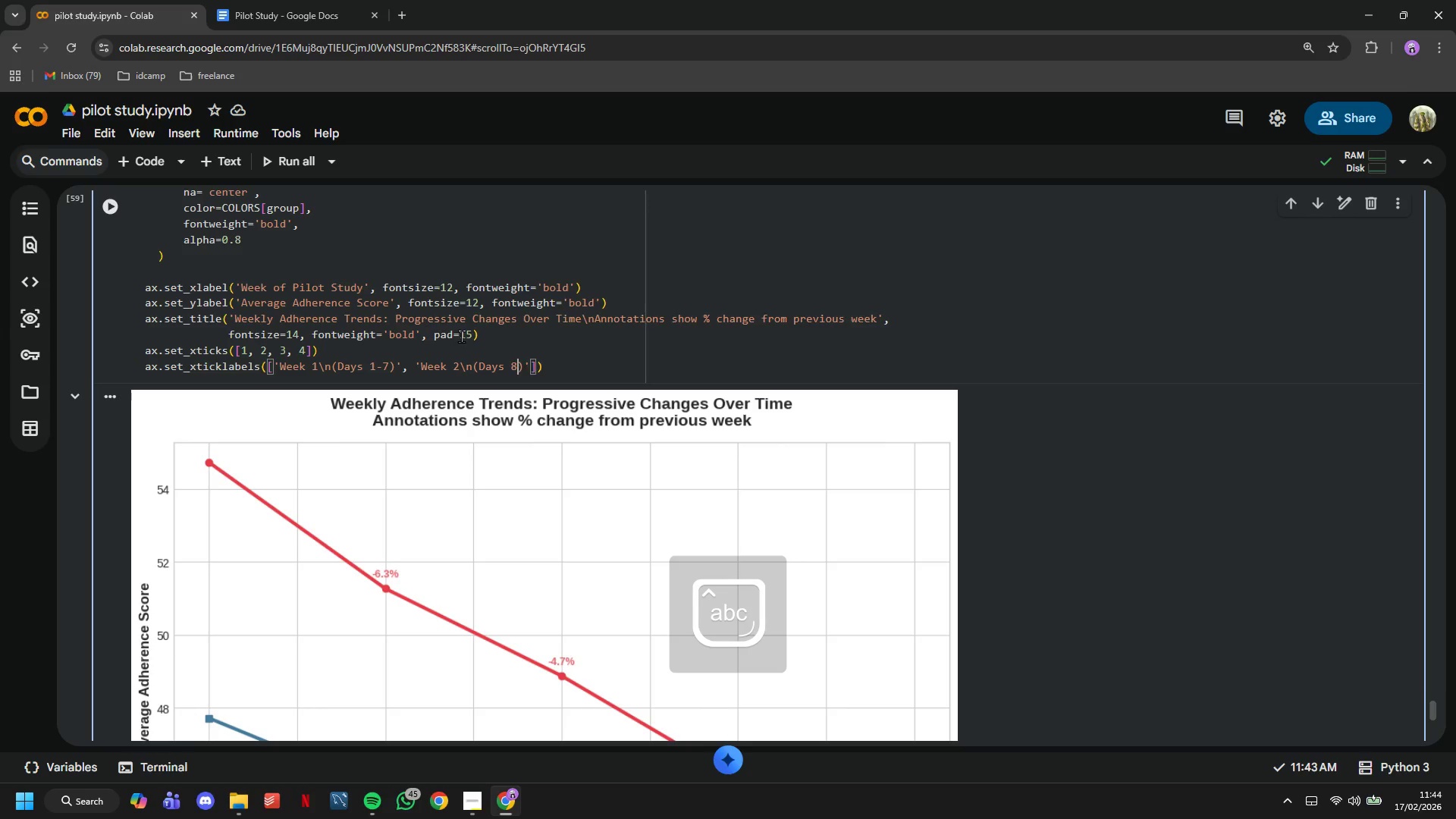 
key(ArrowRight)
 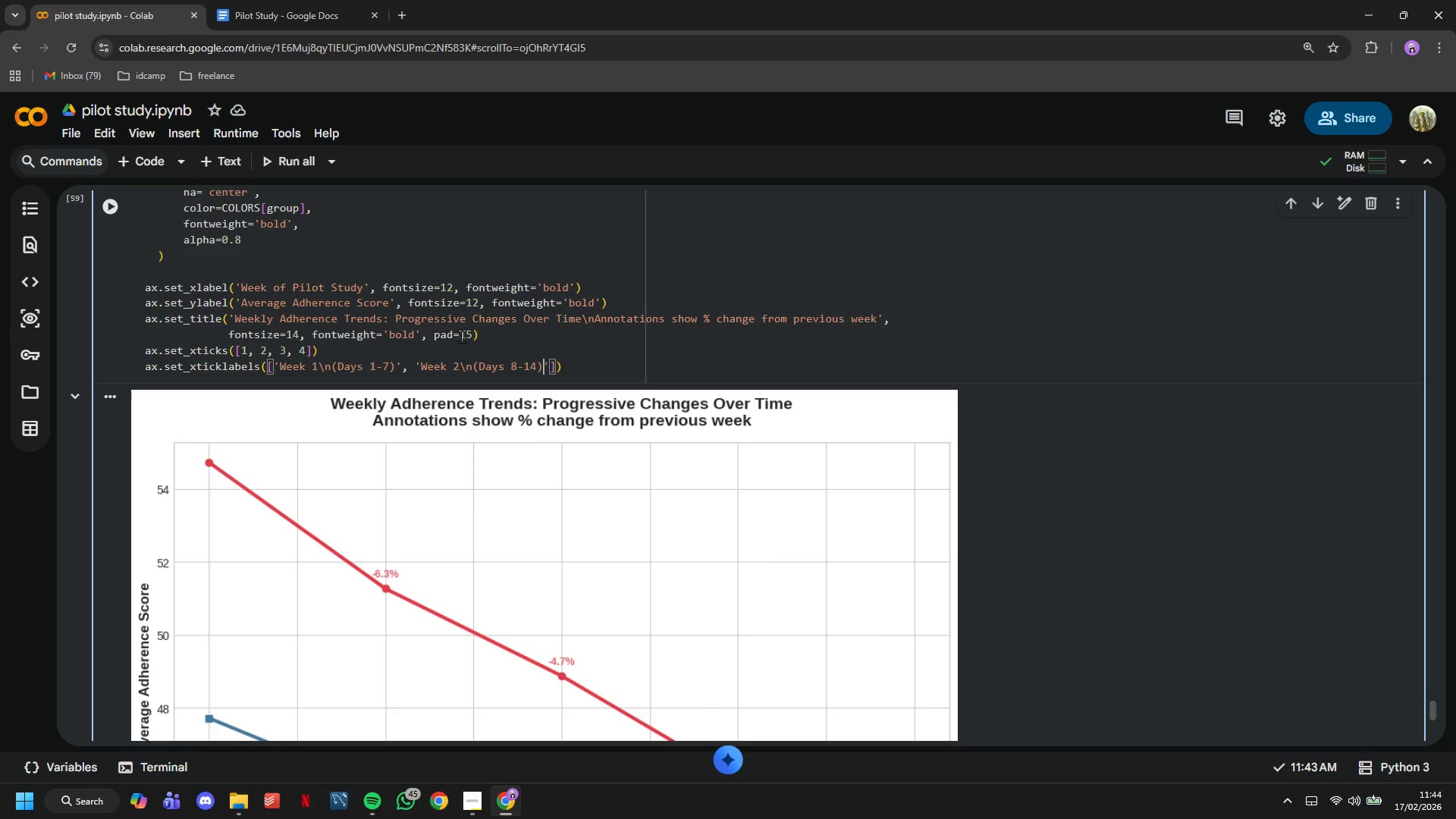 
key(ArrowRight)
 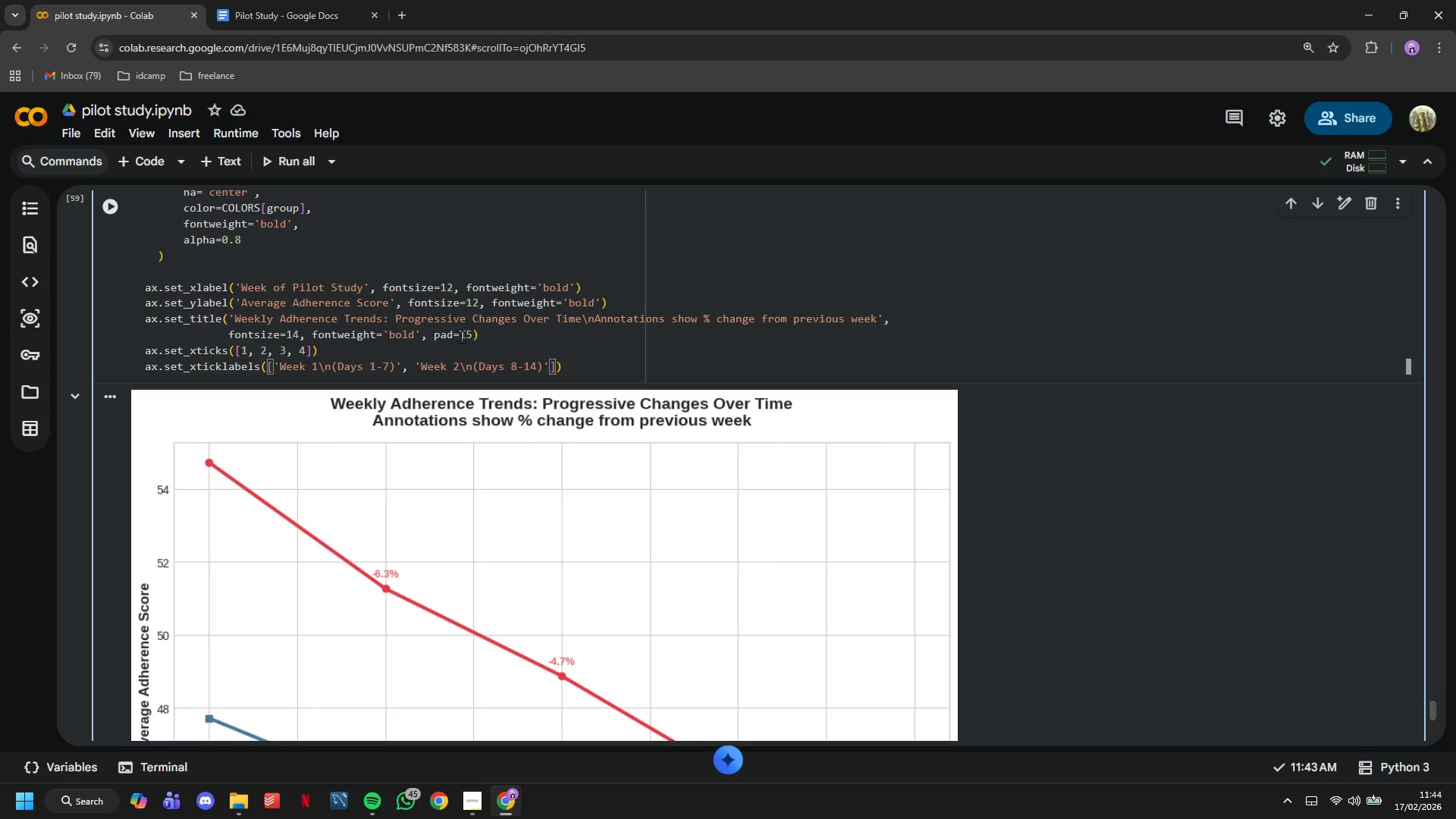 
key(Comma)
 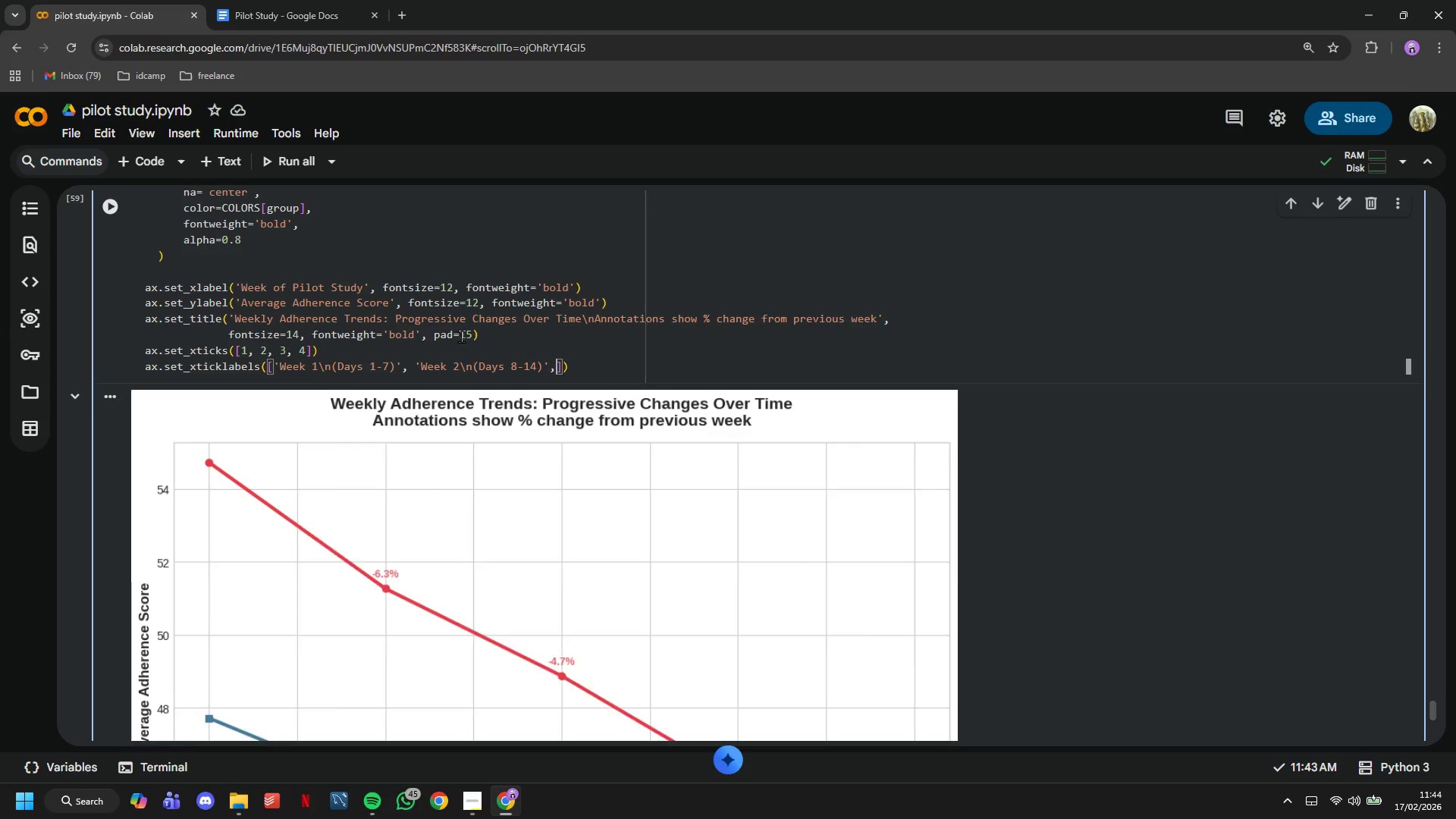 
key(Enter)
 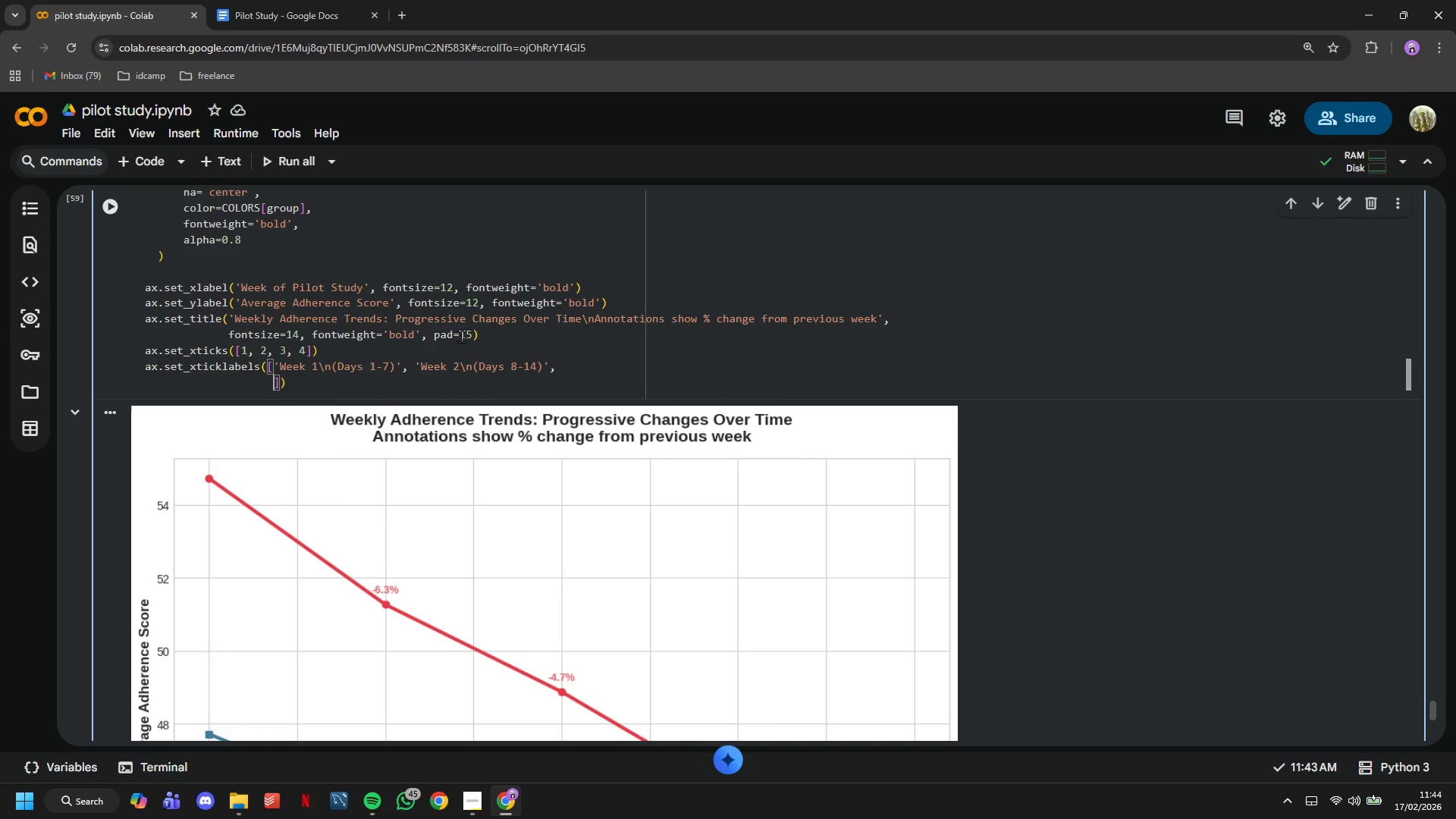 
type('Week 3\n(Days 15-21)
 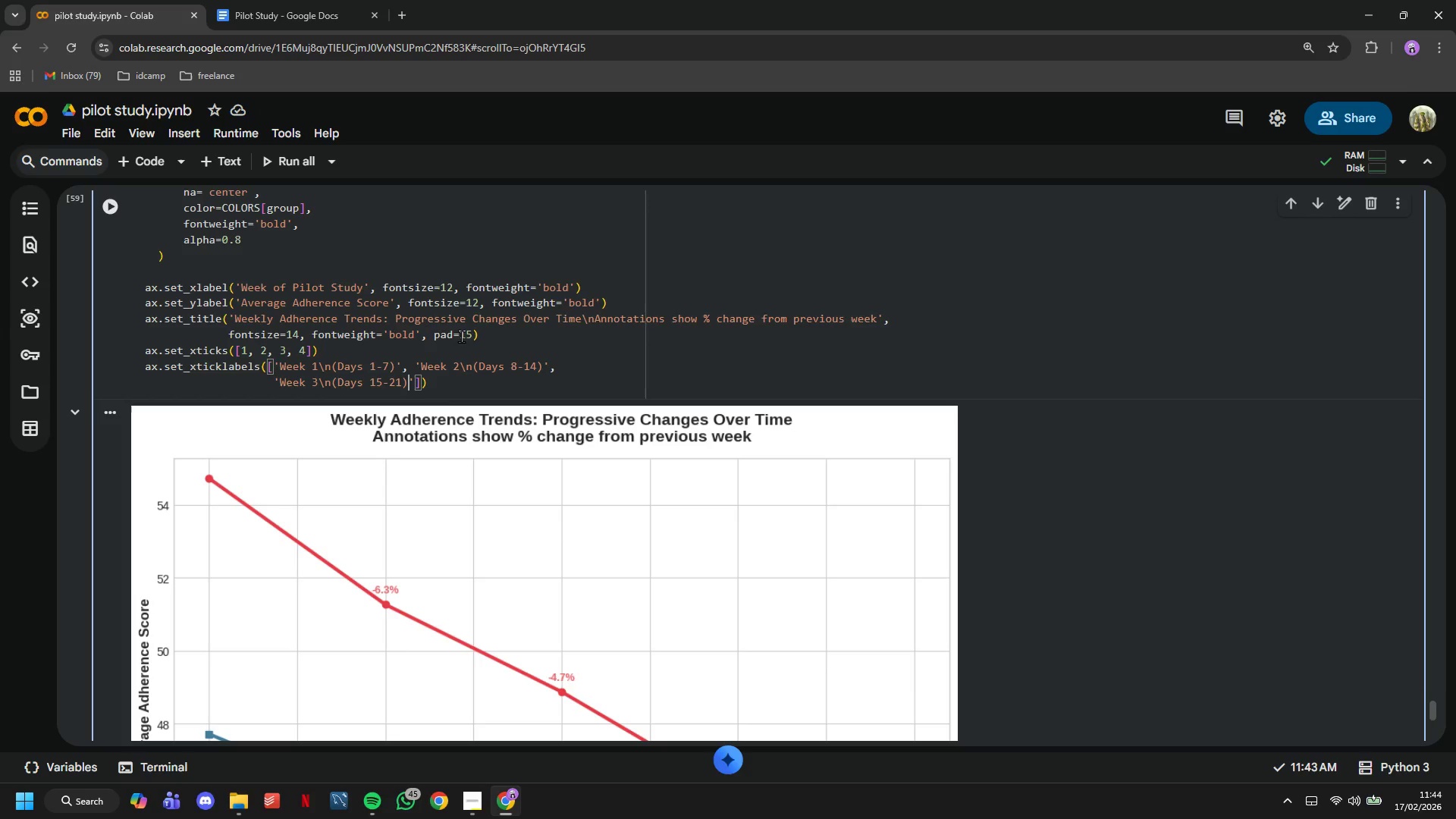 
 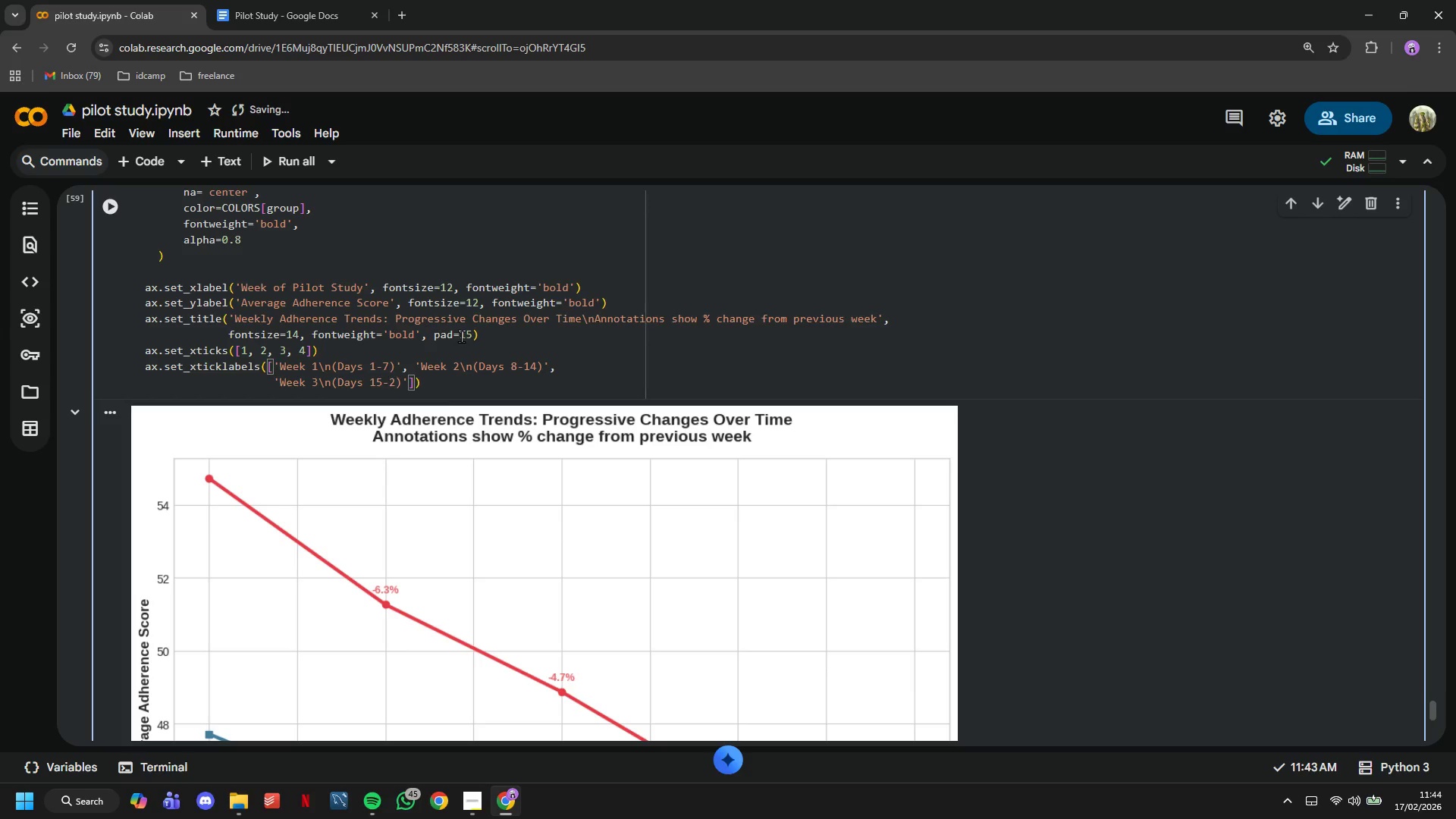 
key(ArrowRight)
 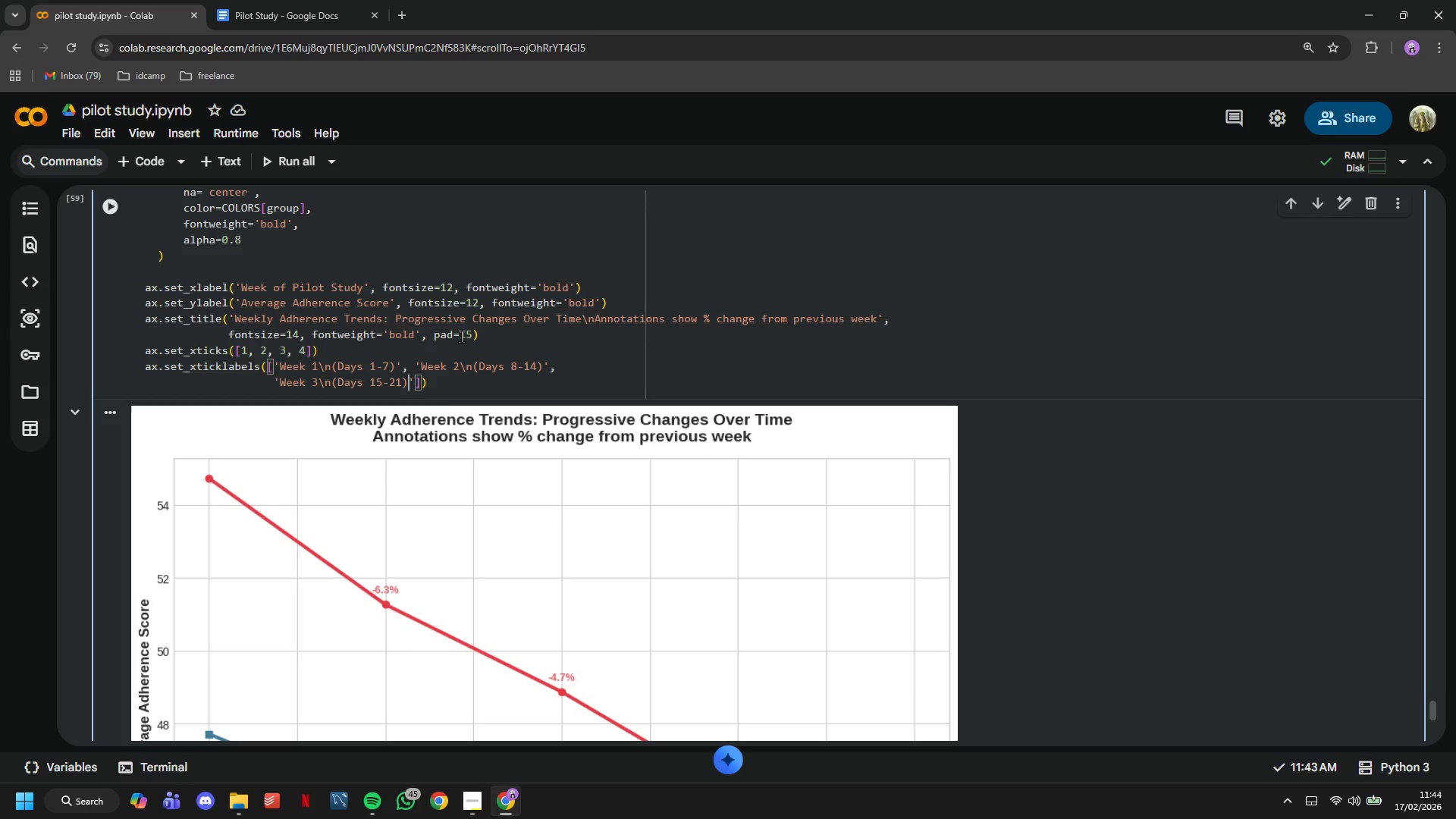 
key(ArrowRight)
 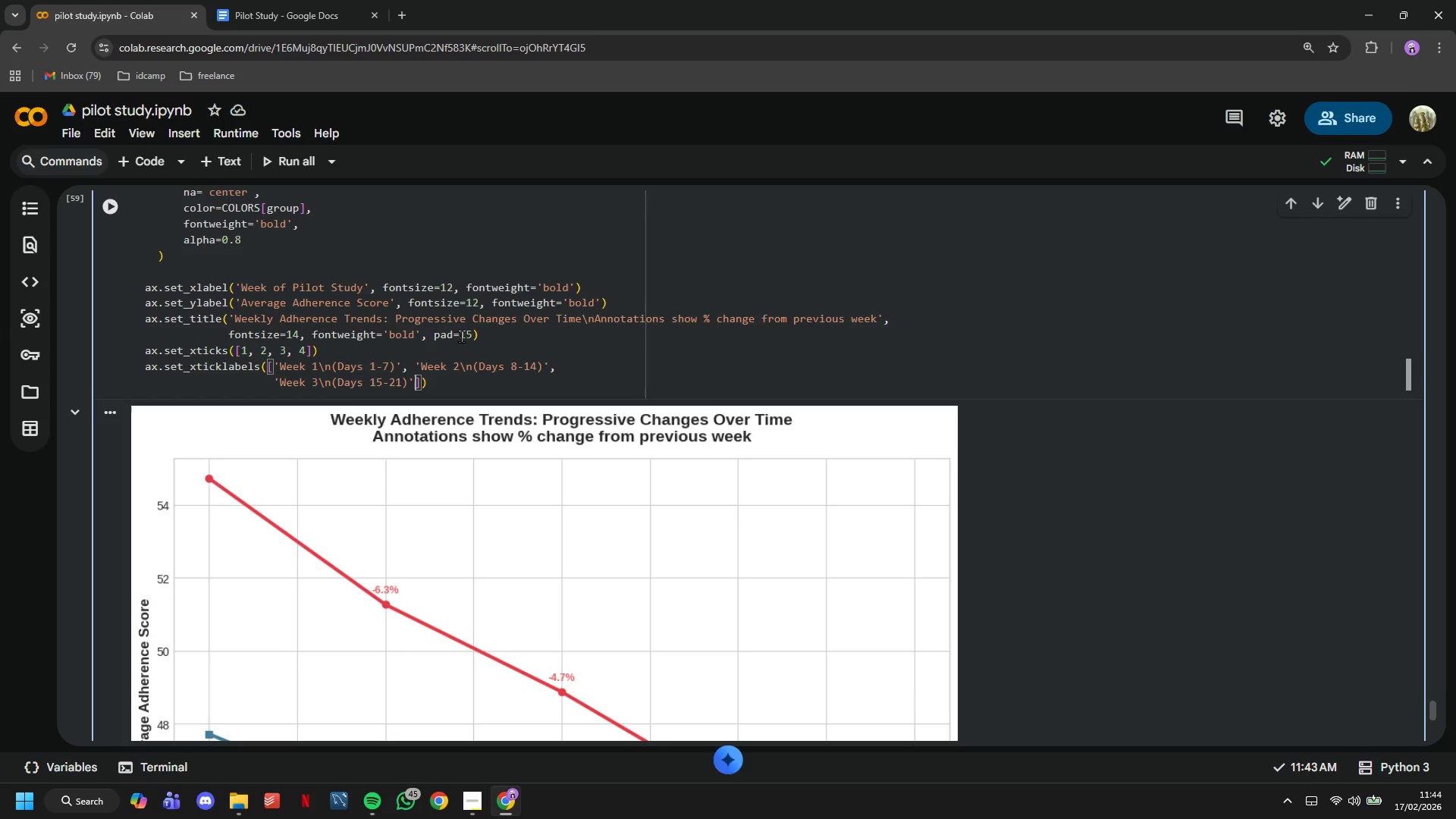 
key(Comma)
 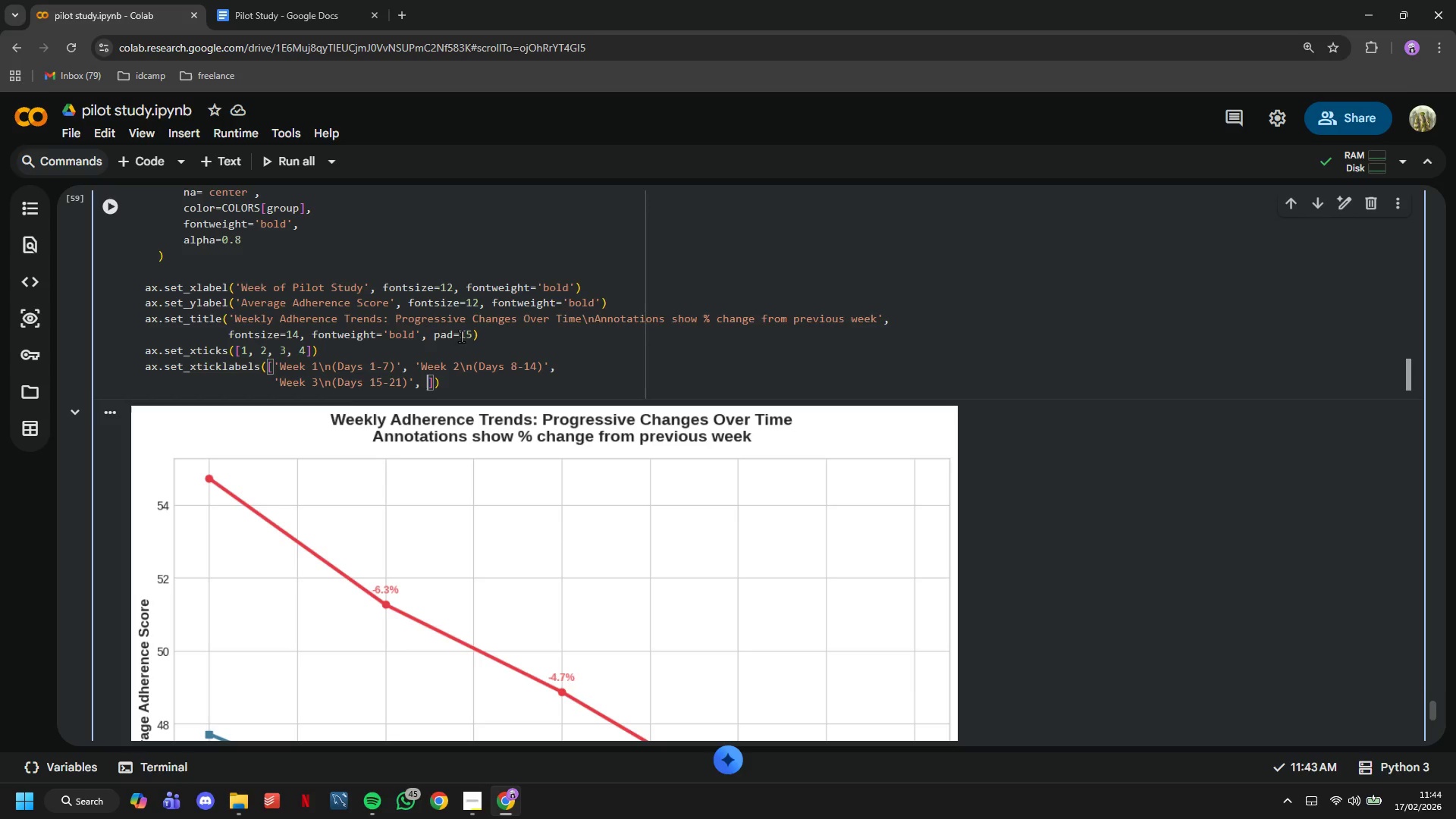 
key(Space)
 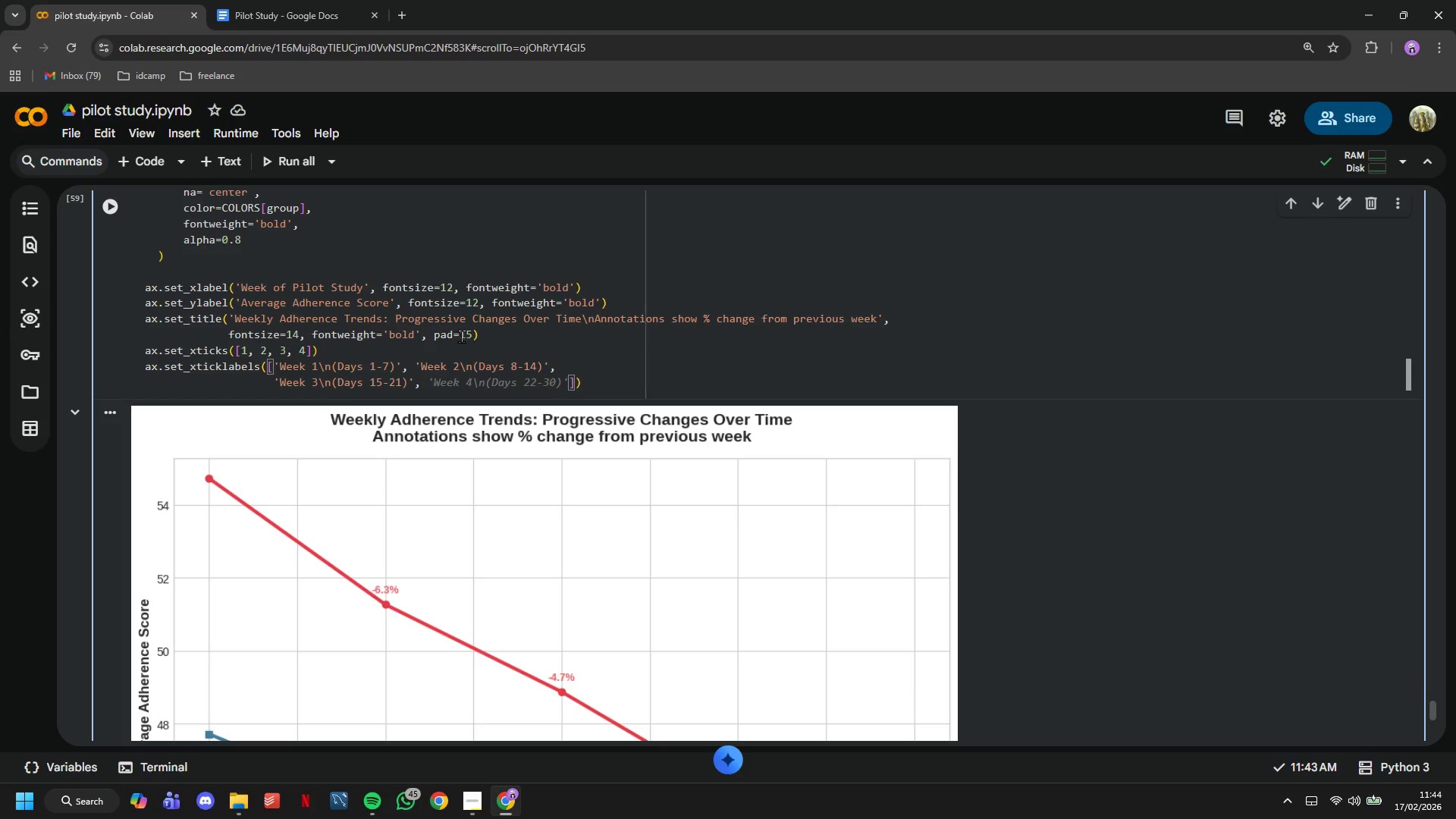 
key(Tab)
 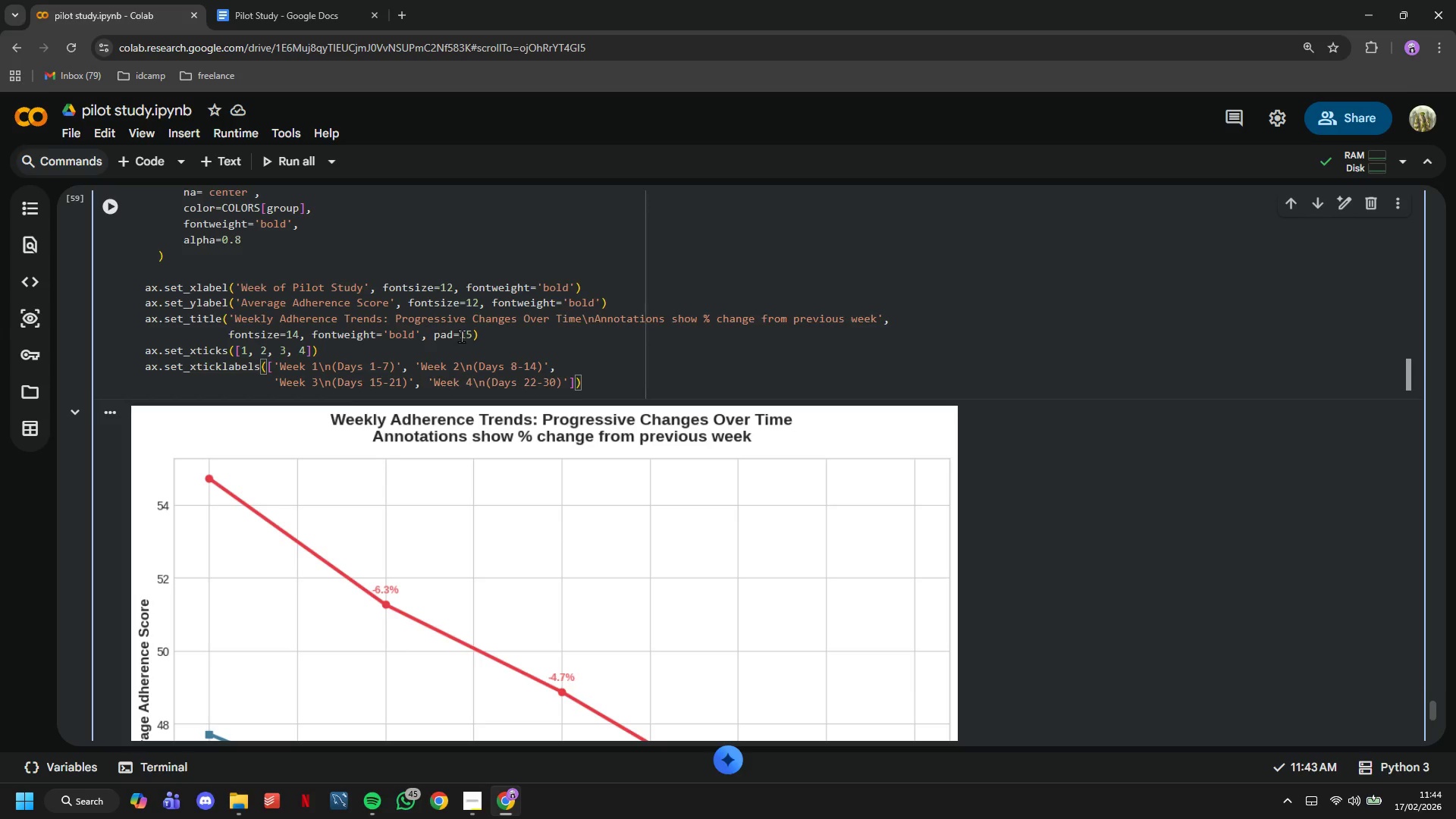 
key(Enter)
 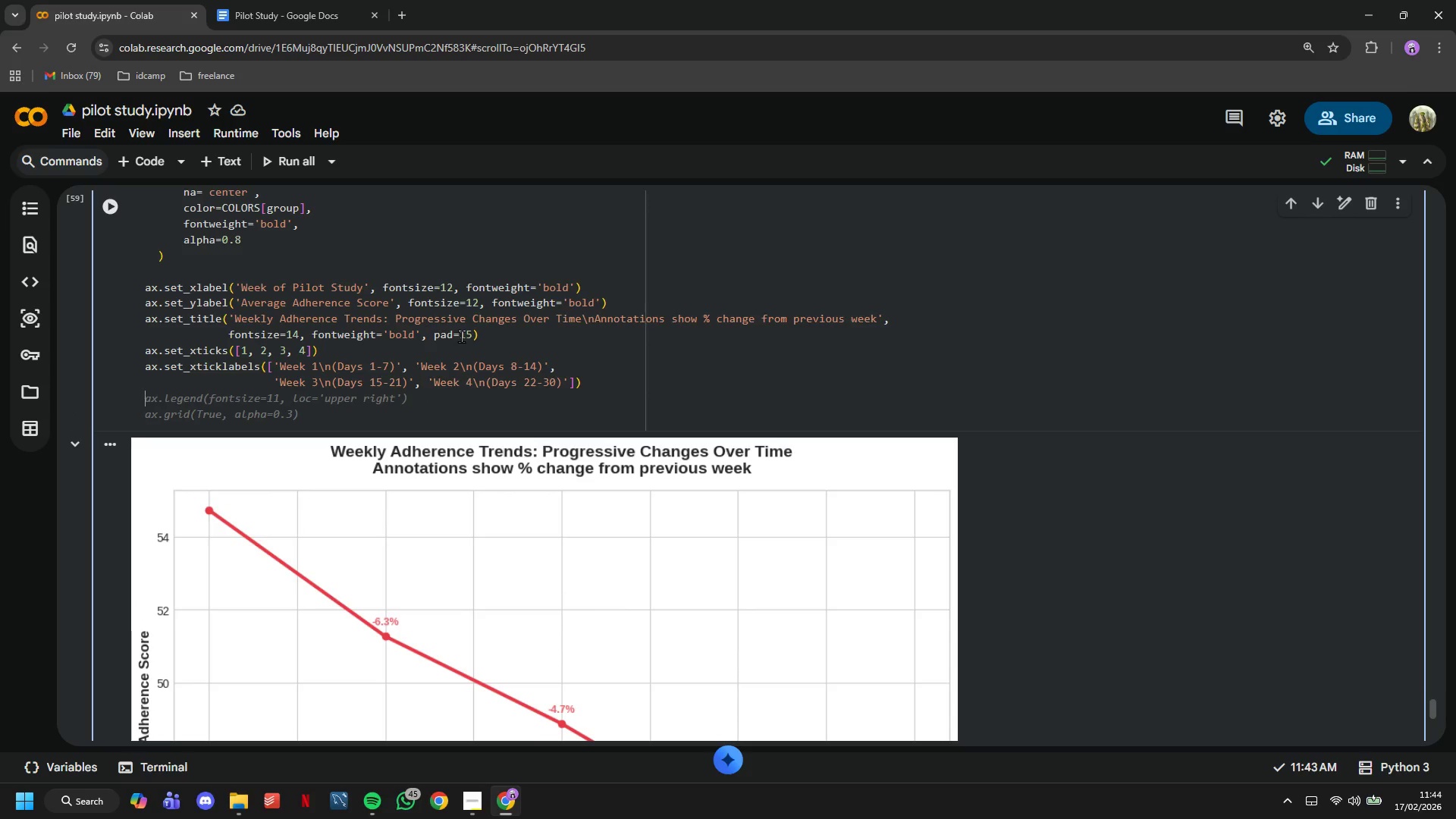 
key(Tab)
 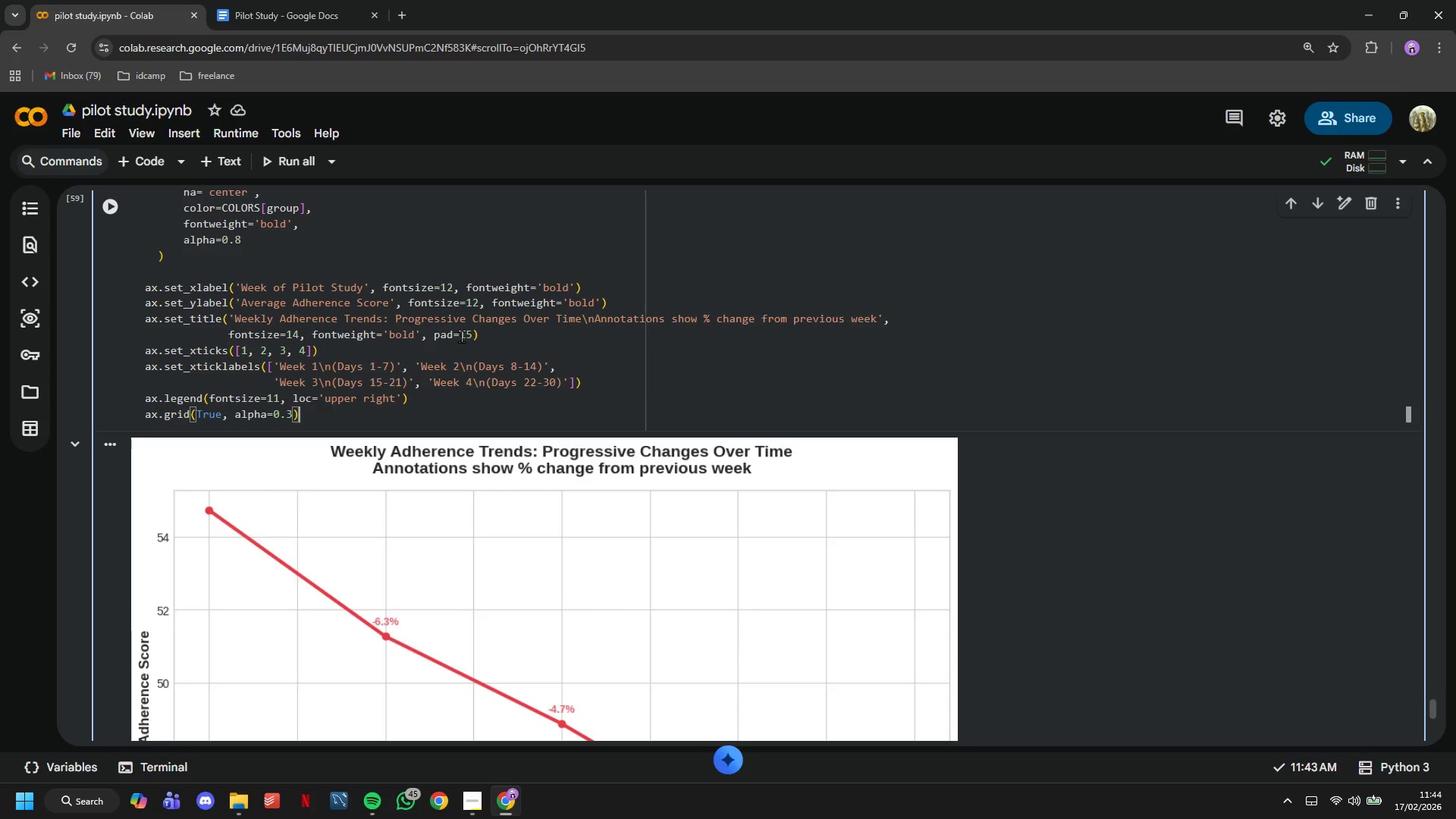 
key(Enter)
 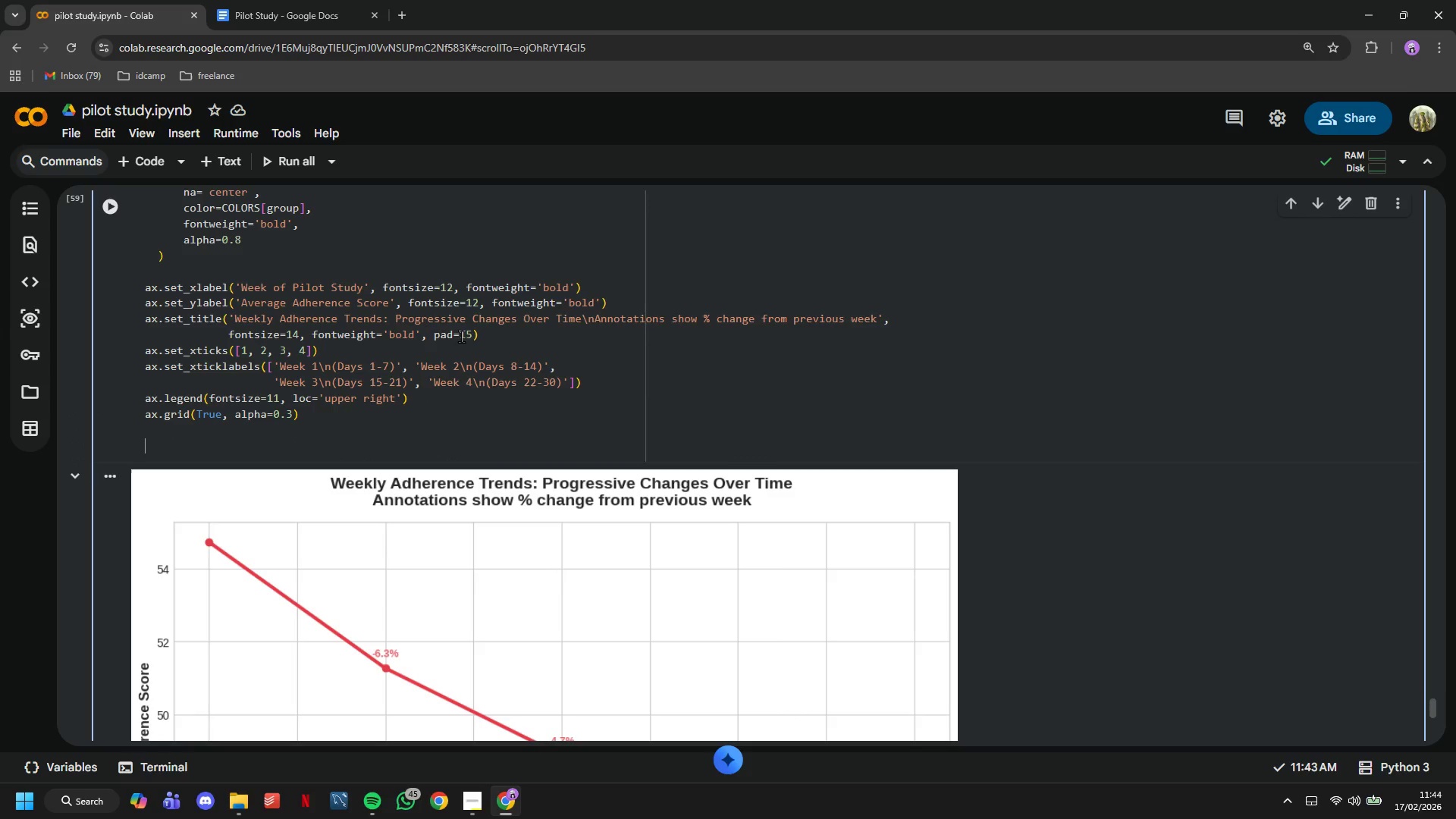 
key(Enter)
 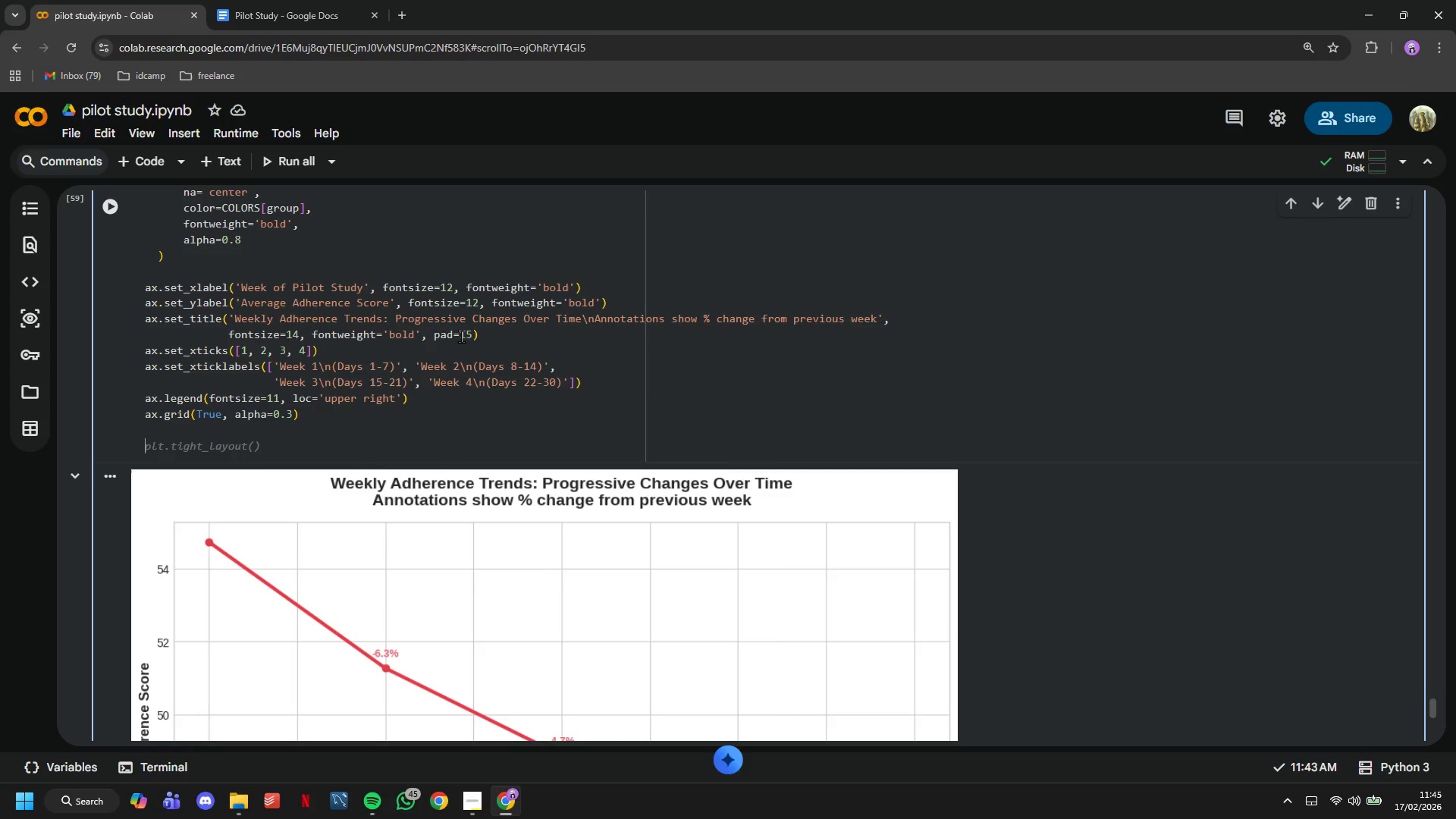 
key(Tab)
 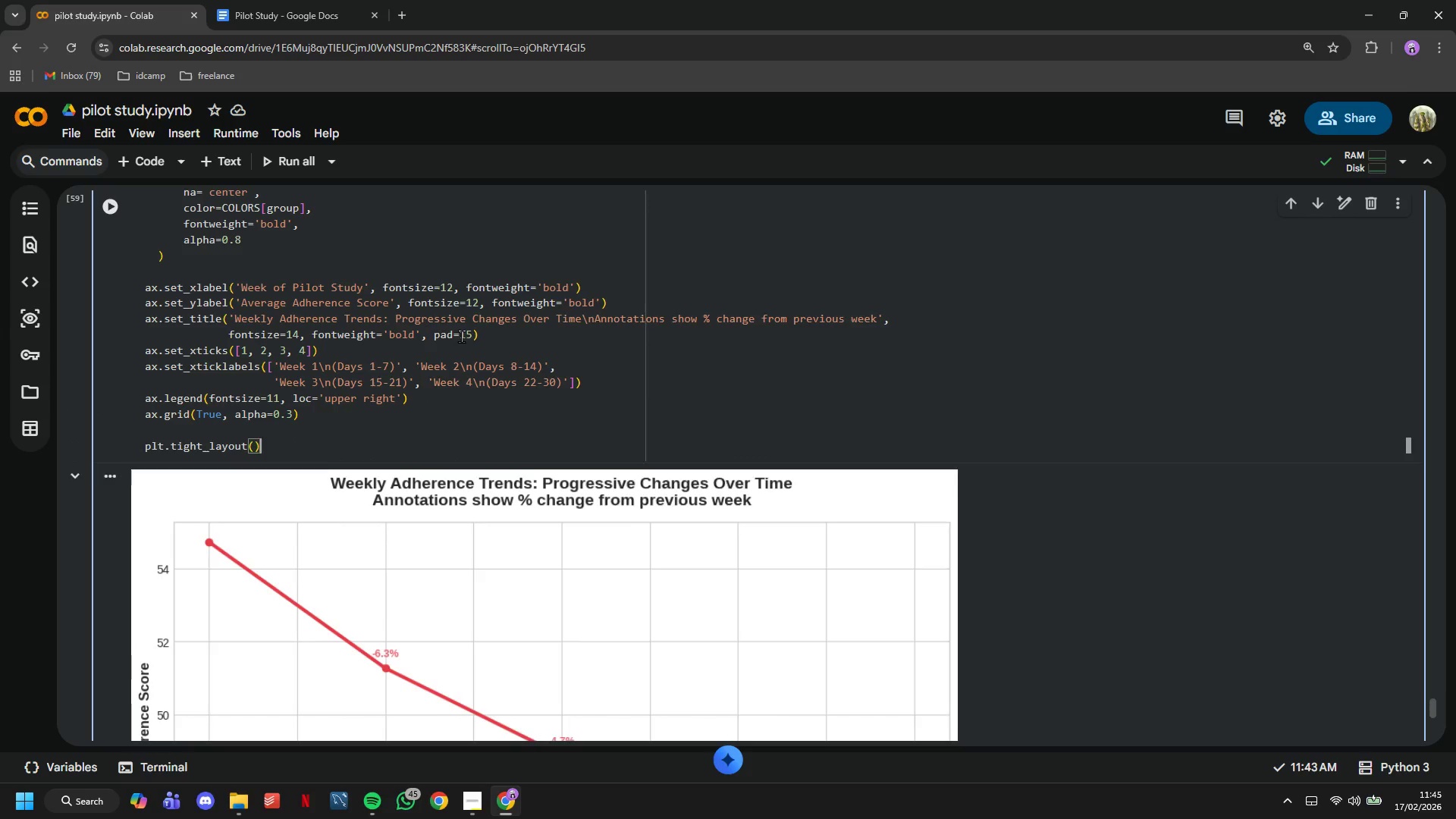 
key(Enter)
 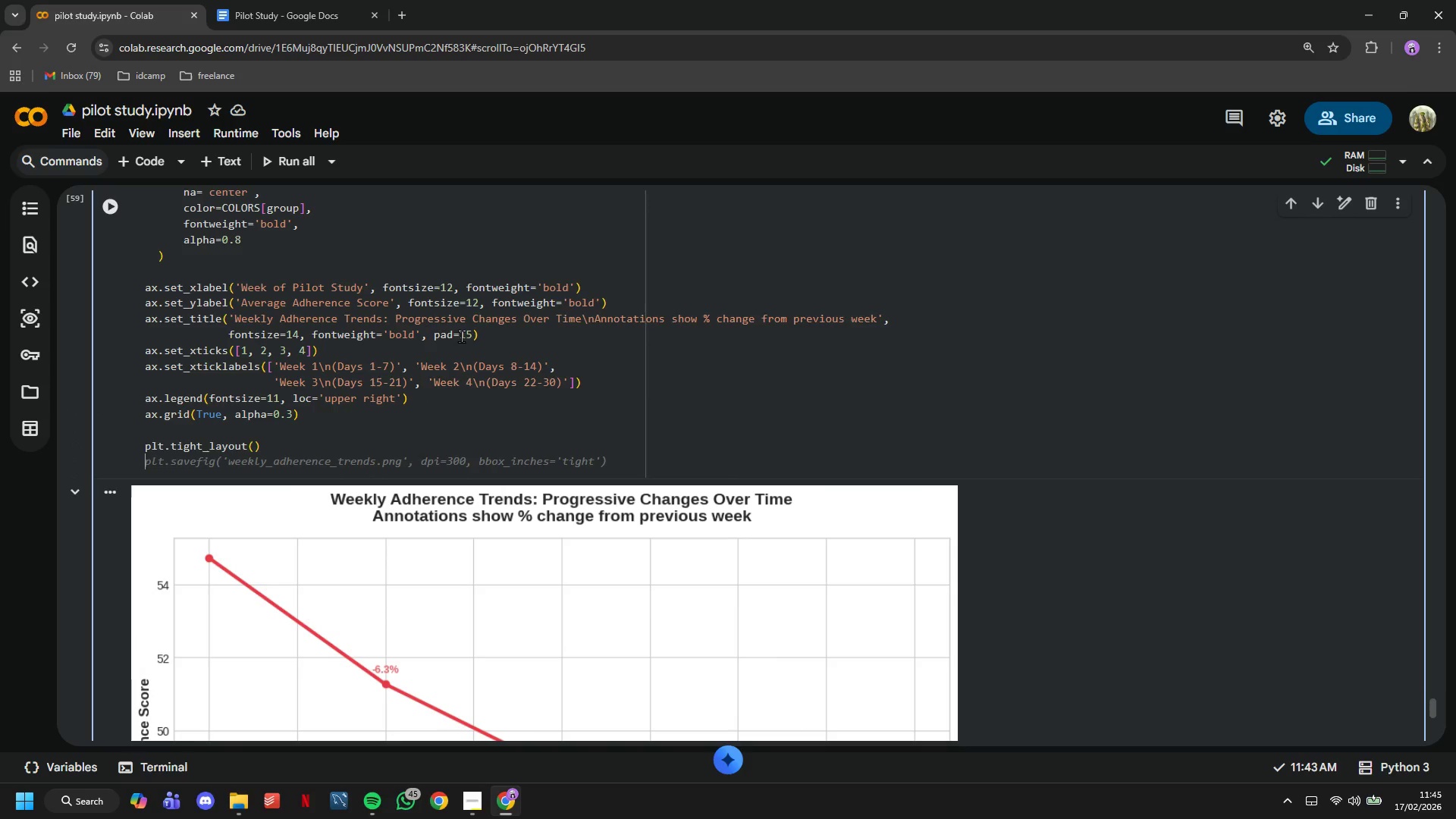 
key(Tab)
 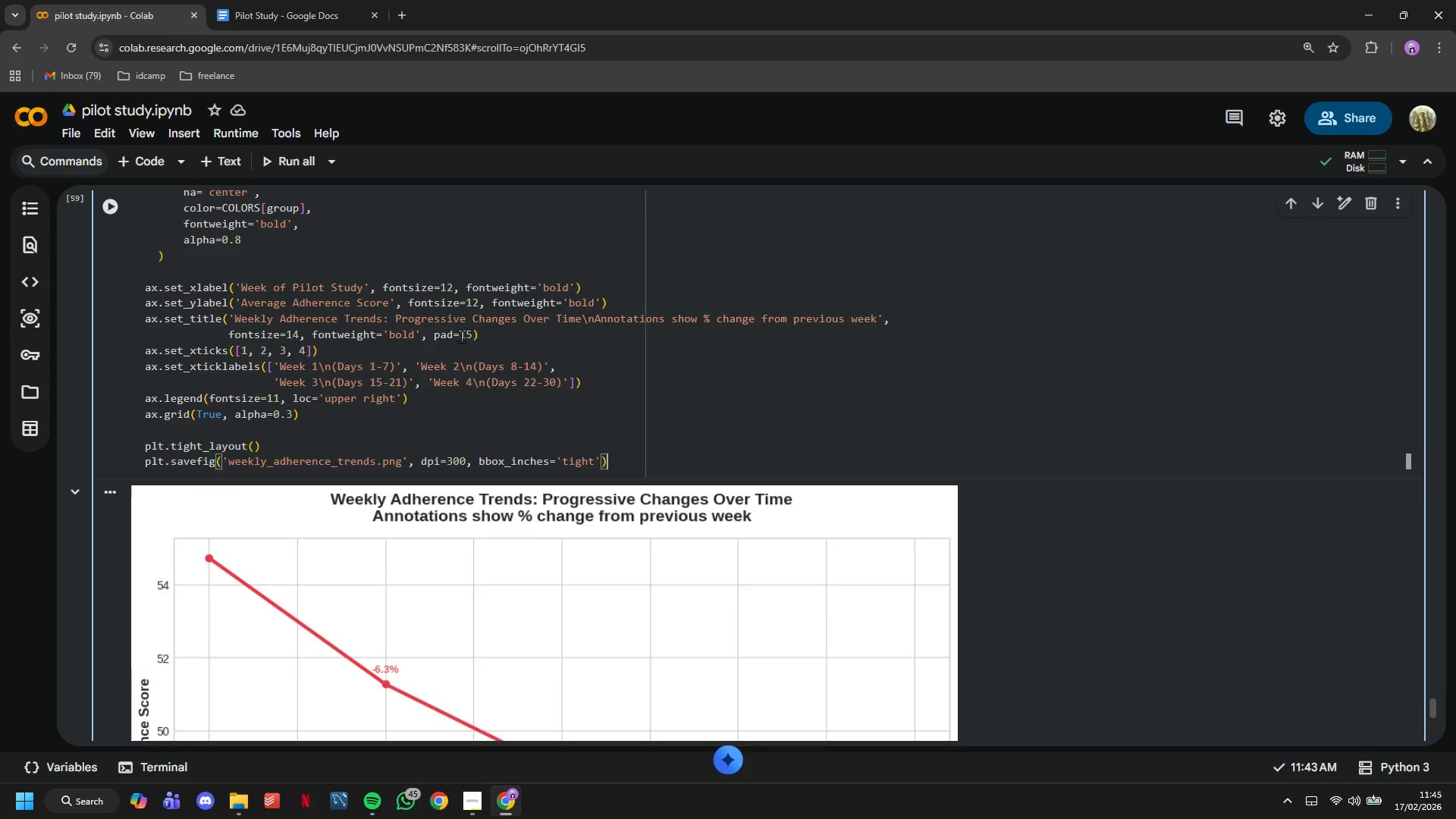 
key(Enter)
 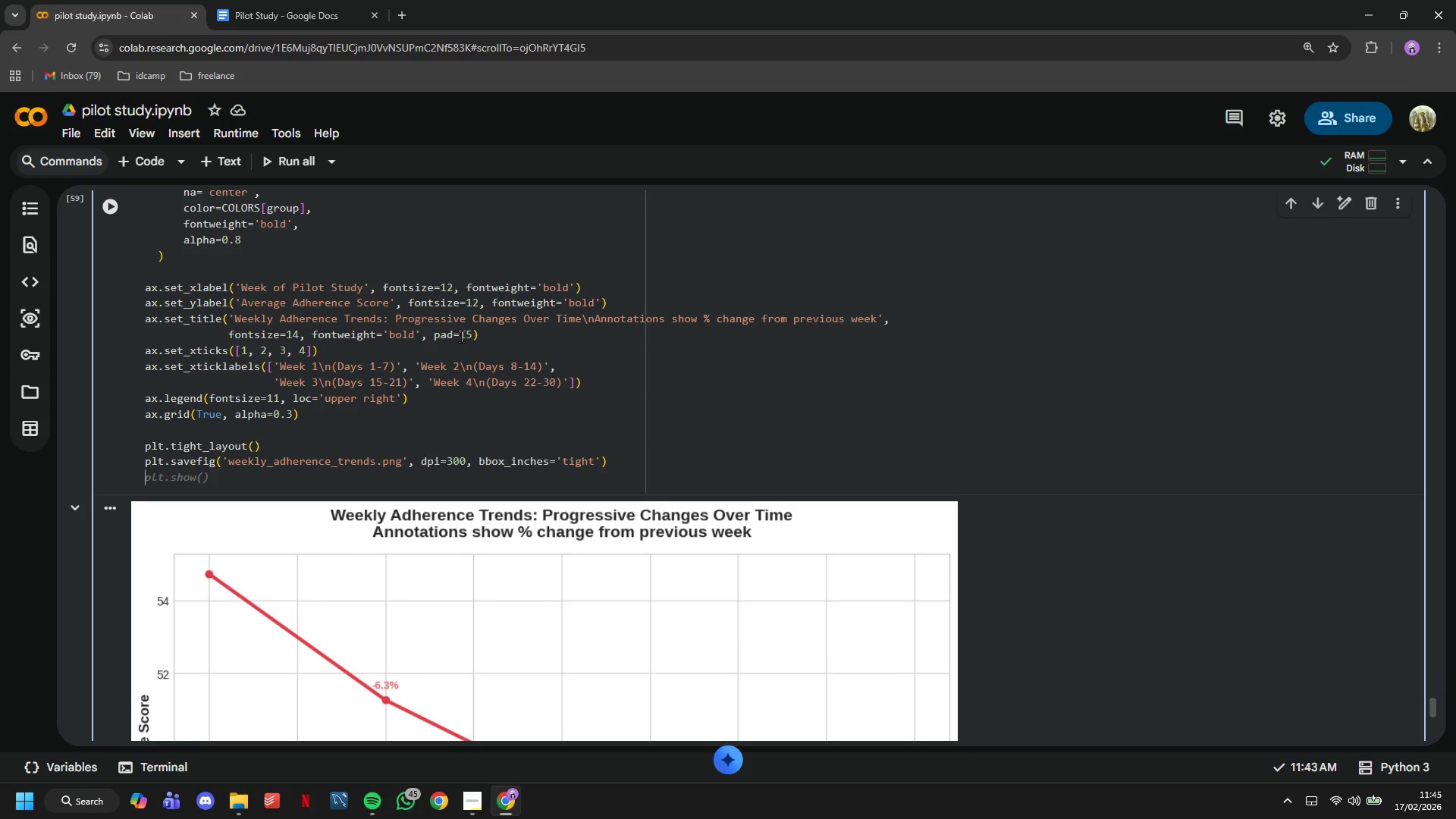 
key(Tab)
 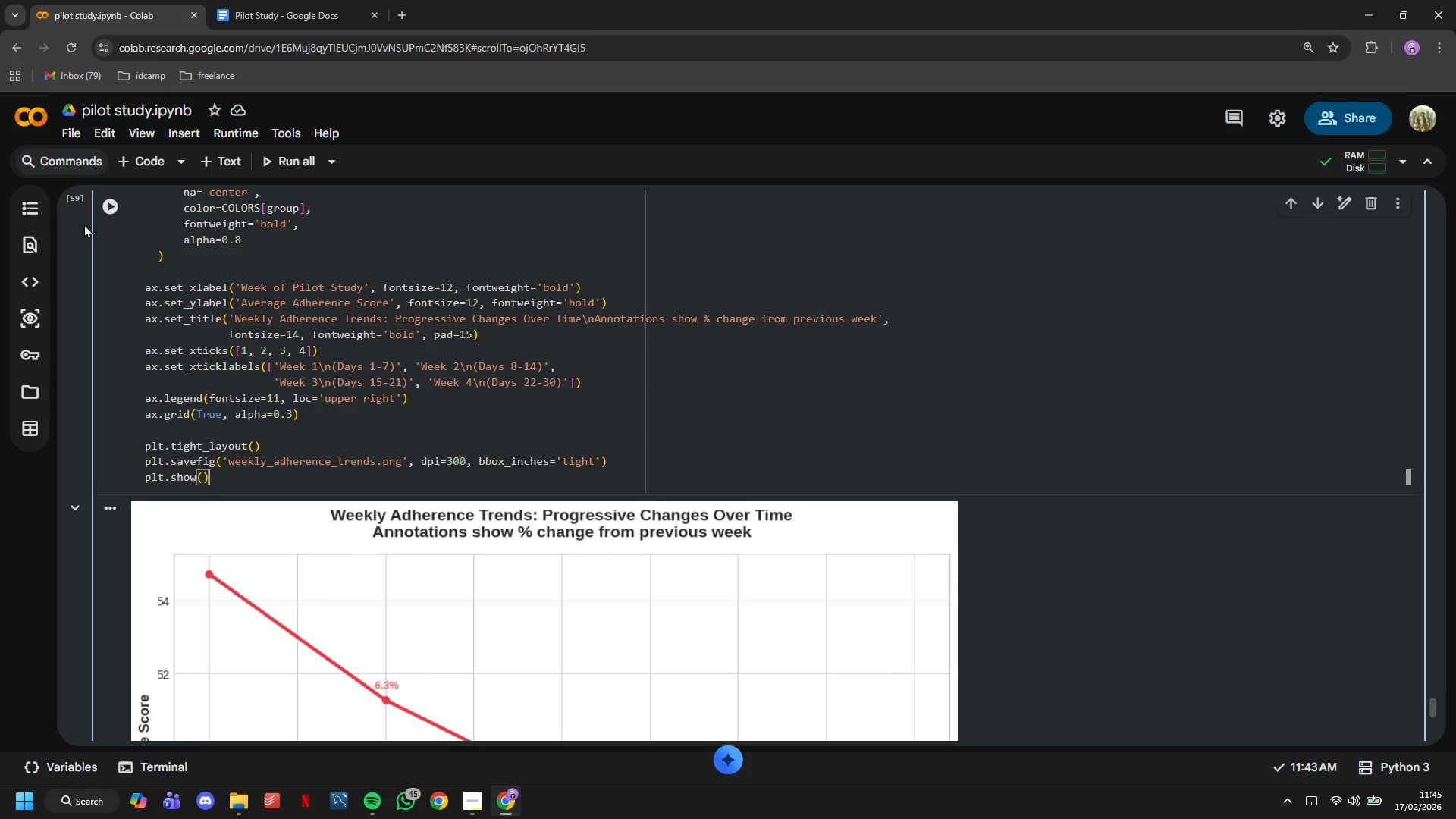 
left_click([115, 213])
 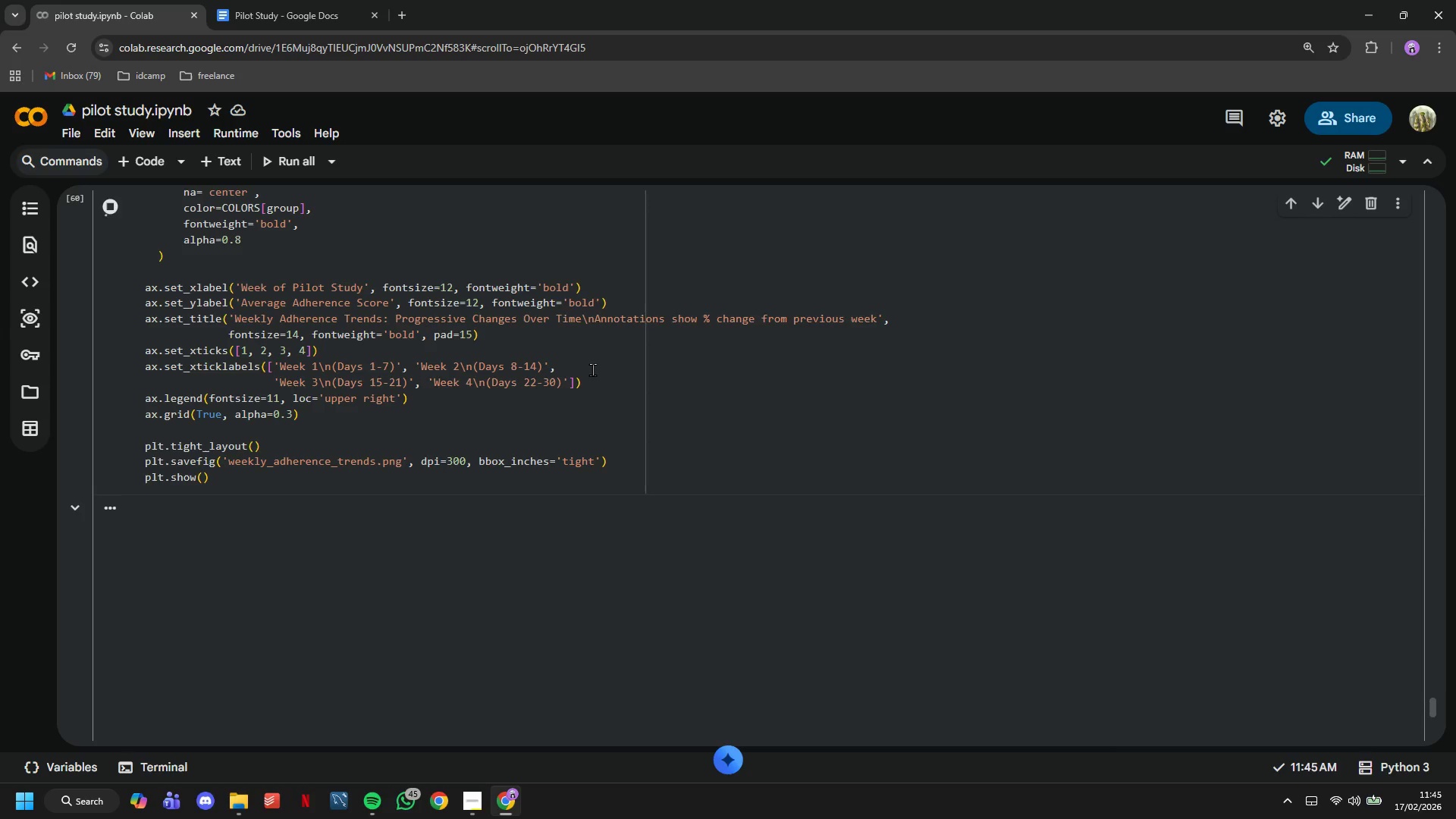 
scroll: coordinate [592, 369], scroll_direction: down, amount: 3.0
 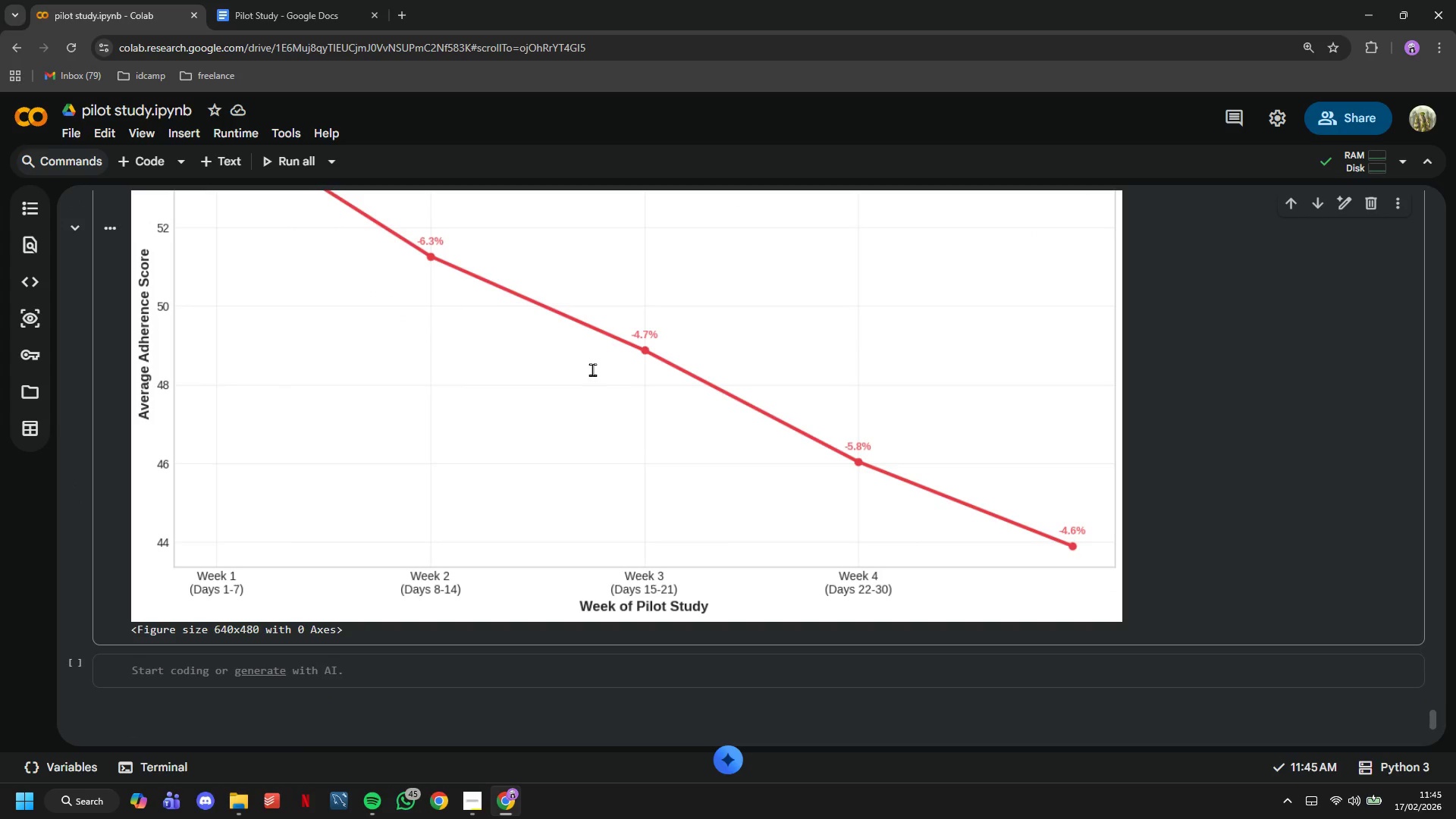 
scroll: coordinate [592, 369], scroll_direction: up, amount: 6.0
 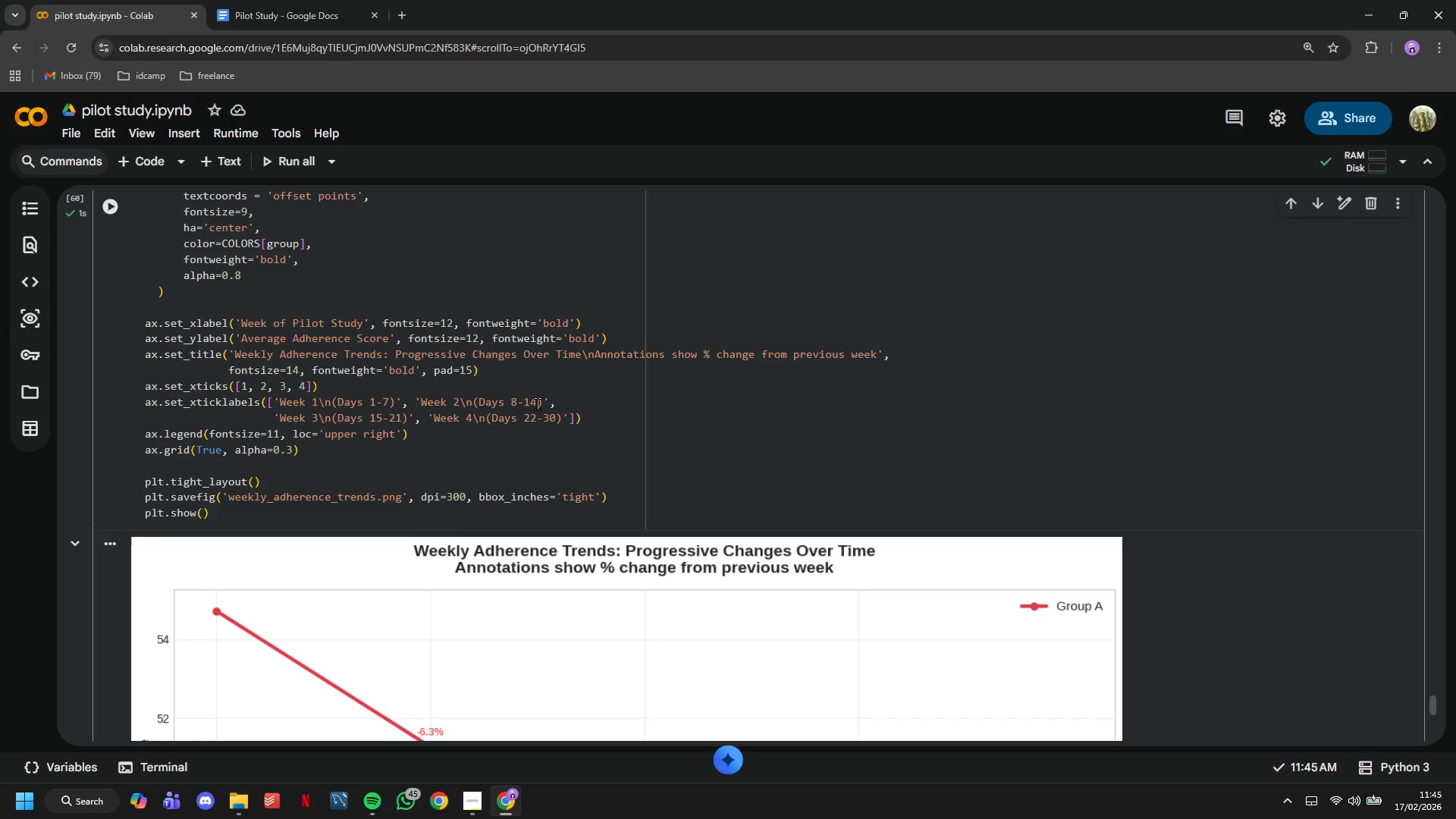 
wait(6.96)
 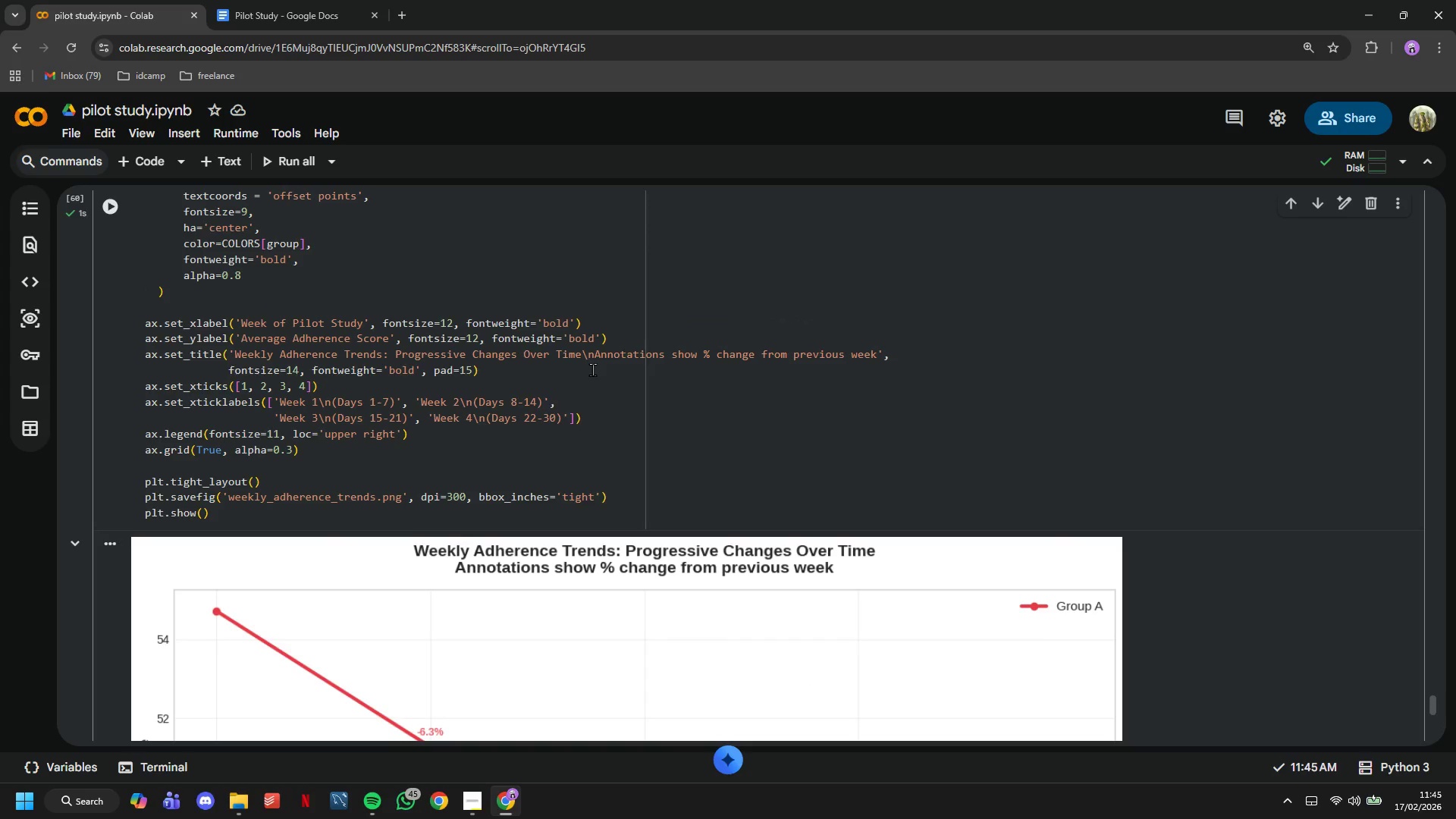 
scroll: coordinate [537, 403], scroll_direction: down, amount: 3.0
 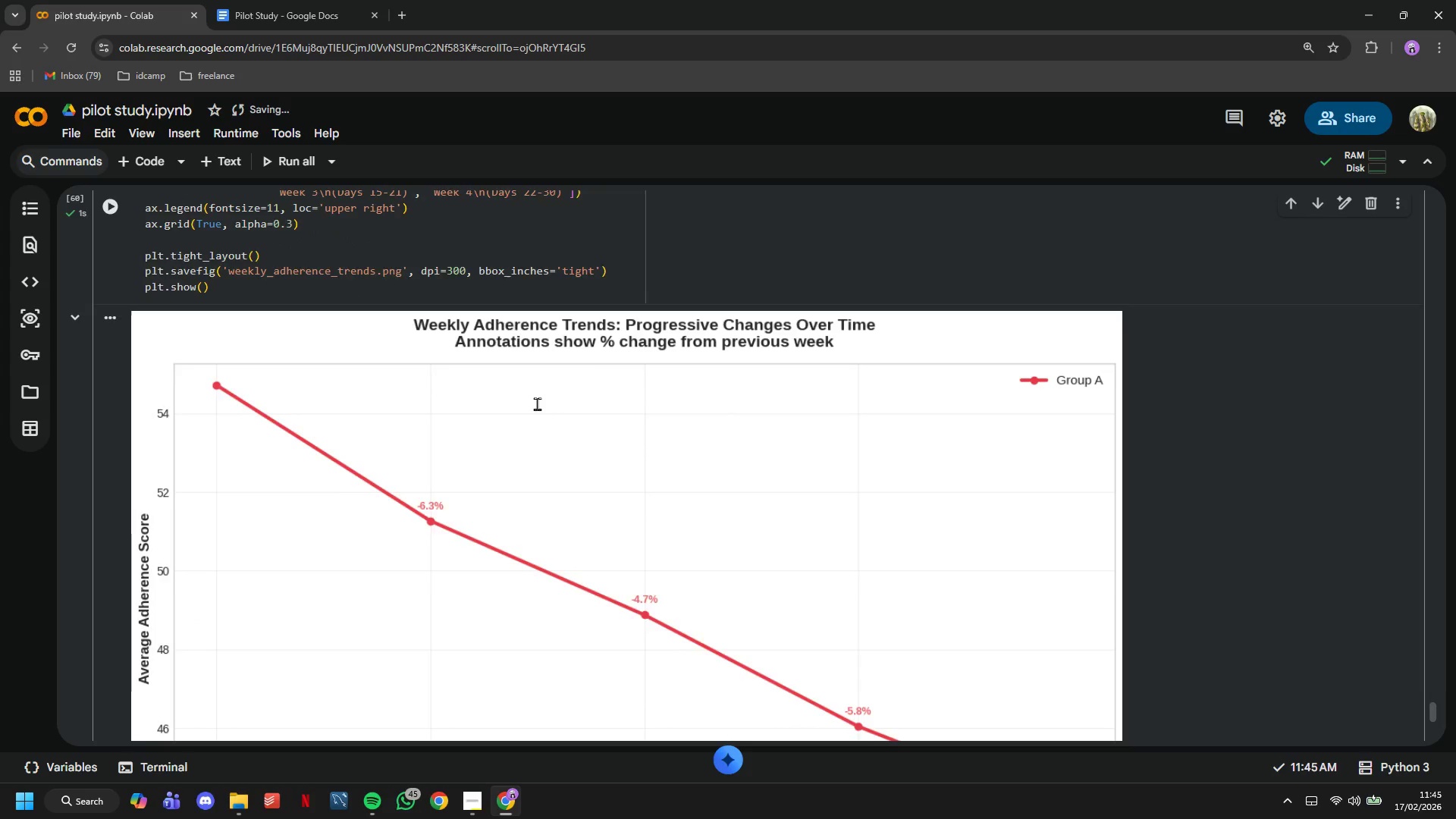 
scroll: coordinate [537, 403], scroll_direction: up, amount: 3.0
 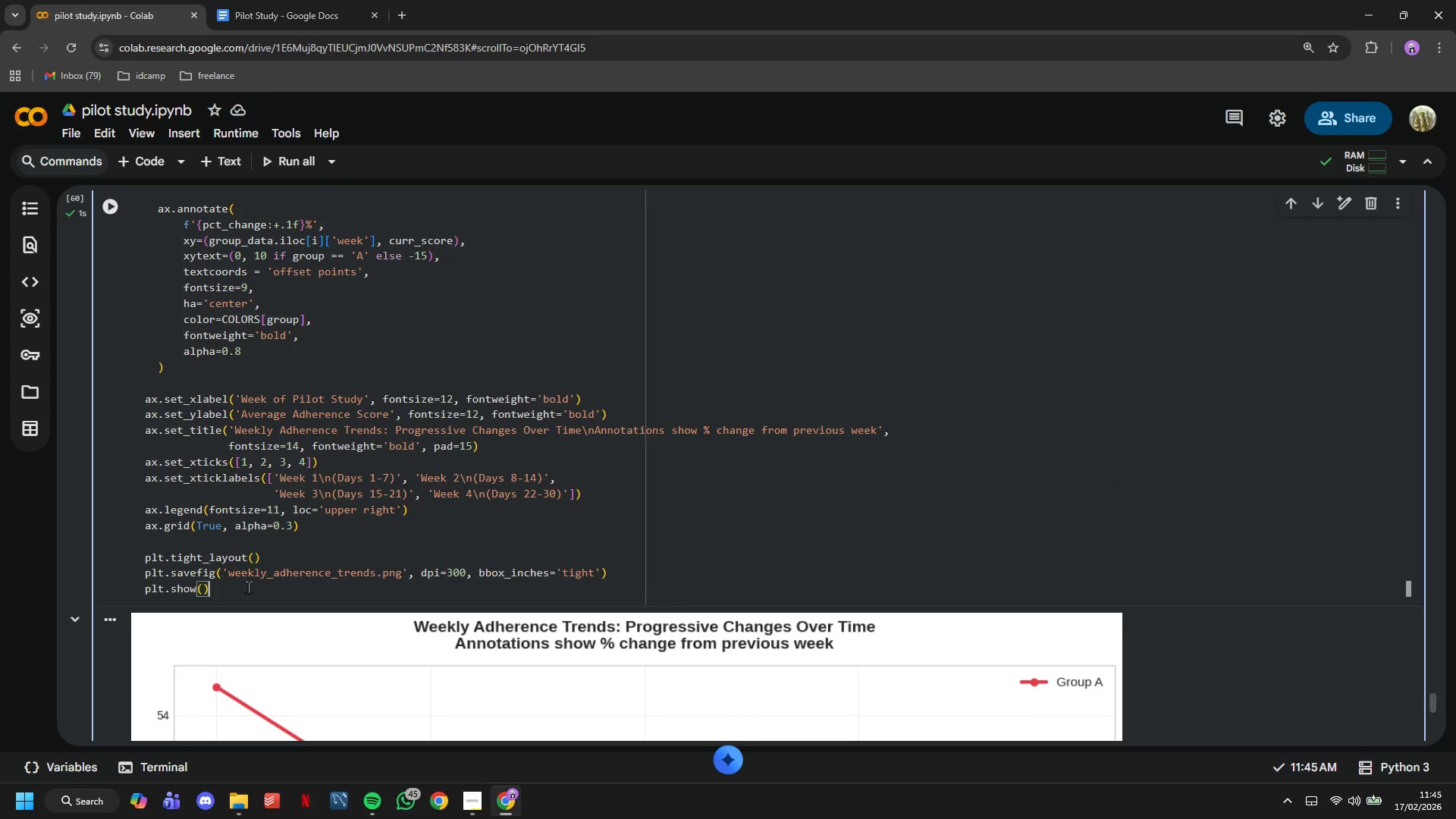 
scroll: coordinate [248, 587], scroll_direction: down, amount: 7.0
 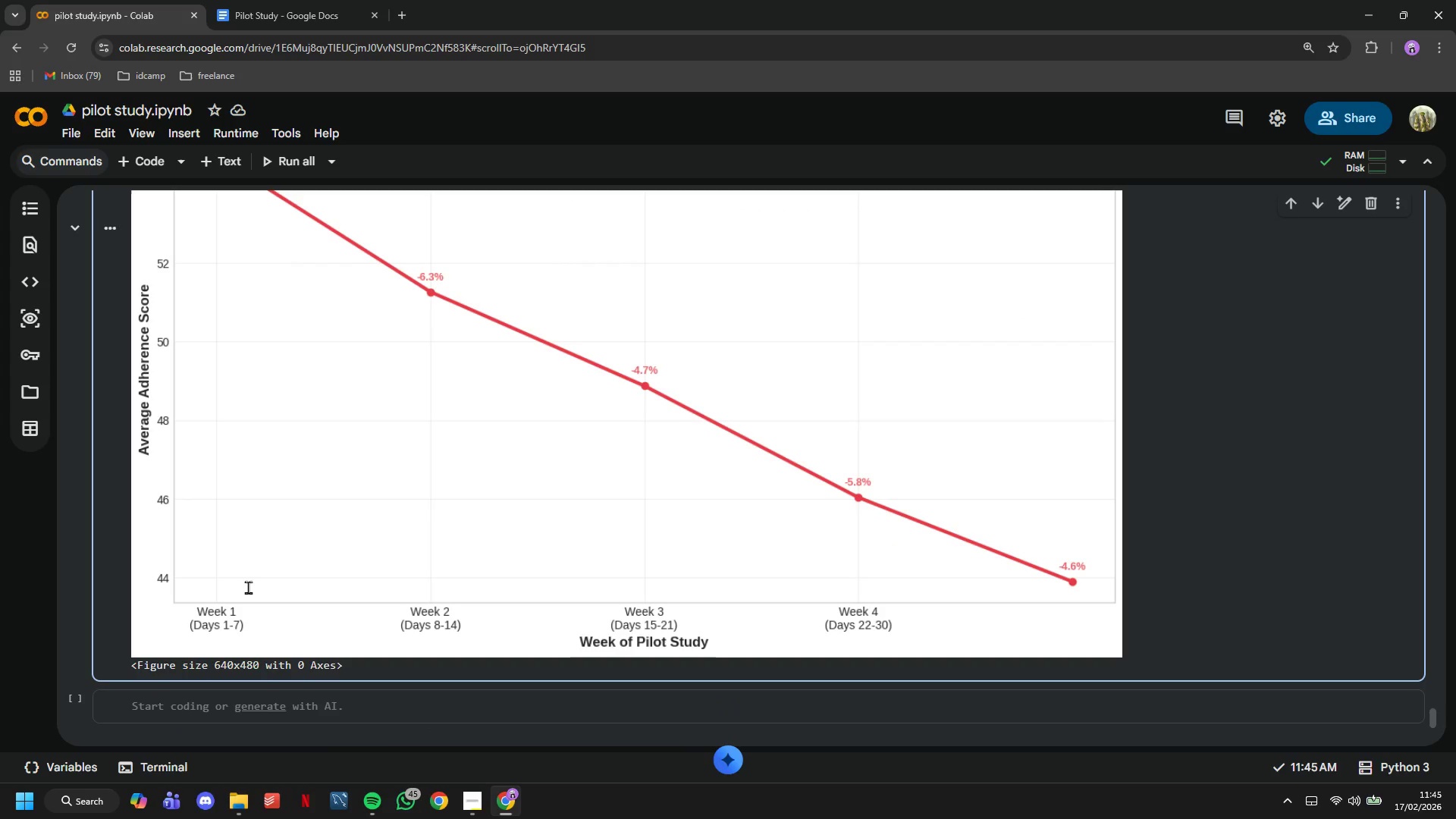 
scroll: coordinate [248, 587], scroll_direction: up, amount: 10.0
 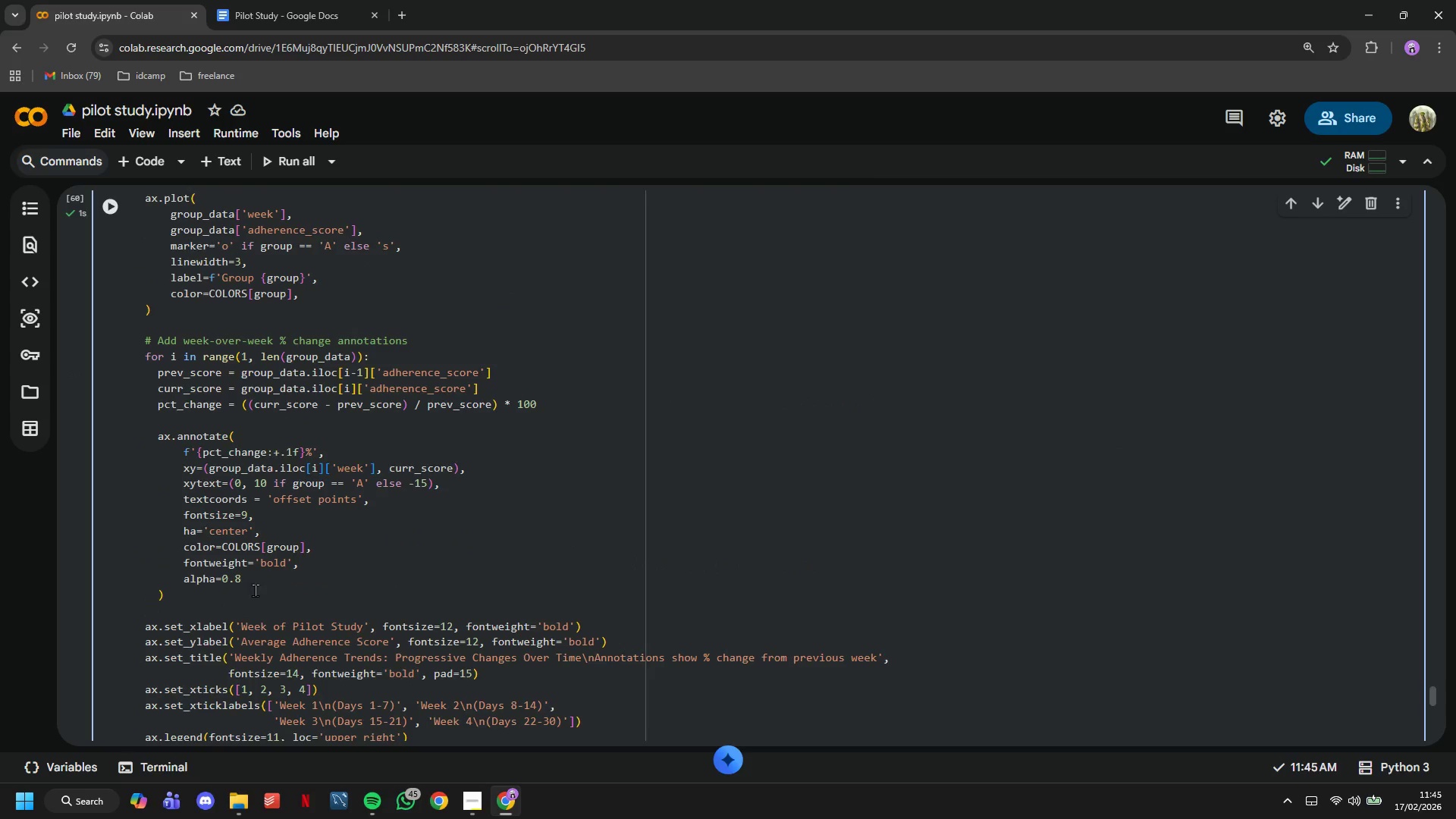 
scroll: coordinate [255, 590], scroll_direction: down, amount: 1.0
 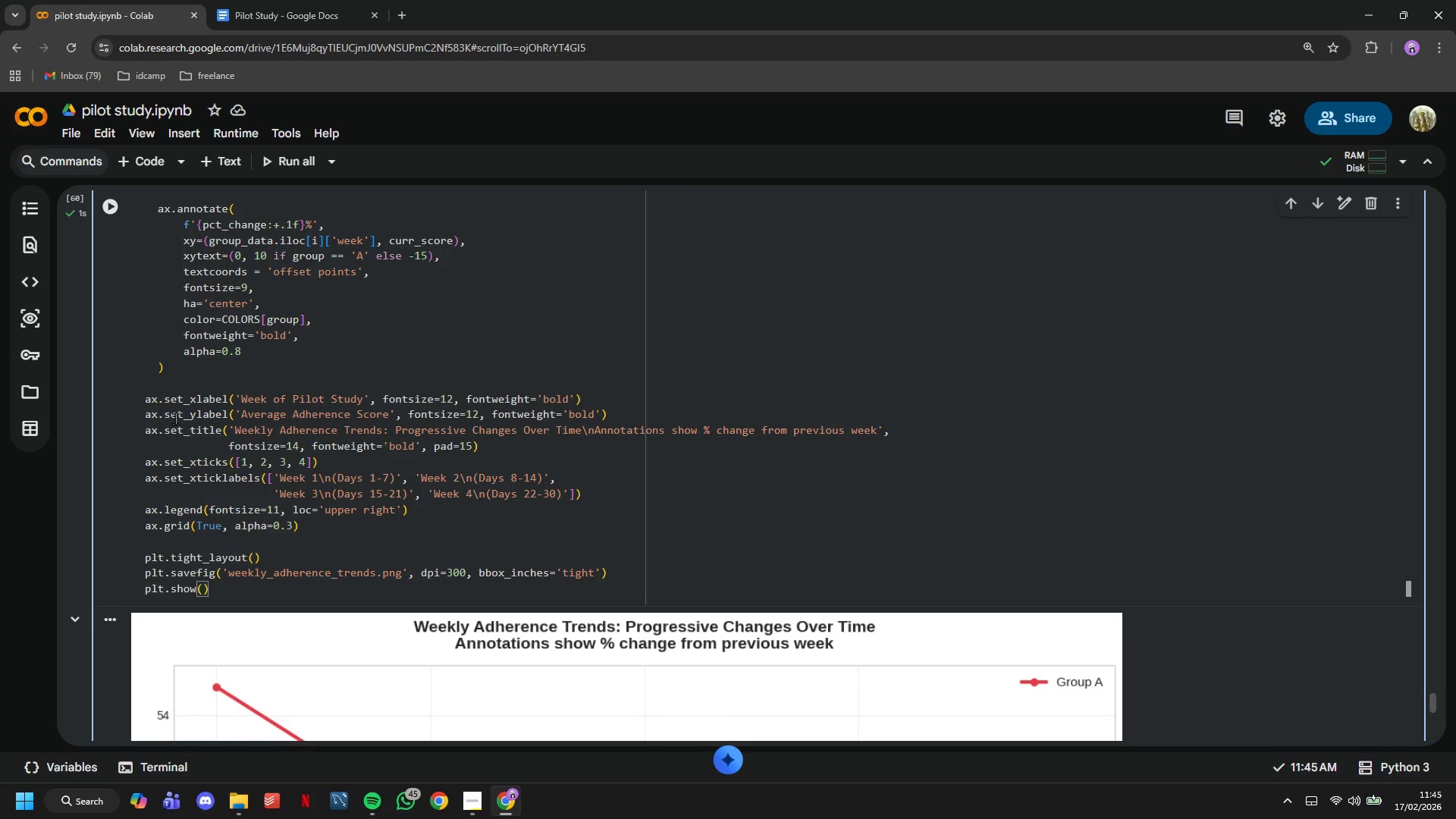 
left_click([149, 400])
 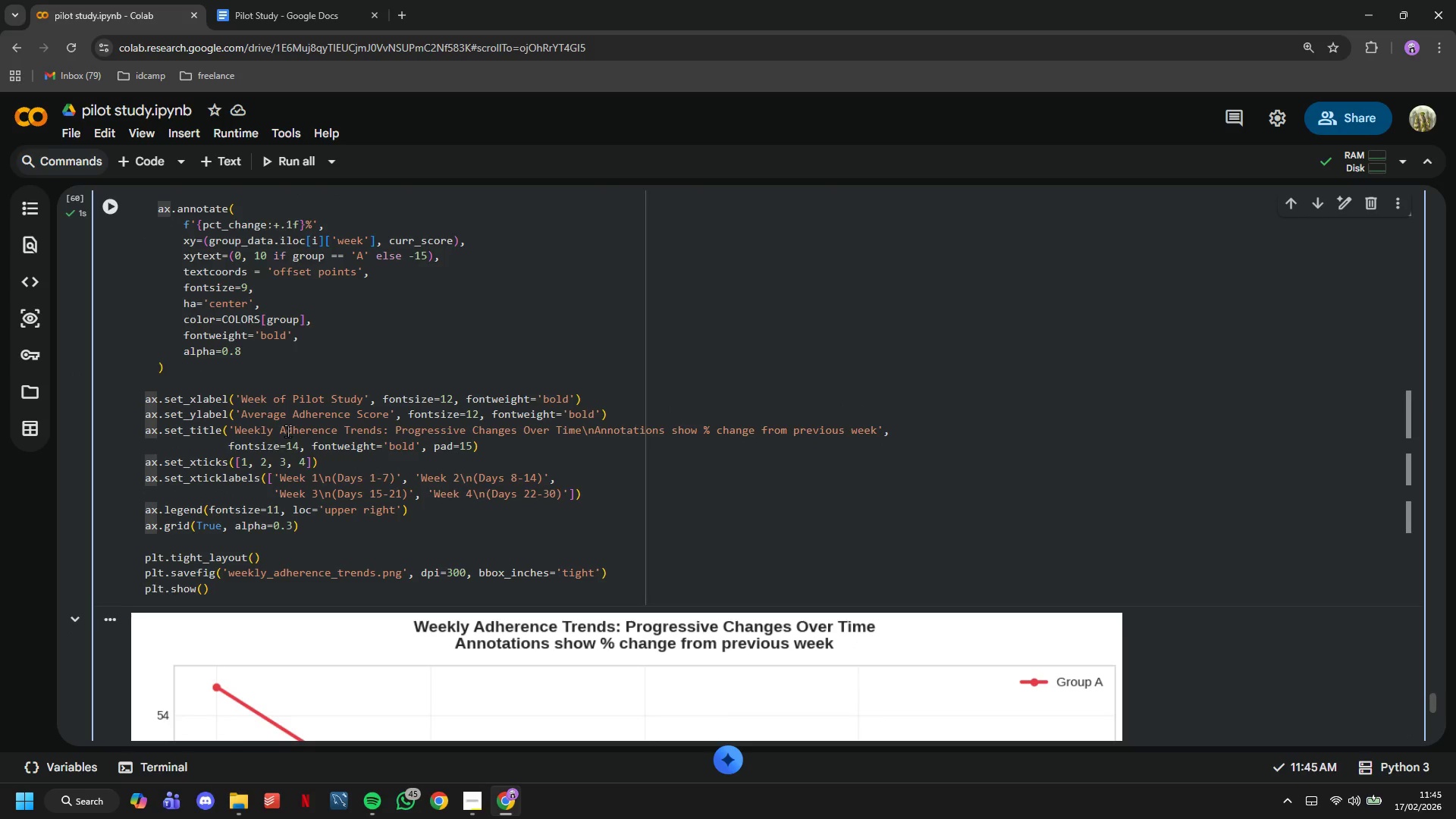 
key(ArrowLeft)
 